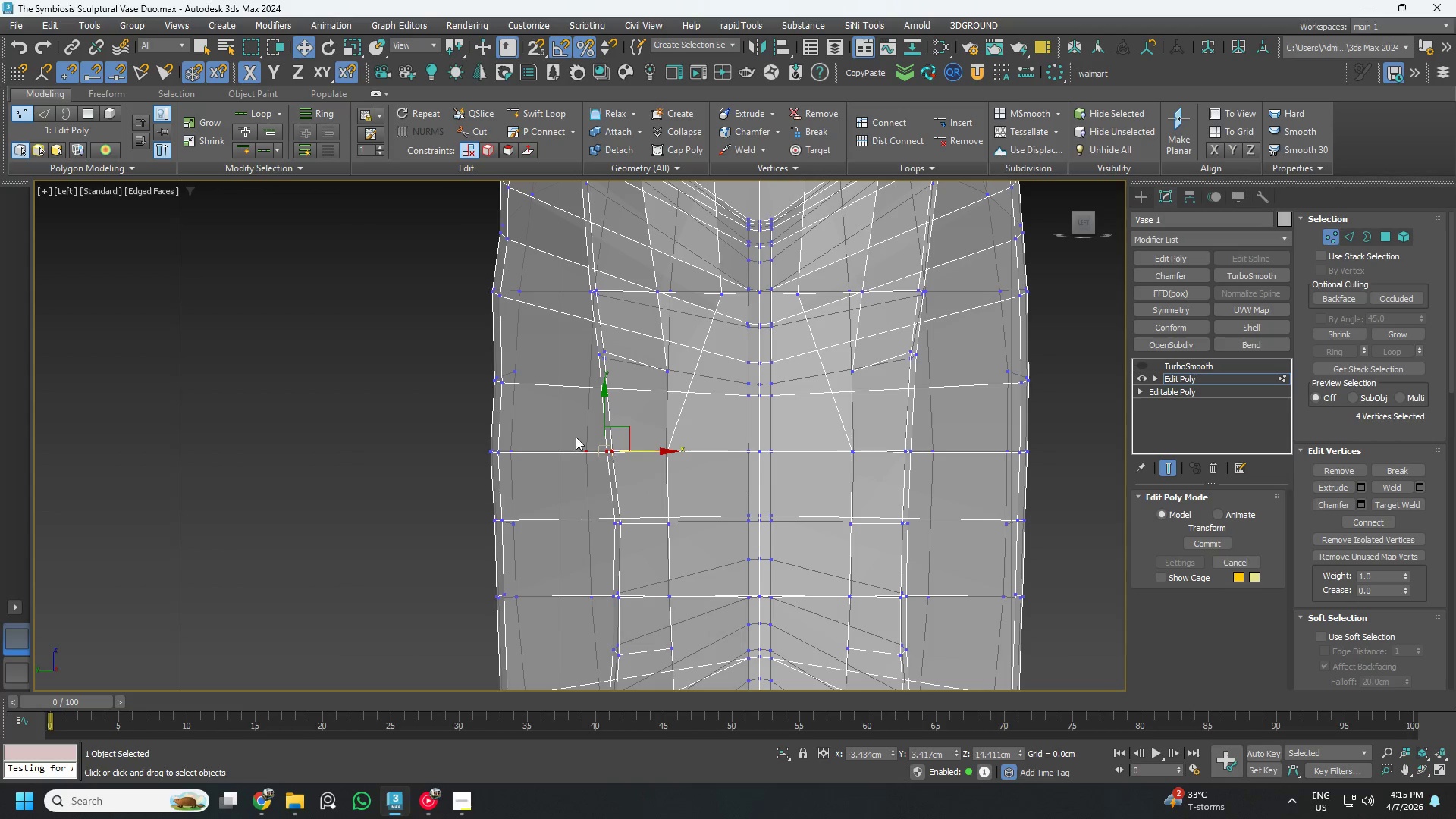 
hold_key(key=AltLeft, duration=0.69)
left_click_drag(start_coordinate=[570, 431], to_coordinate=[593, 469])
 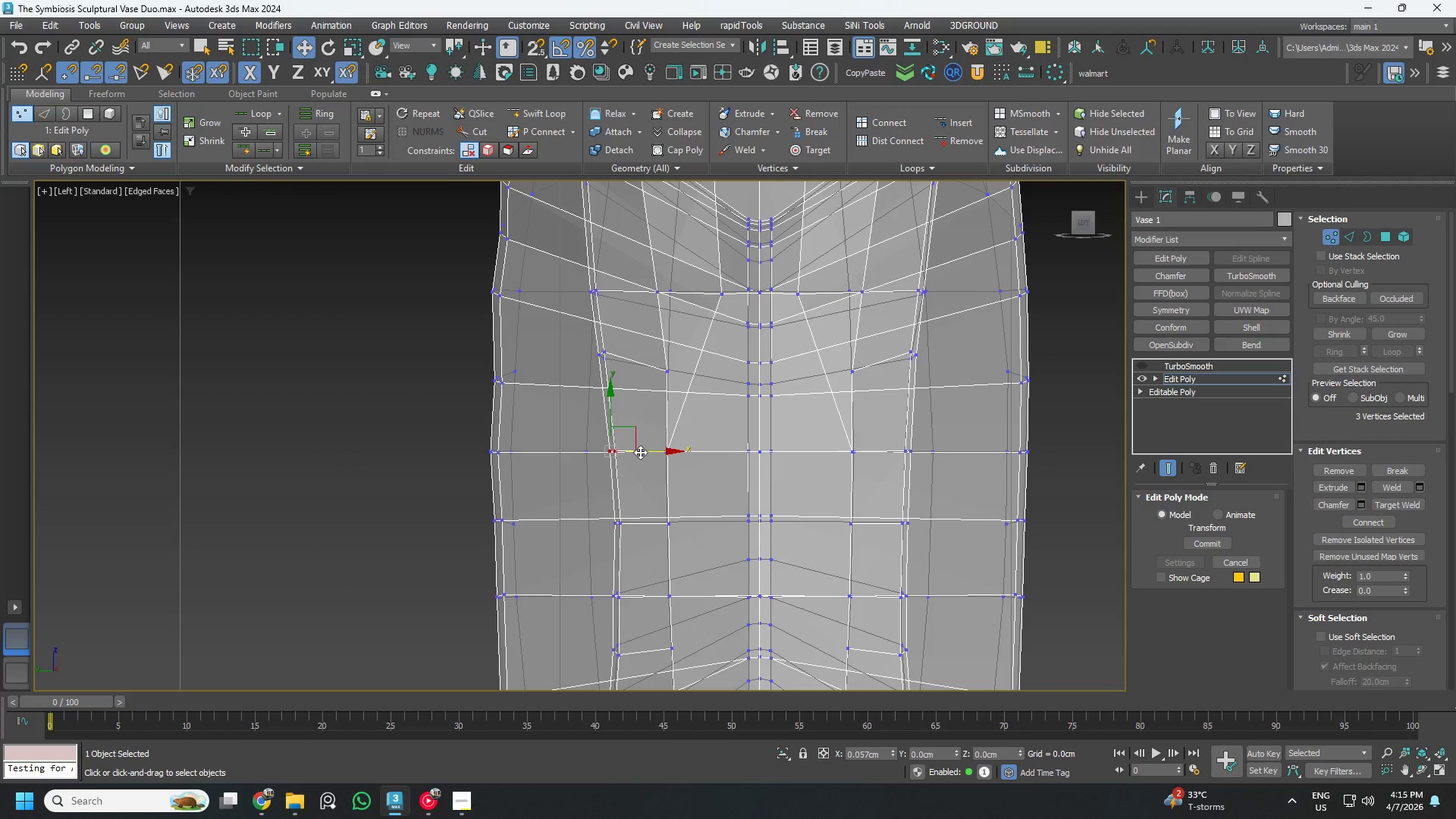 
scroll: coordinate [632, 453], scroll_direction: down, amount: 2.0
 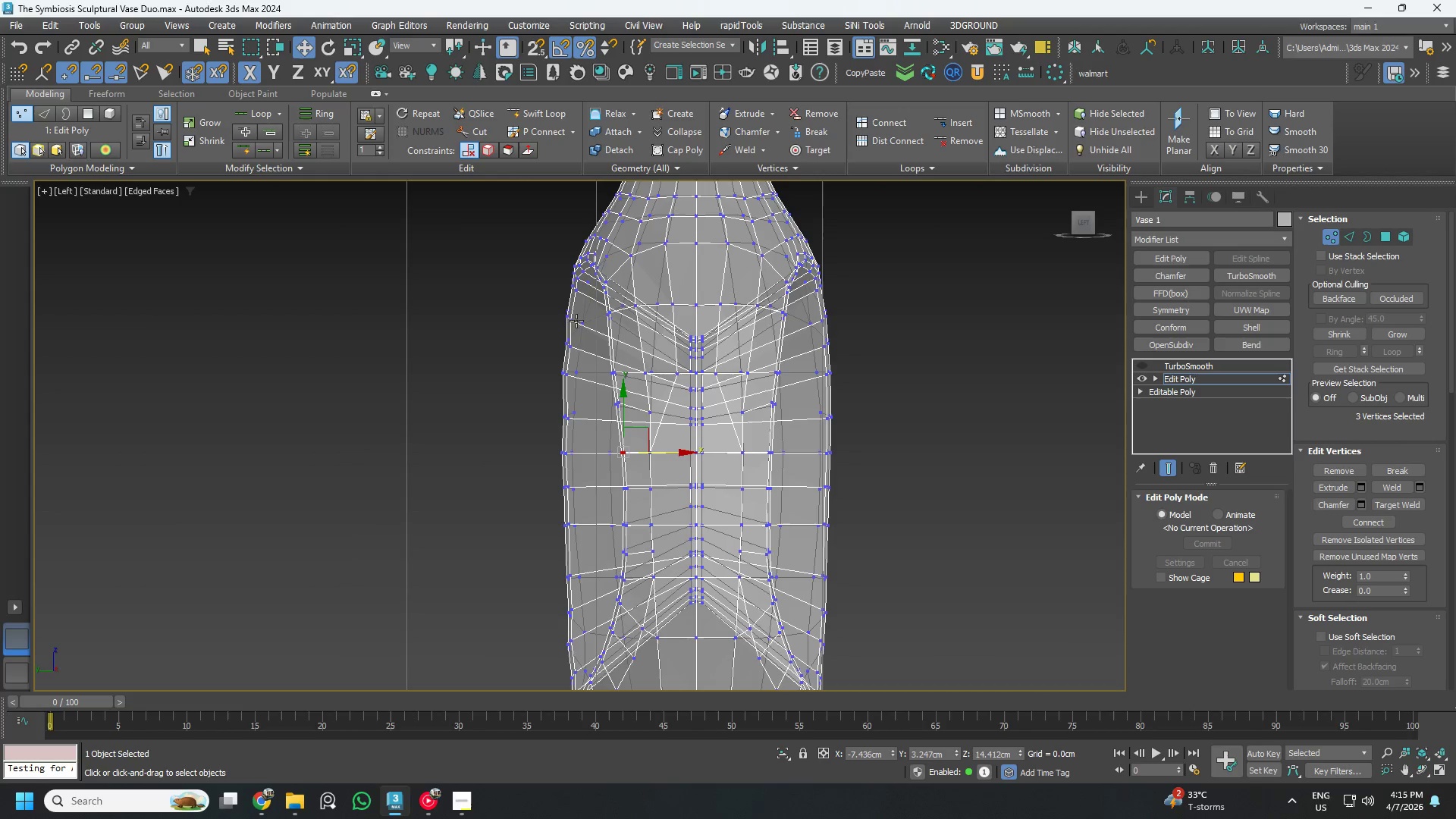 
left_click_drag(start_coordinate=[526, 348], to_coordinate=[588, 397])
 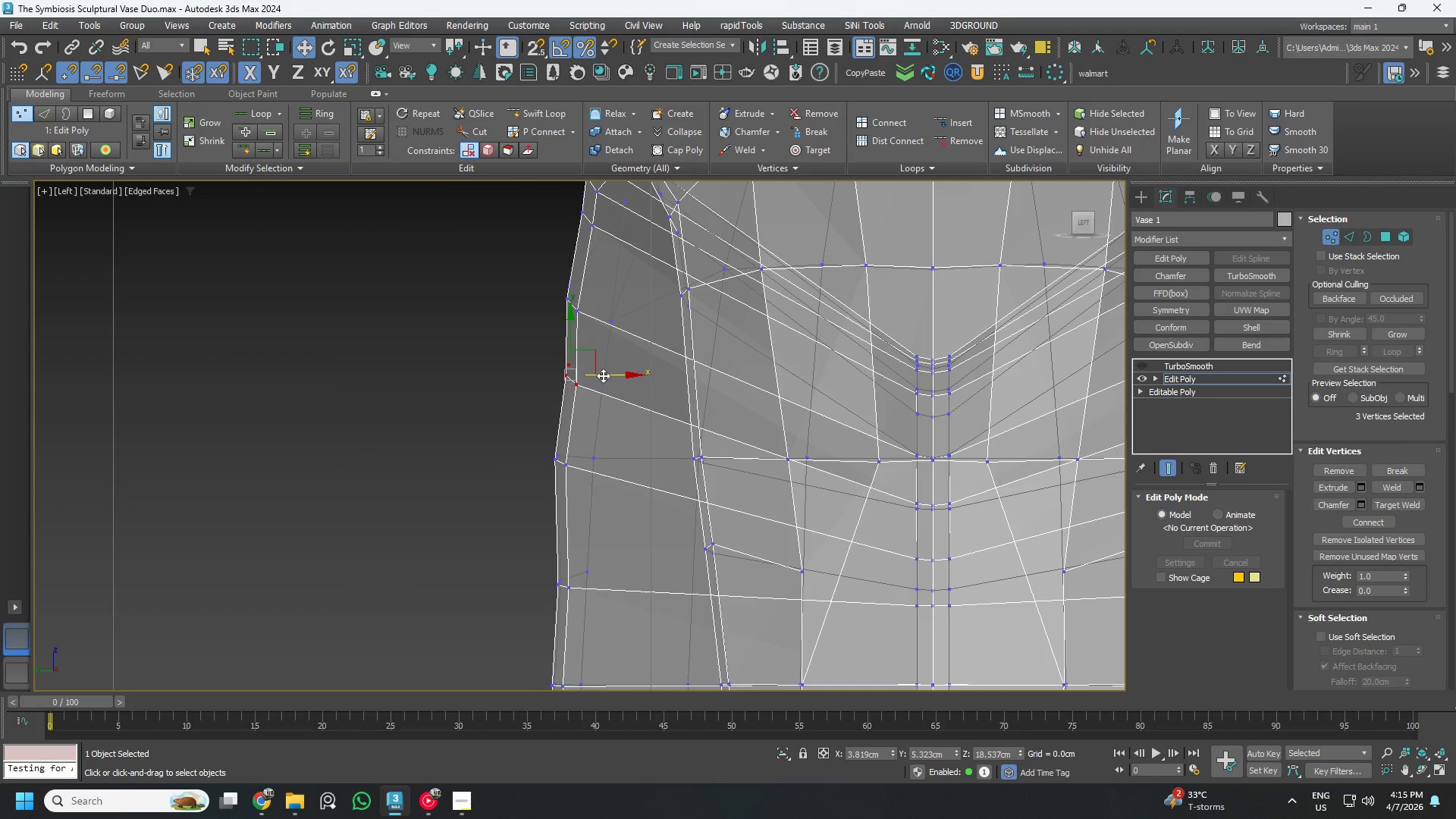 
scroll: coordinate [559, 340], scroll_direction: up, amount: 3.0
 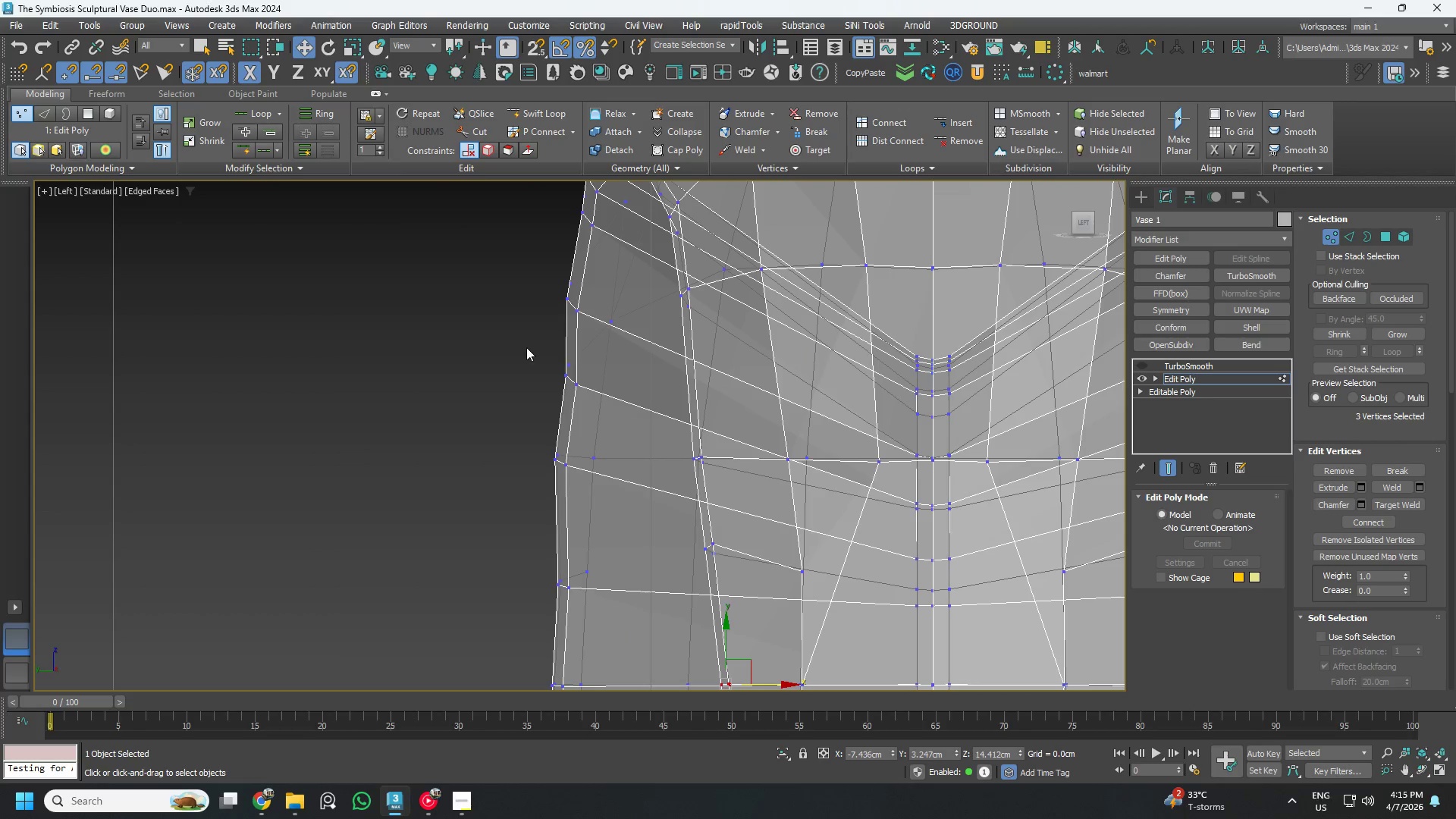 
left_click_drag(start_coordinate=[603, 375], to_coordinate=[598, 375])
 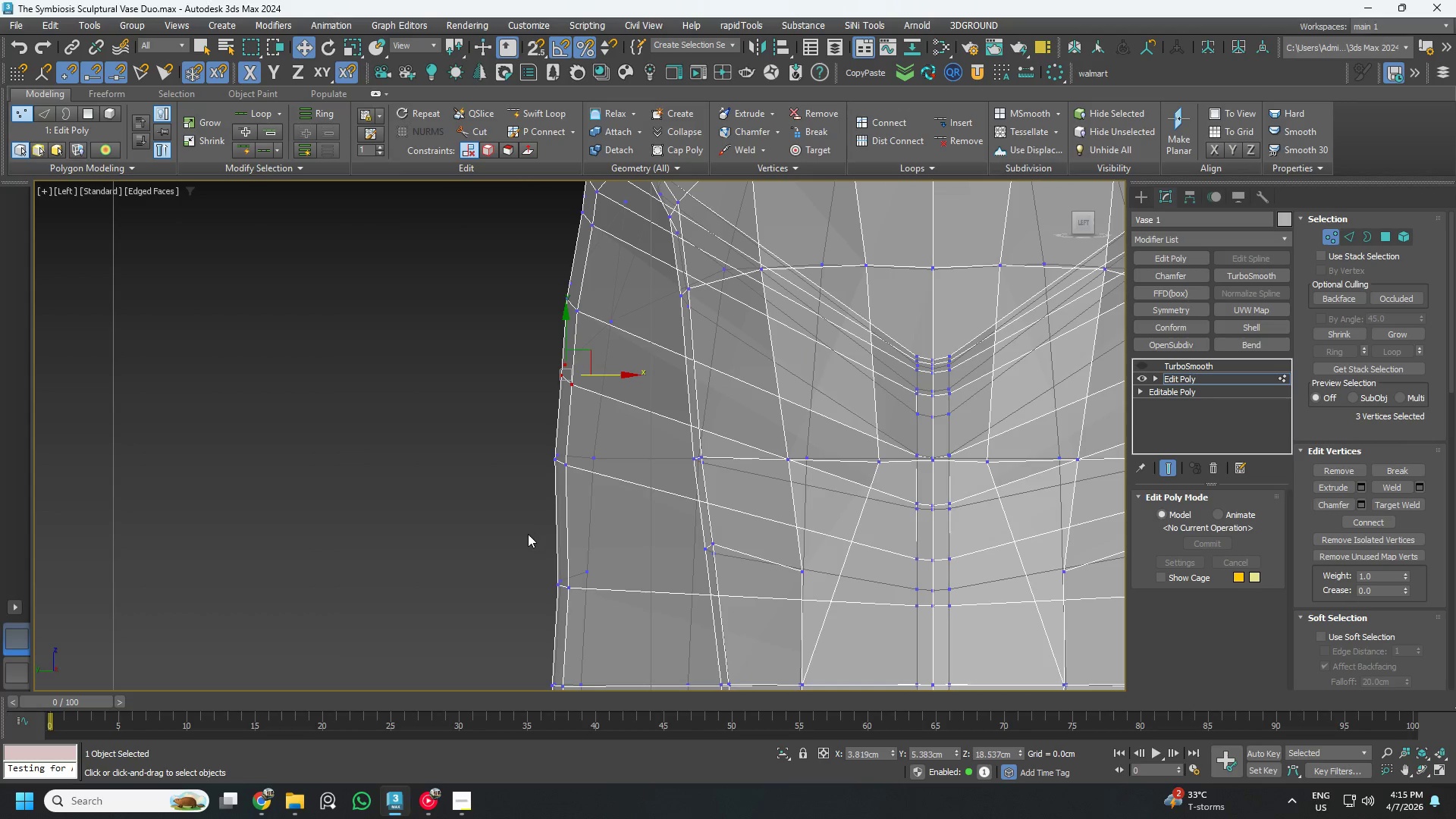 
left_click_drag(start_coordinate=[526, 539], to_coordinate=[577, 607])
 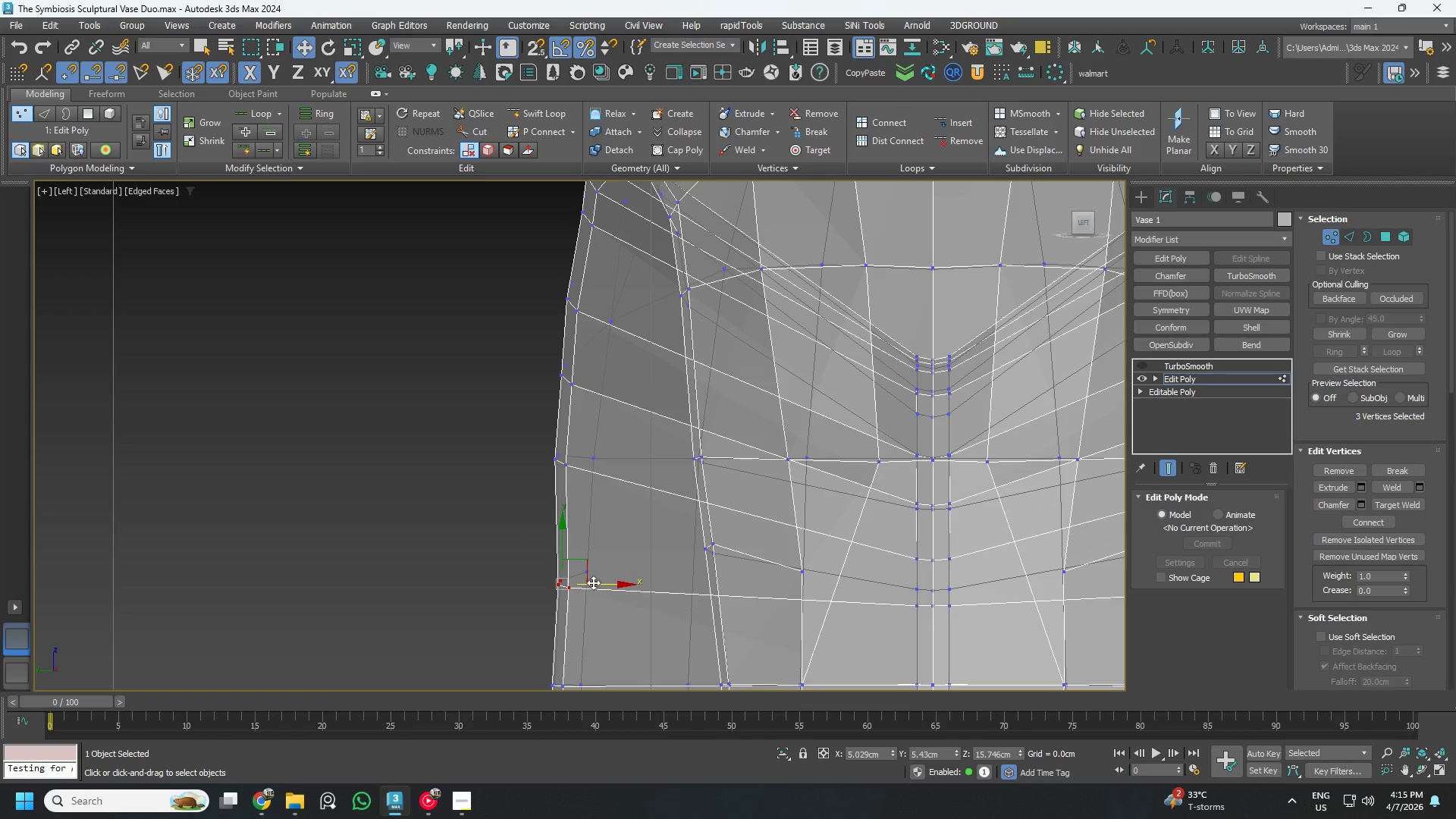 
left_click_drag(start_coordinate=[593, 584], to_coordinate=[588, 586])
 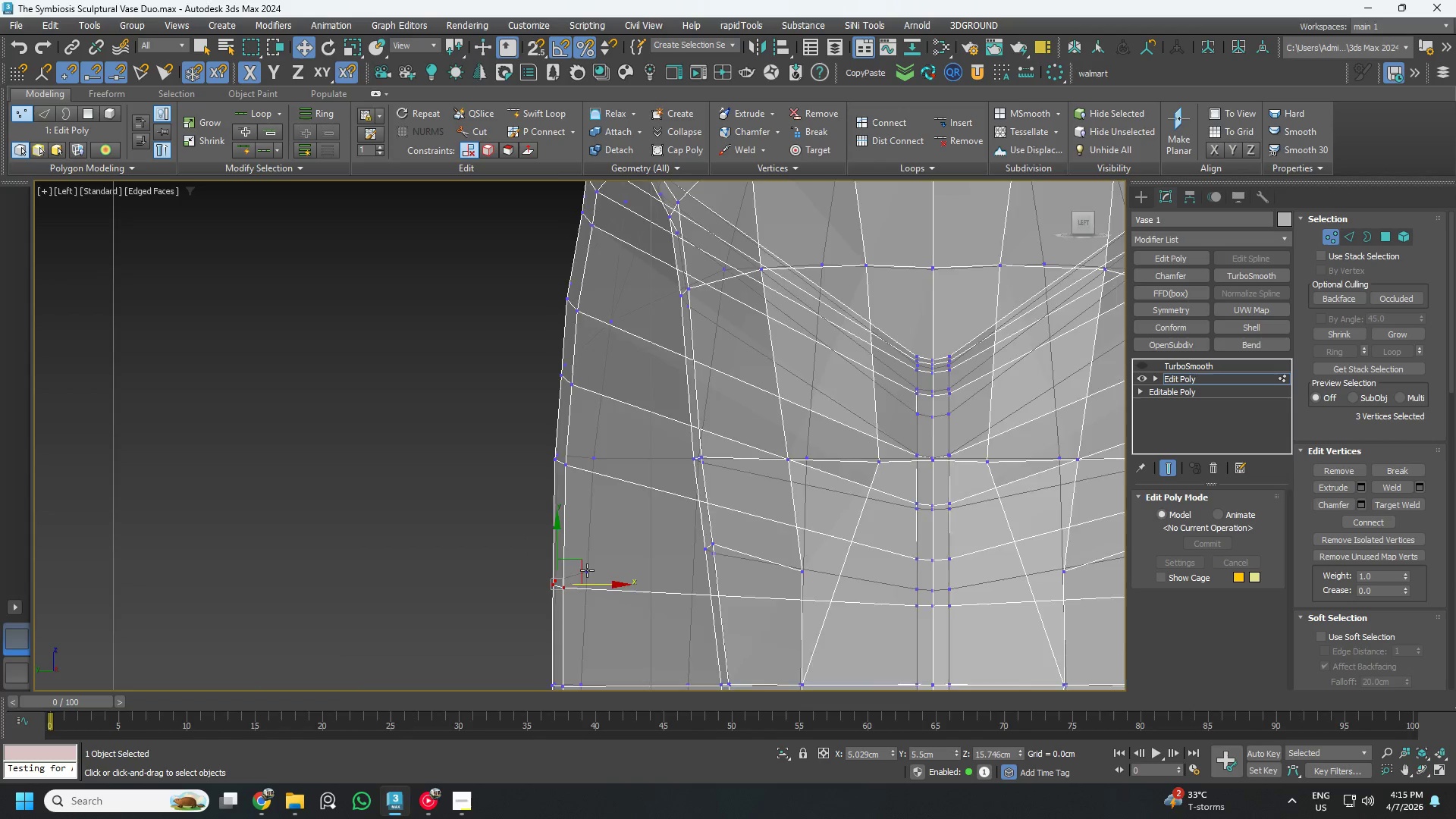 
scroll: coordinate [584, 558], scroll_direction: down, amount: 4.0
 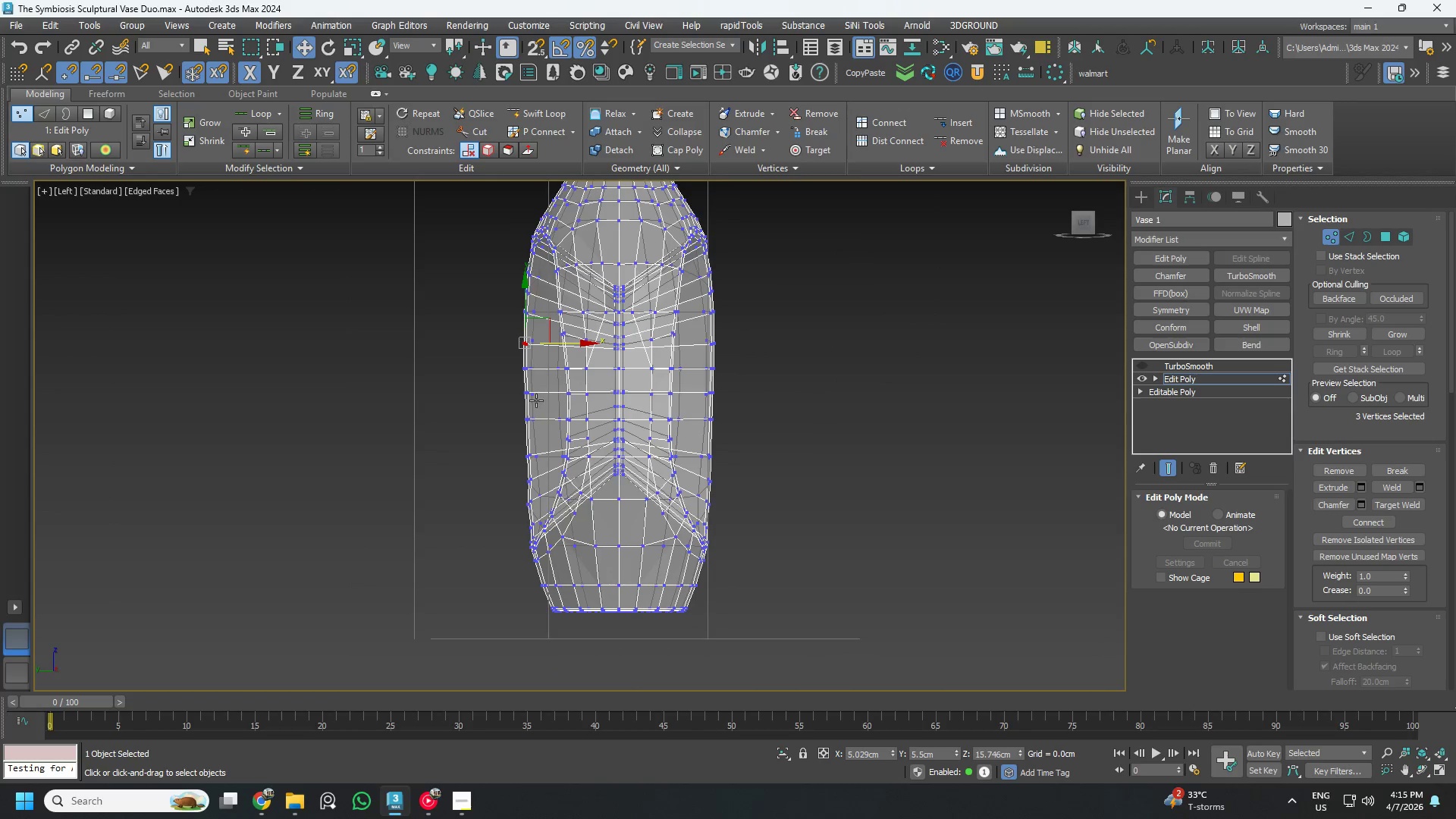 
left_click_drag(start_coordinate=[467, 505], to_coordinate=[529, 551])
 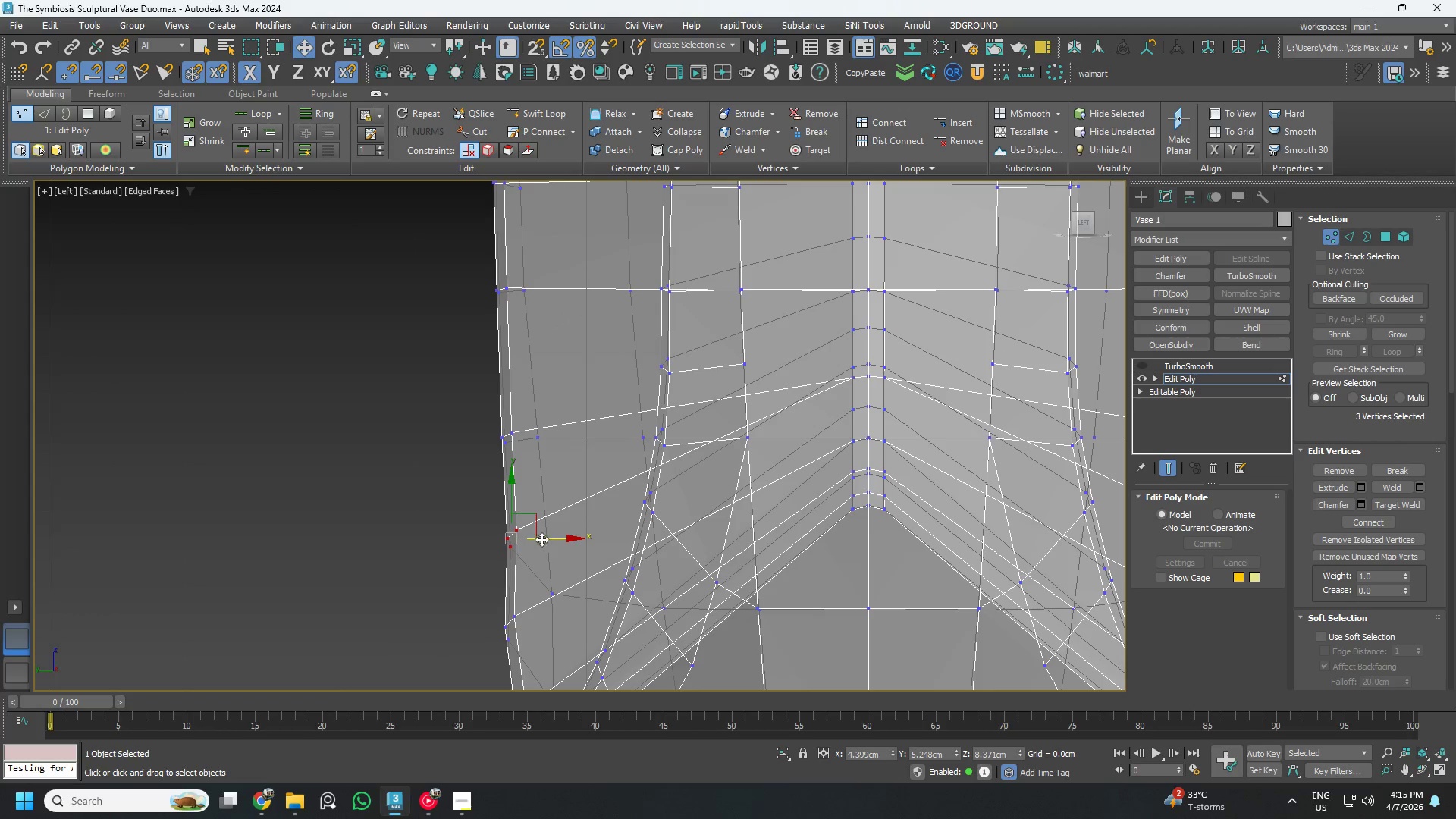 
scroll: coordinate [516, 477], scroll_direction: up, amount: 4.0
 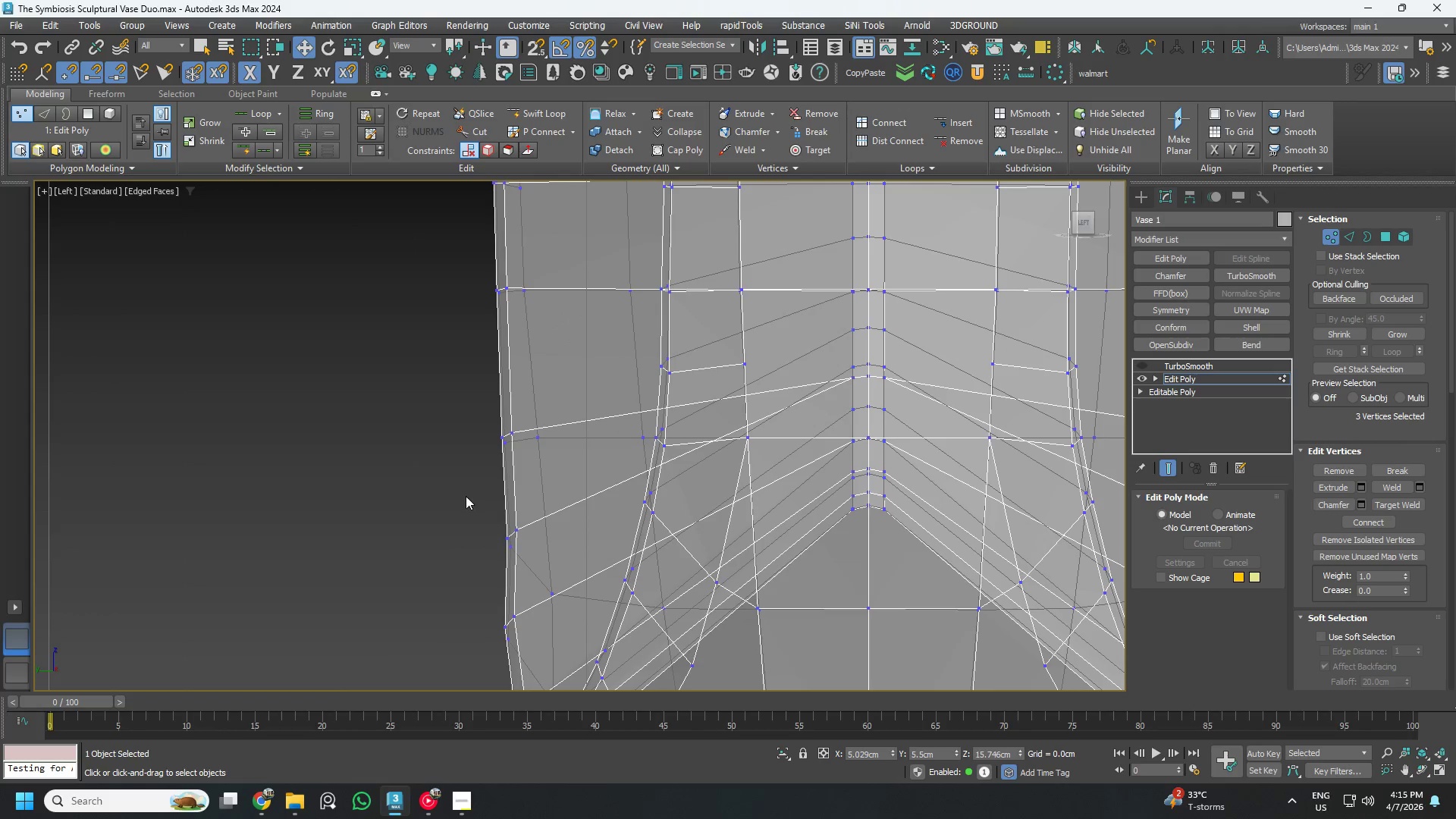 
left_click_drag(start_coordinate=[541, 538], to_coordinate=[537, 541])
 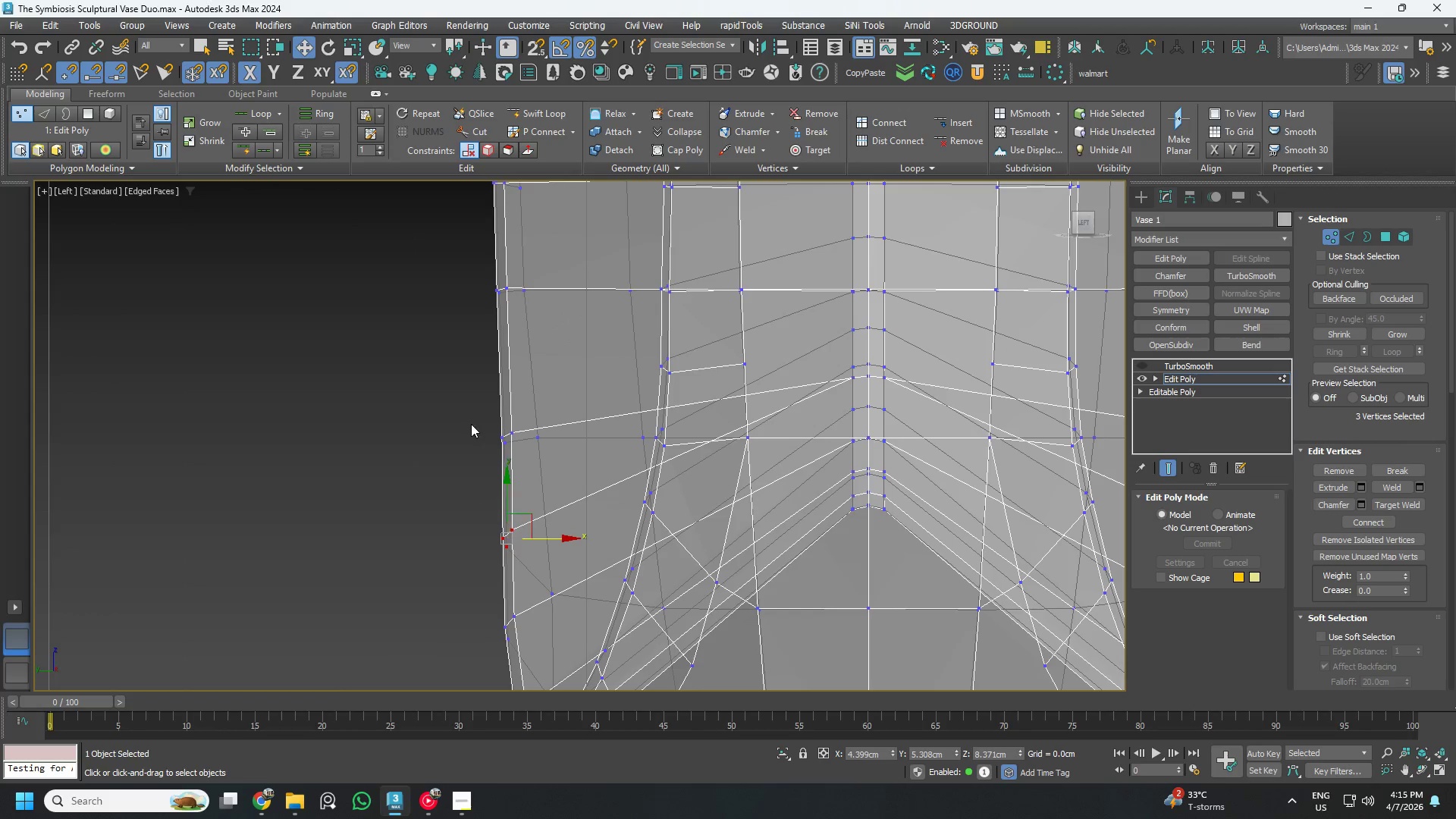 
left_click_drag(start_coordinate=[471, 420], to_coordinate=[523, 451])
 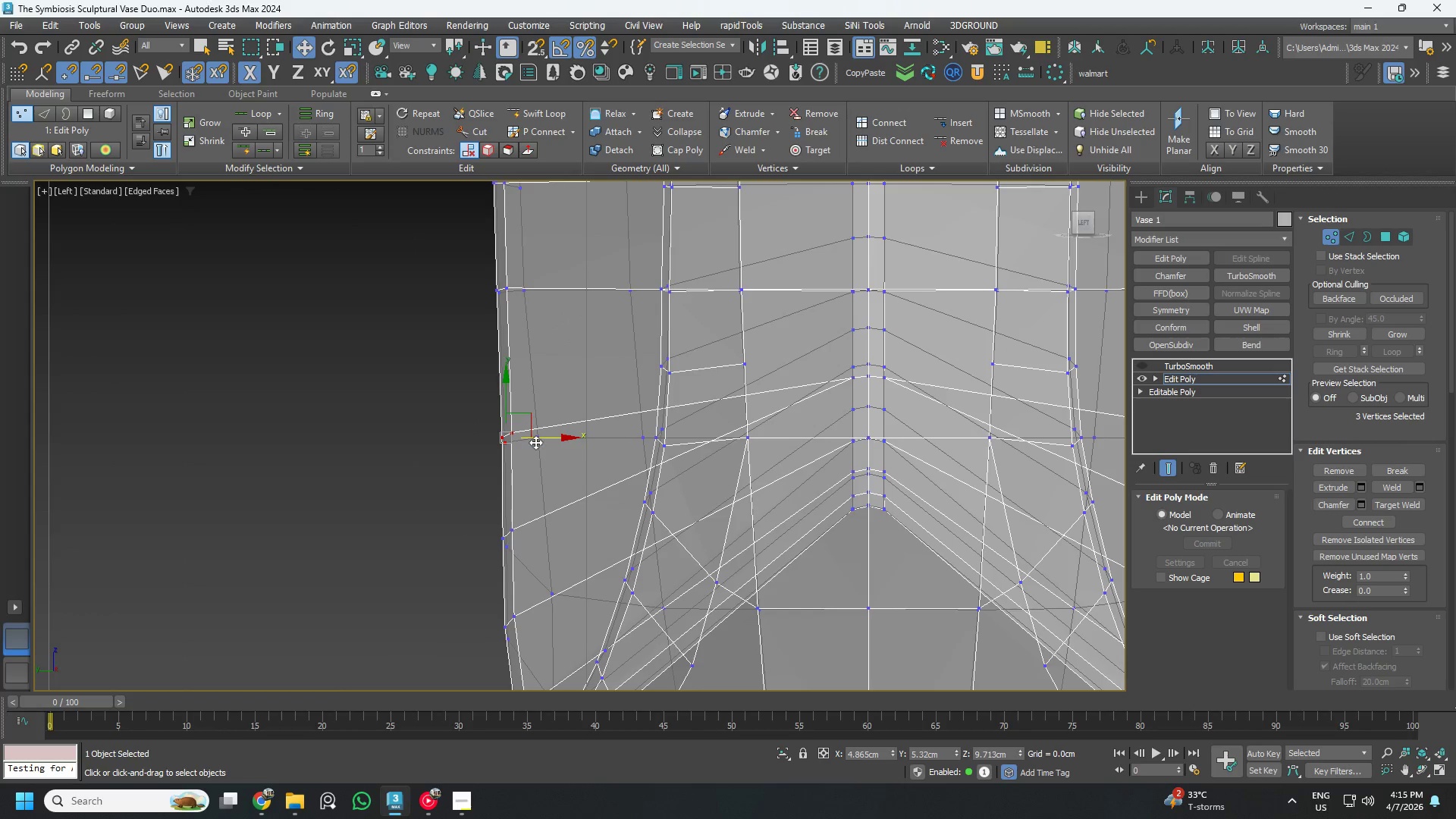 
left_click_drag(start_coordinate=[535, 442], to_coordinate=[534, 446])
 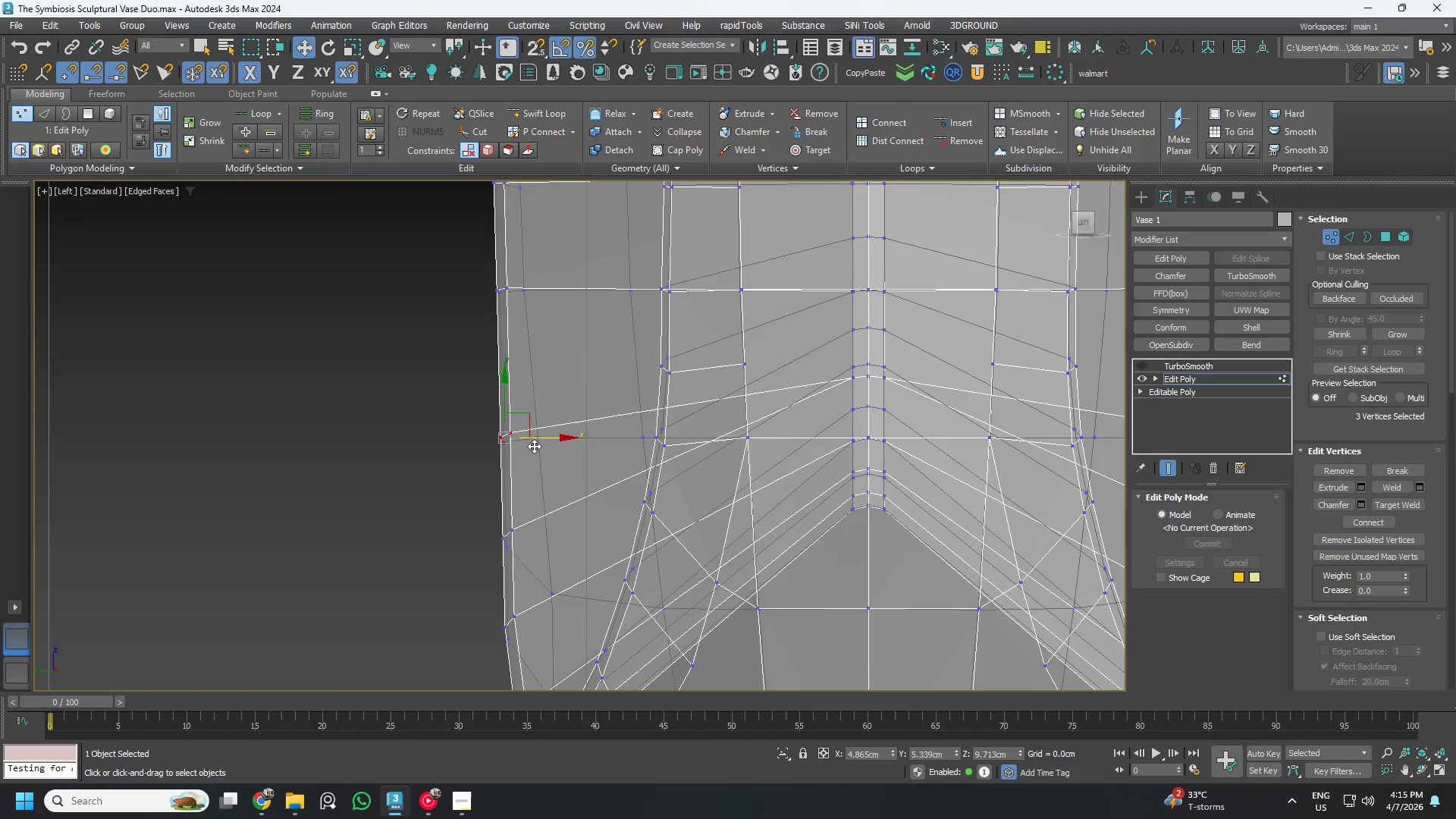 
scroll: coordinate [713, 457], scroll_direction: down, amount: 4.0
 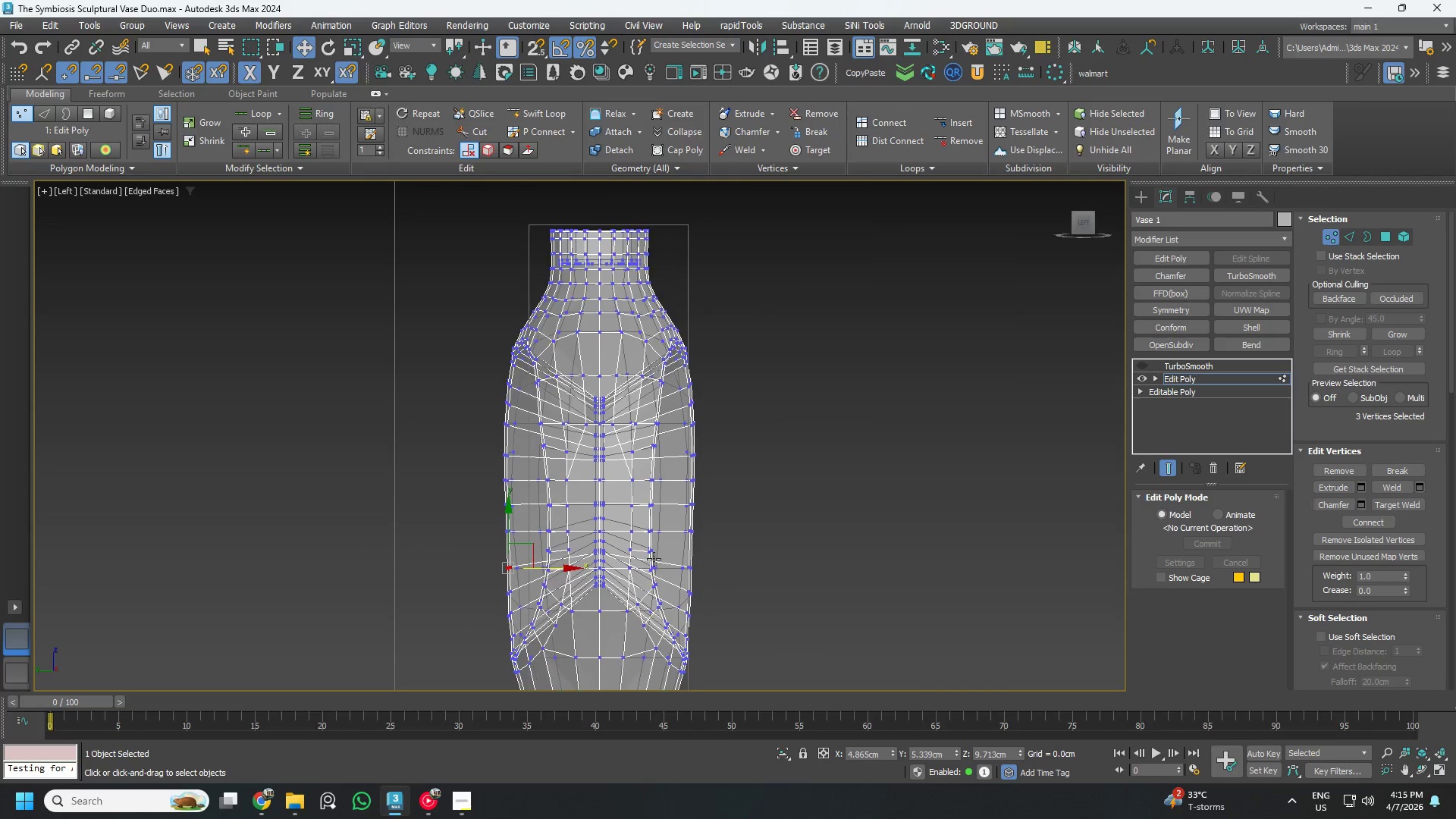 
key(Alt+AltLeft)
 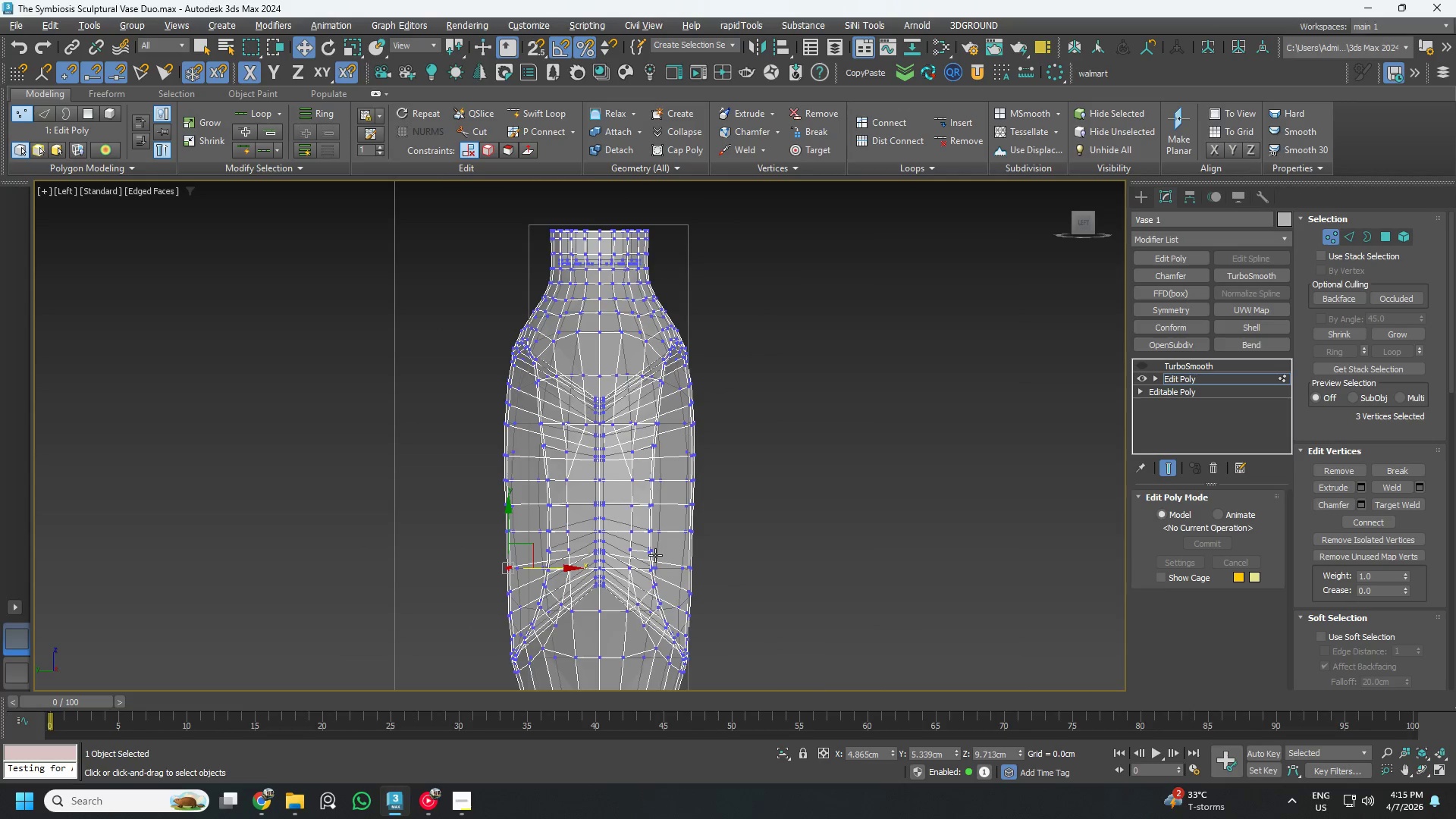 
key(Alt+X)
 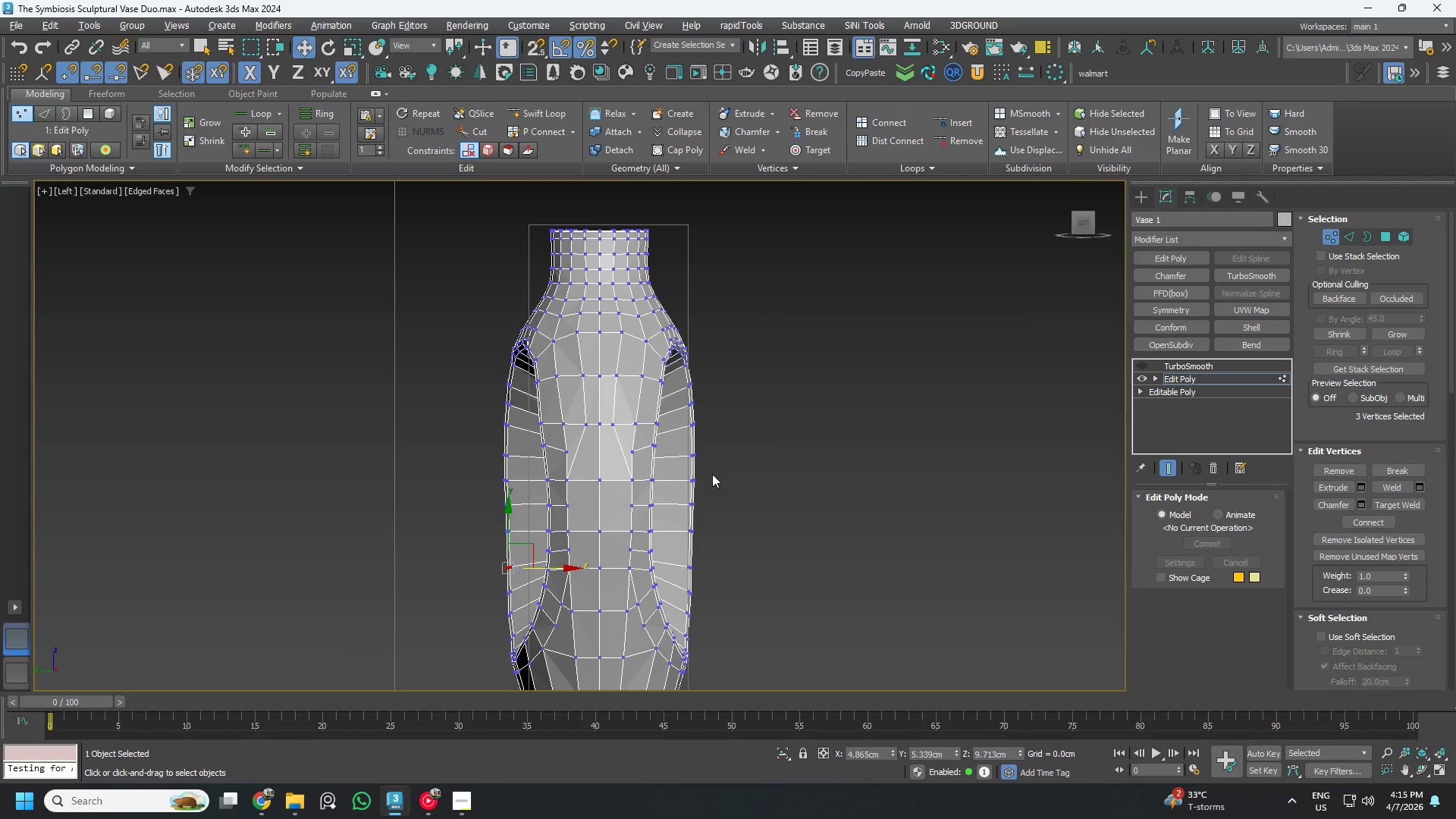 
key(Control+ControlLeft)
 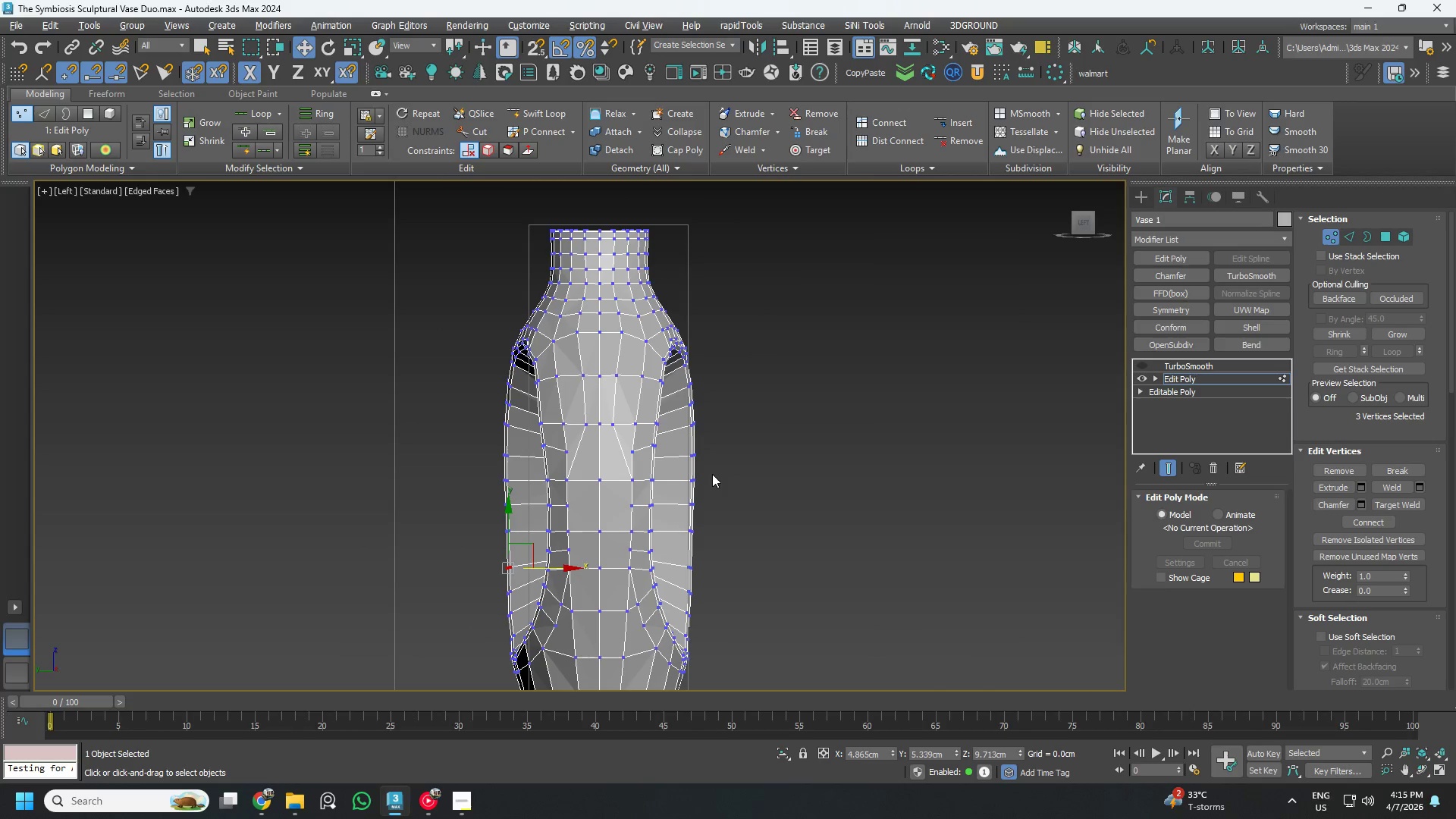 
key(Control+S)
 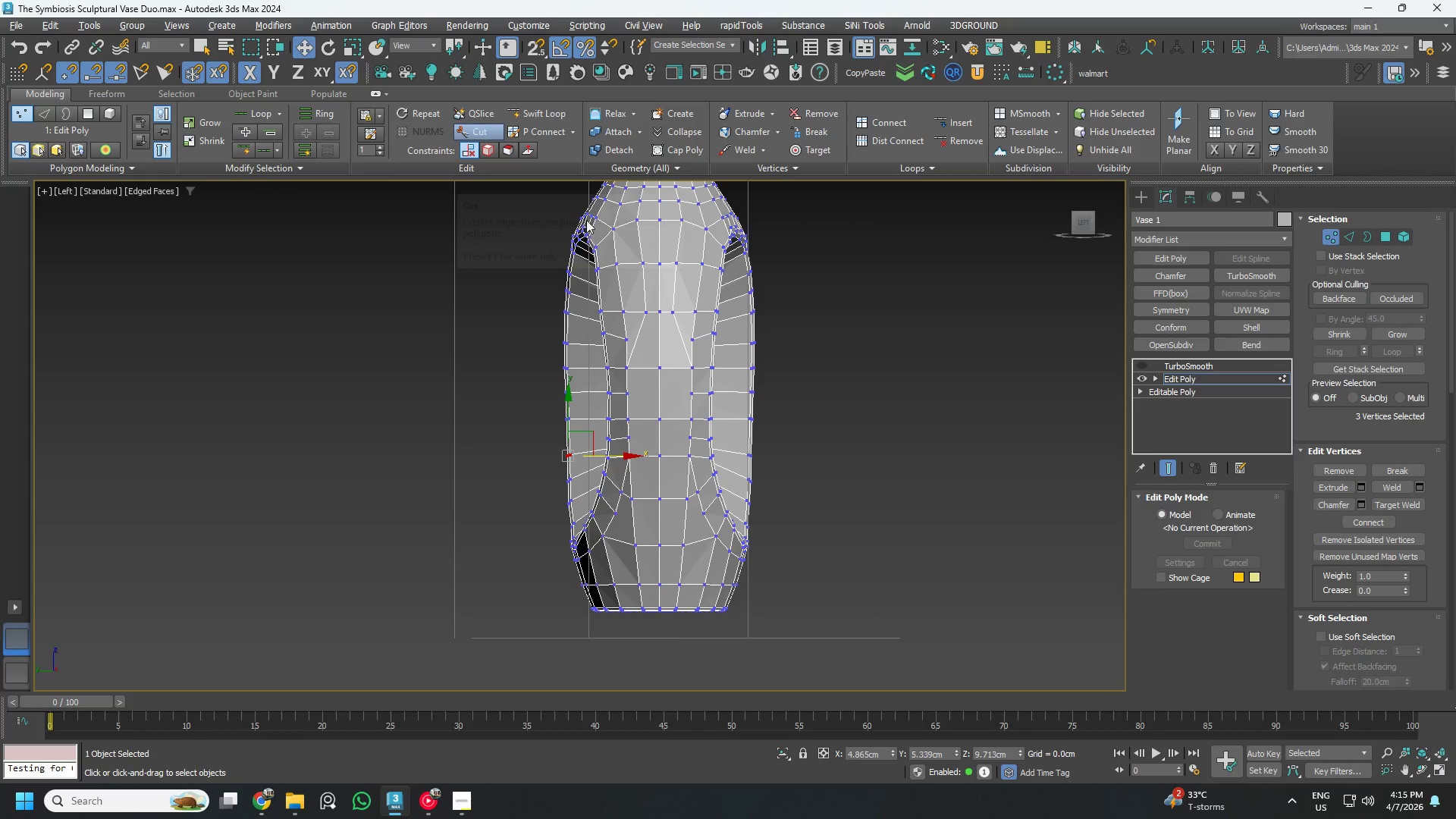 
right_click([674, 428])
 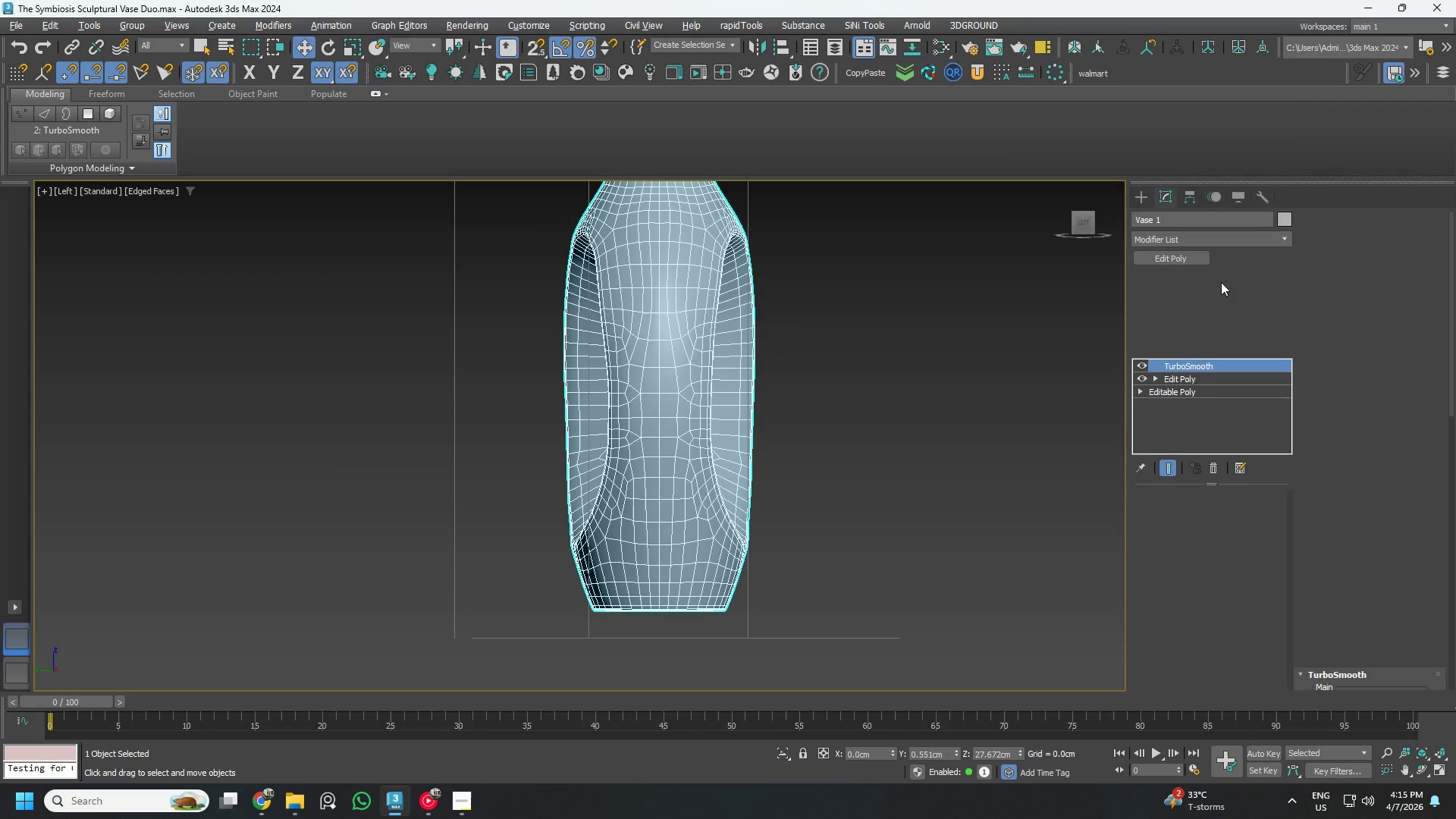 
wait(6.09)
 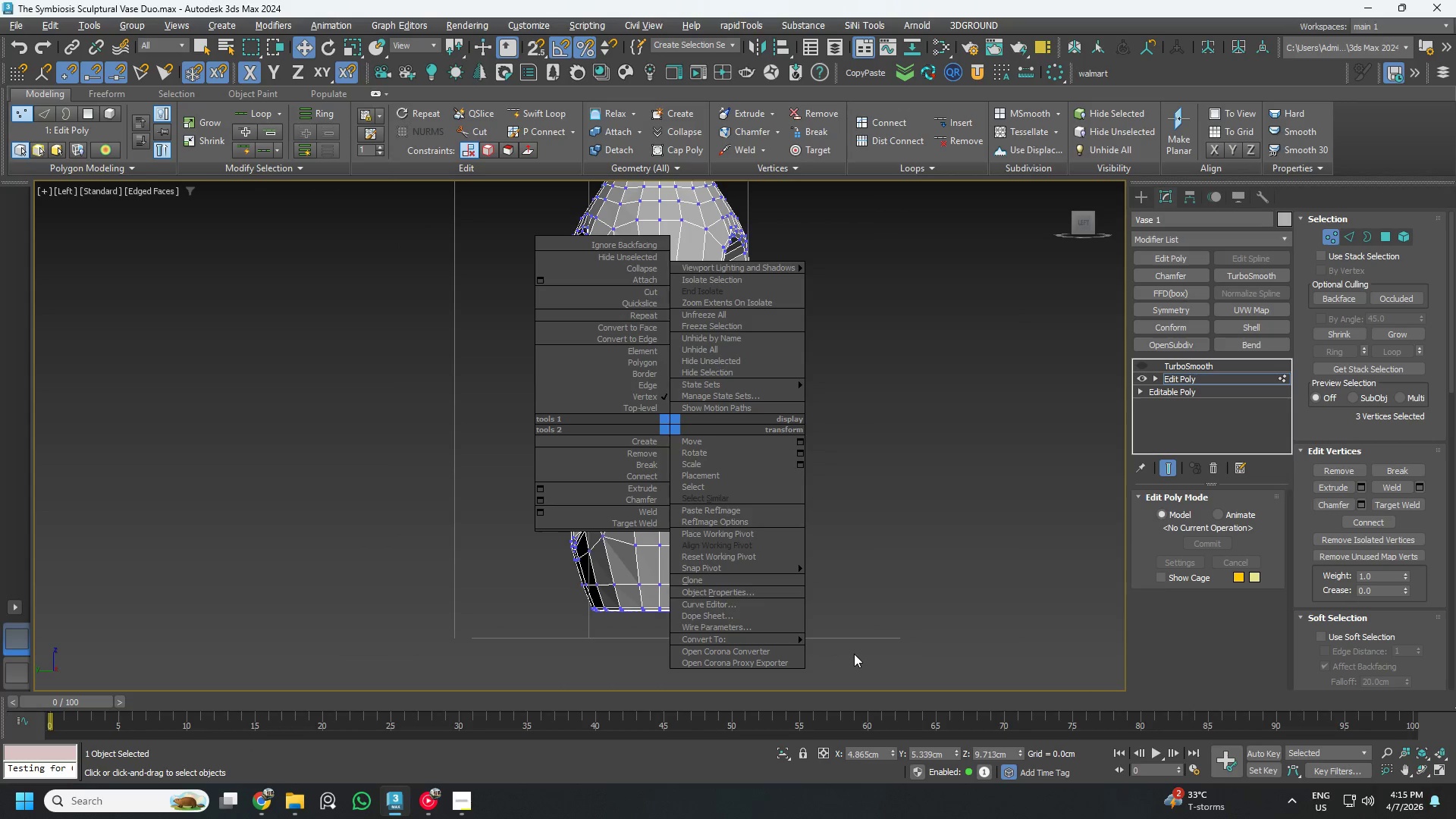 
left_click([1141, 369])
 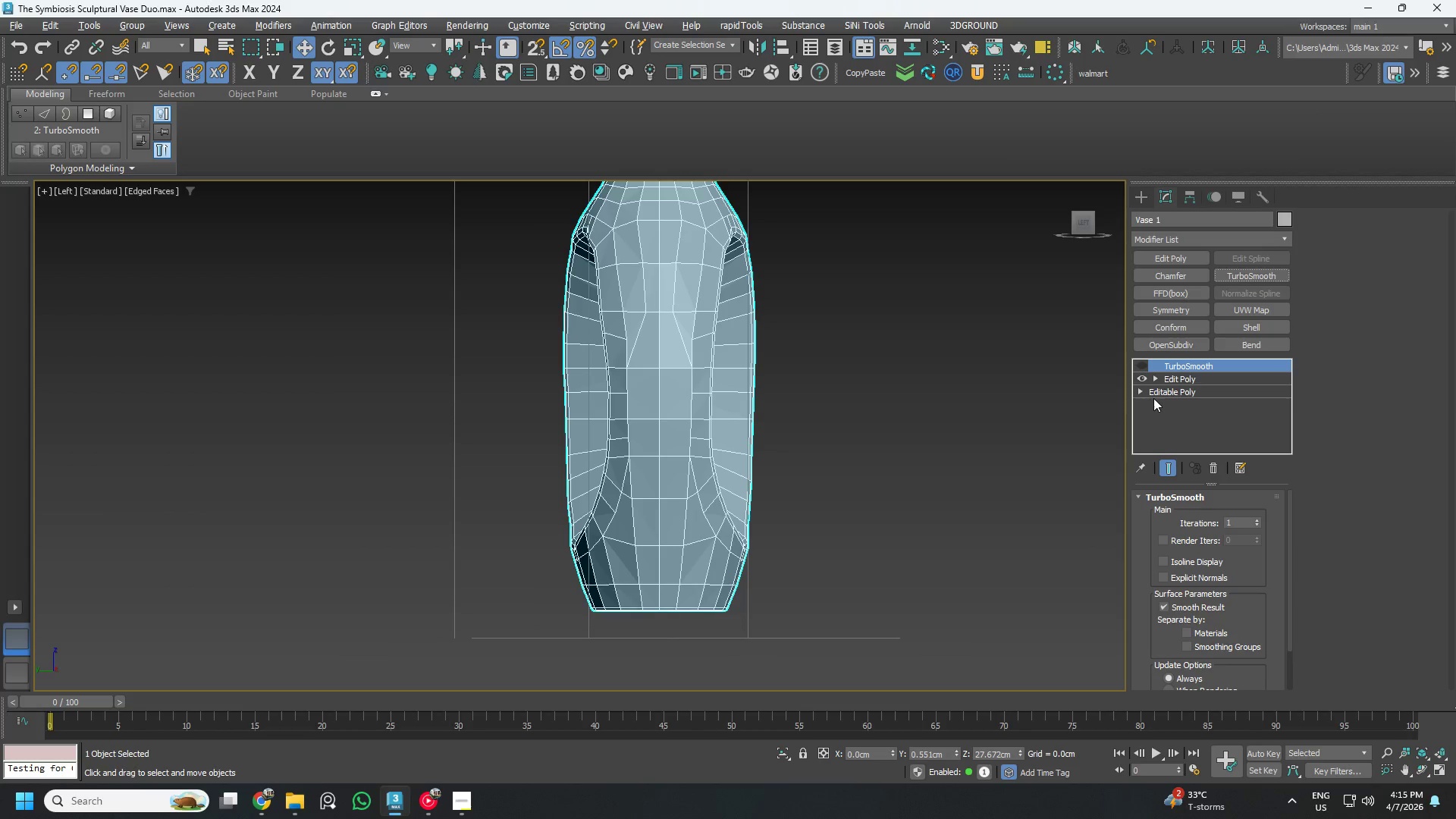 
left_click([1192, 372])
 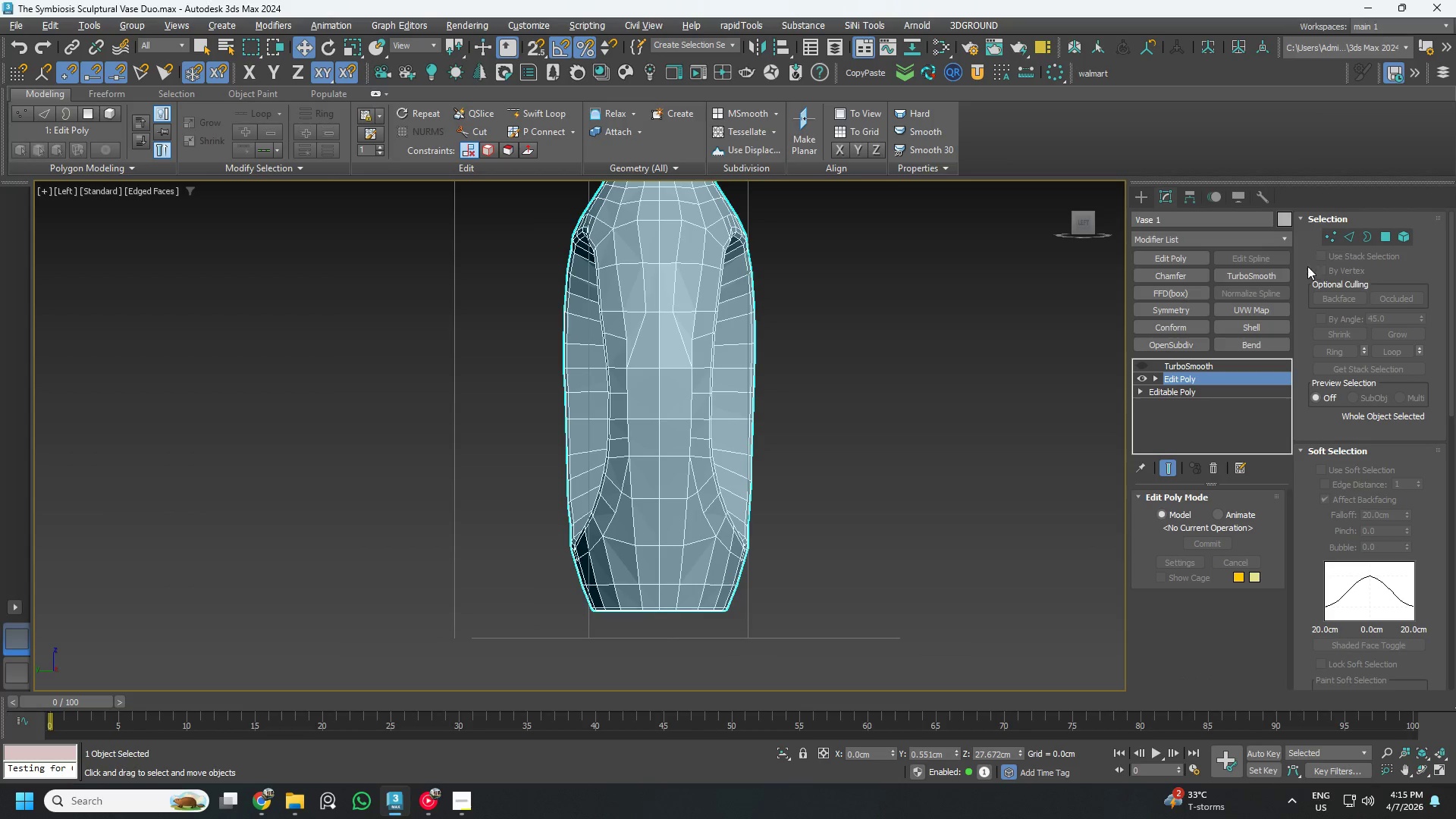 
left_click([1332, 235])
 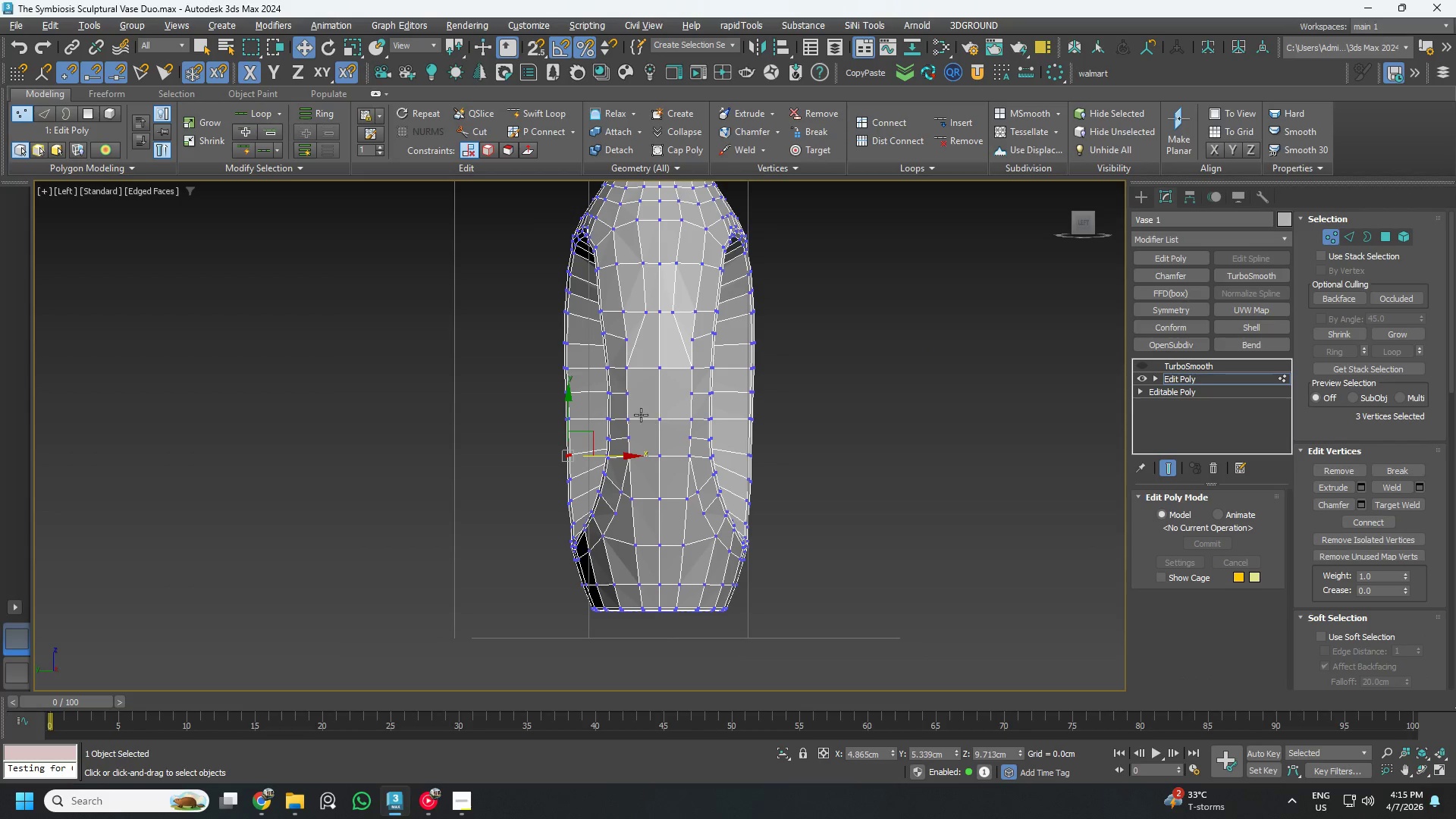 
scroll: coordinate [689, 426], scroll_direction: up, amount: 2.0
 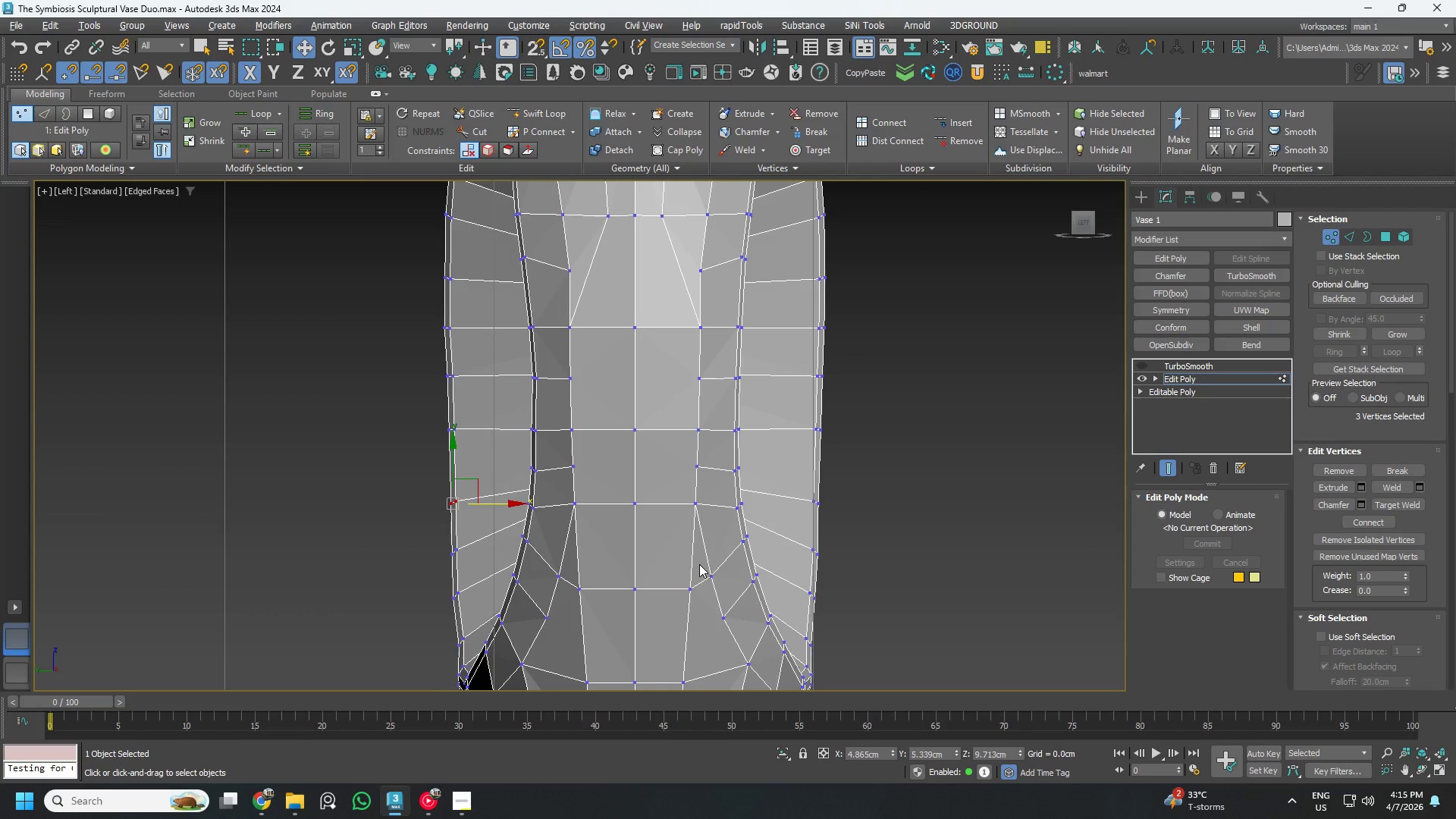 
scroll: coordinate [697, 565], scroll_direction: down, amount: 1.0
 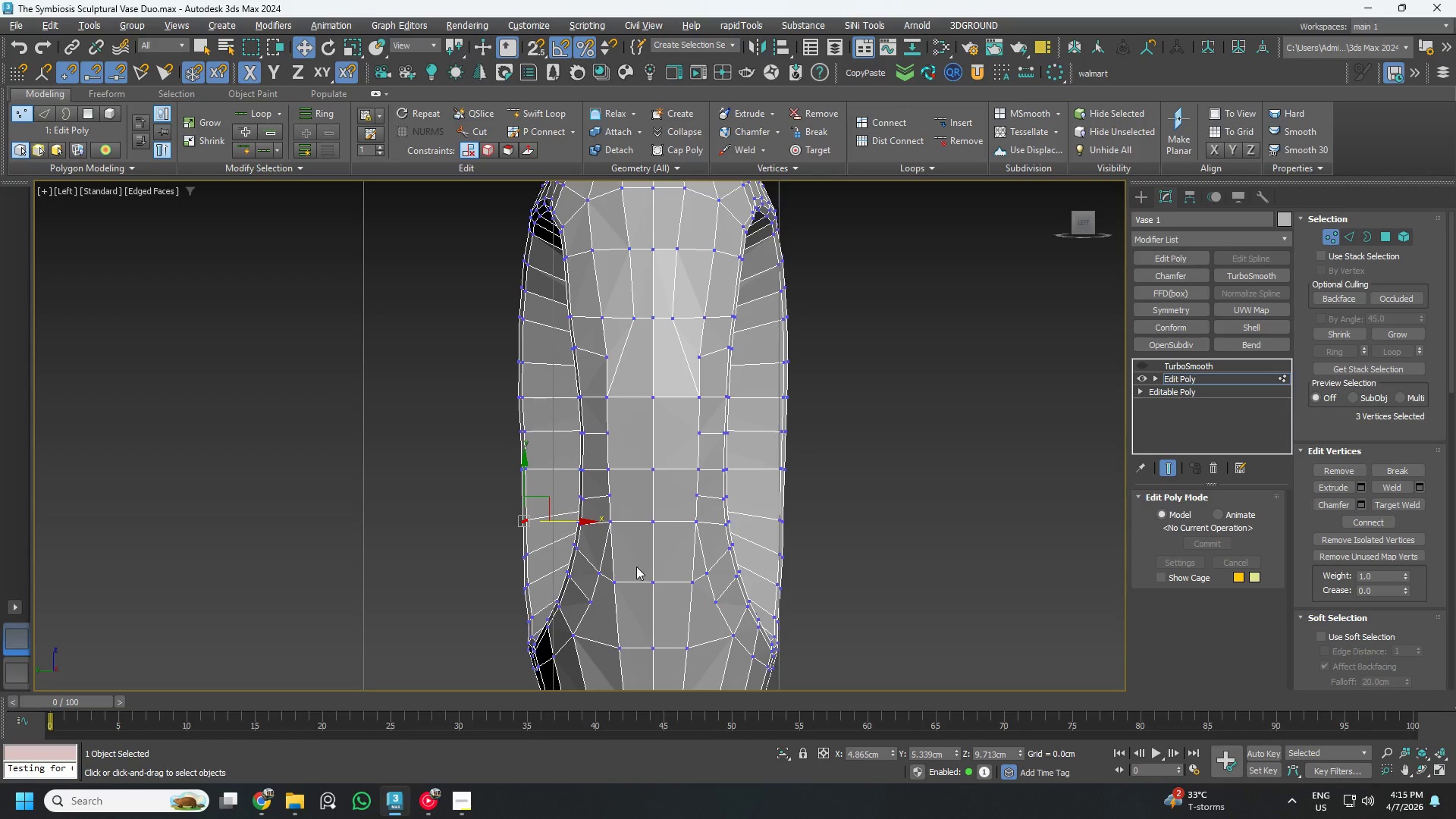 
left_click([613, 583])
 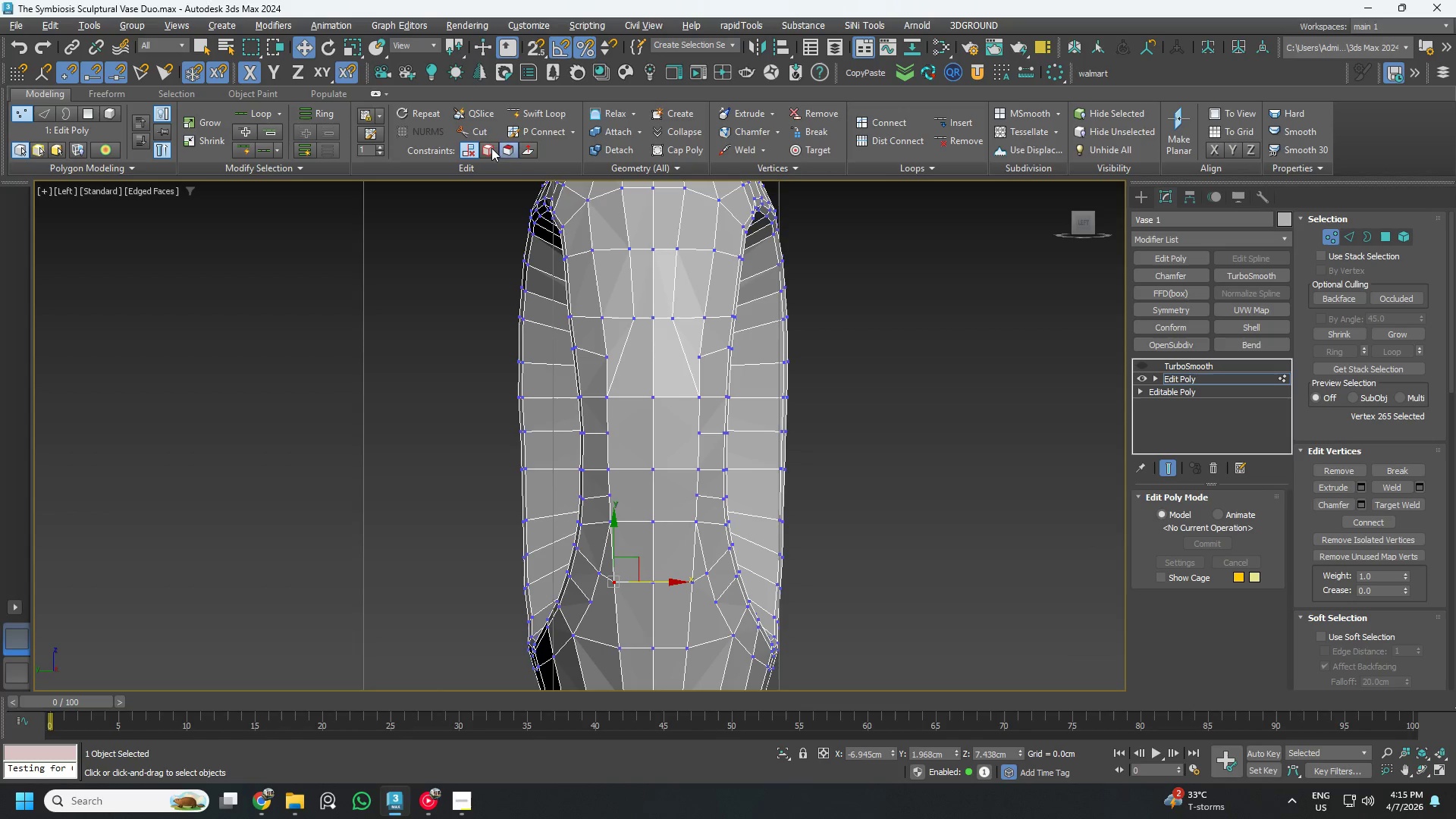 
left_click([489, 148])
 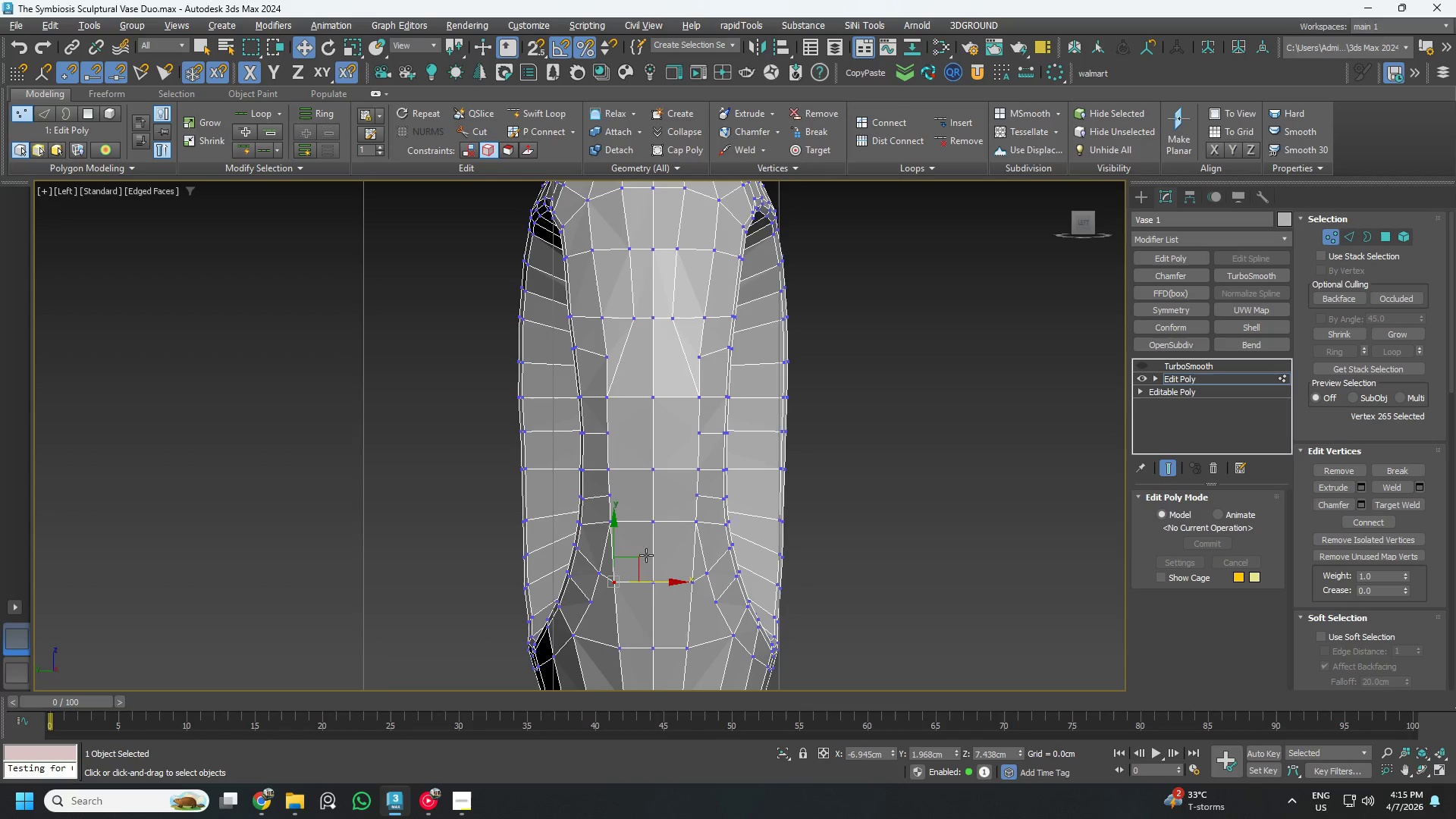 
scroll: coordinate [646, 603], scroll_direction: up, amount: 2.0
 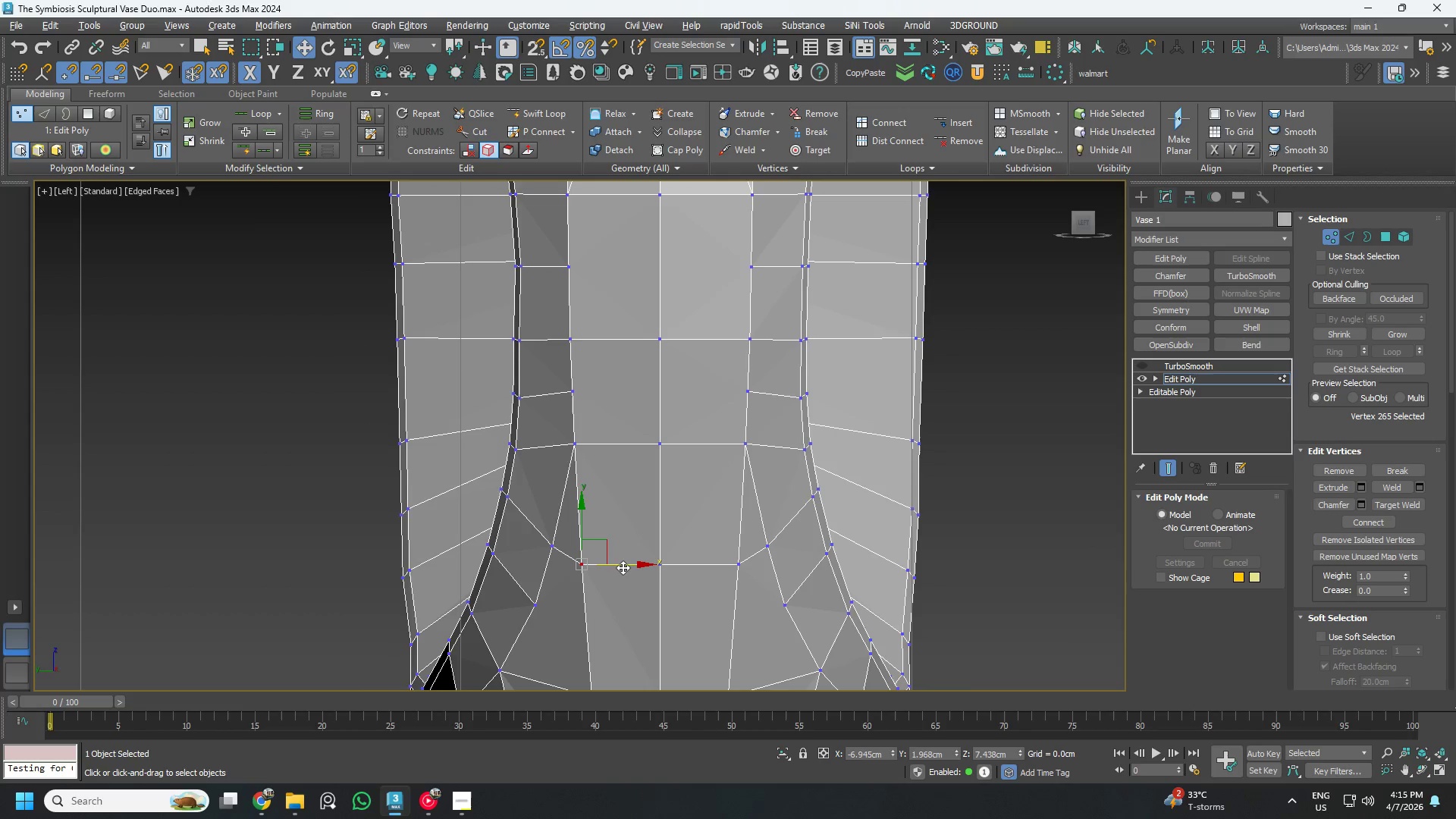 
left_click_drag(start_coordinate=[623, 565], to_coordinate=[640, 567])
 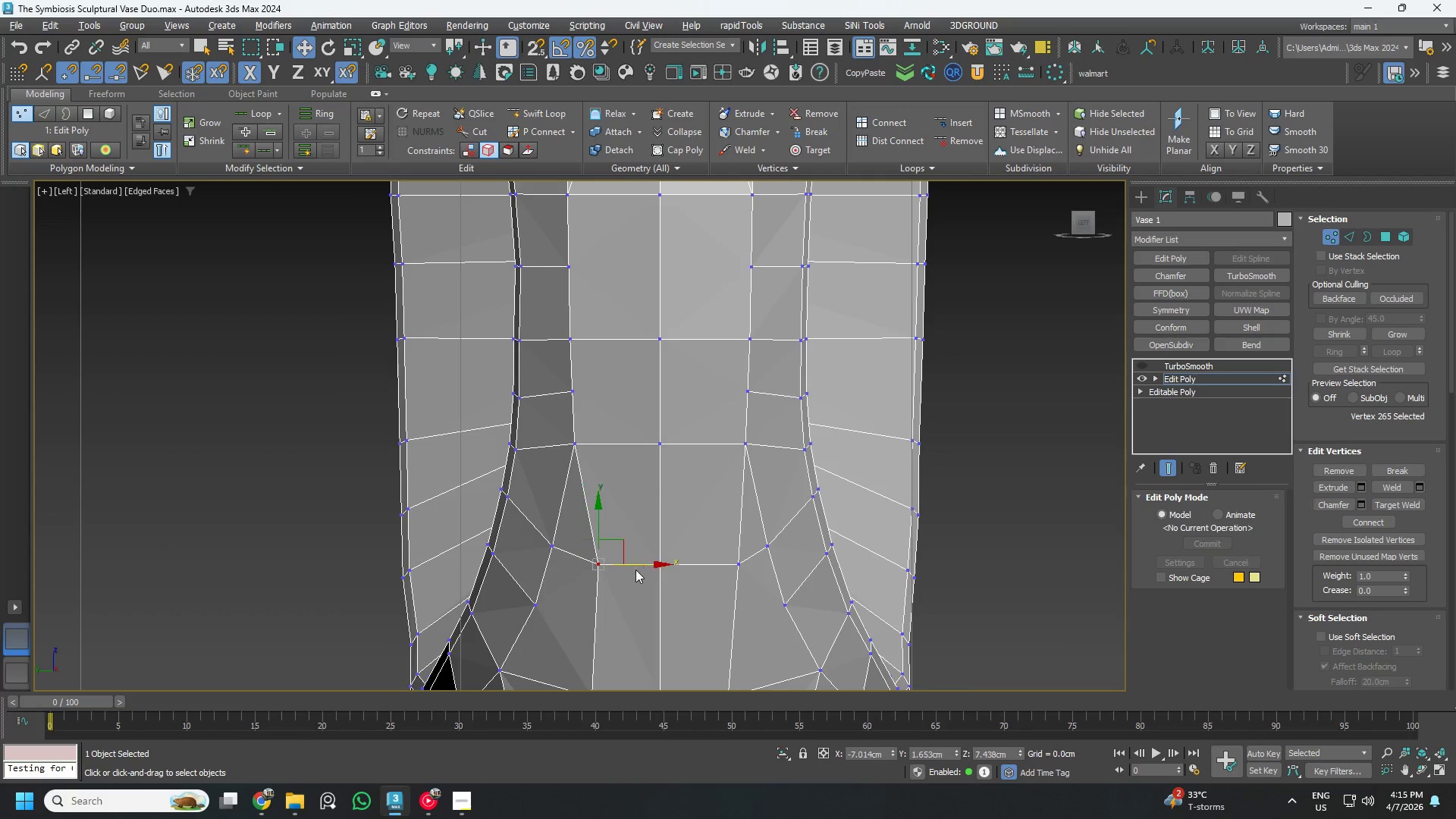 
scroll: coordinate [623, 579], scroll_direction: down, amount: 1.0
 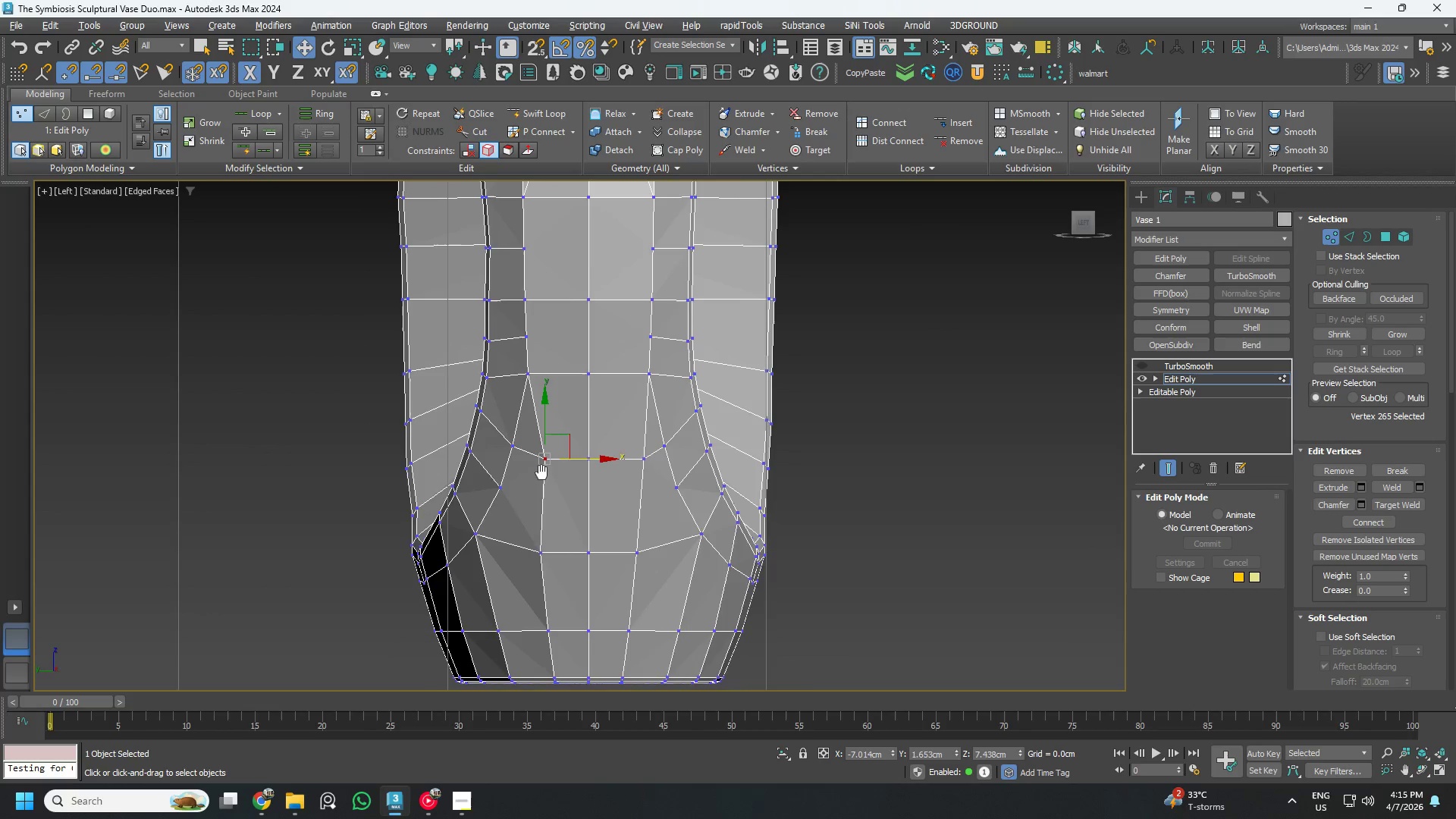 
left_click([532, 565])
 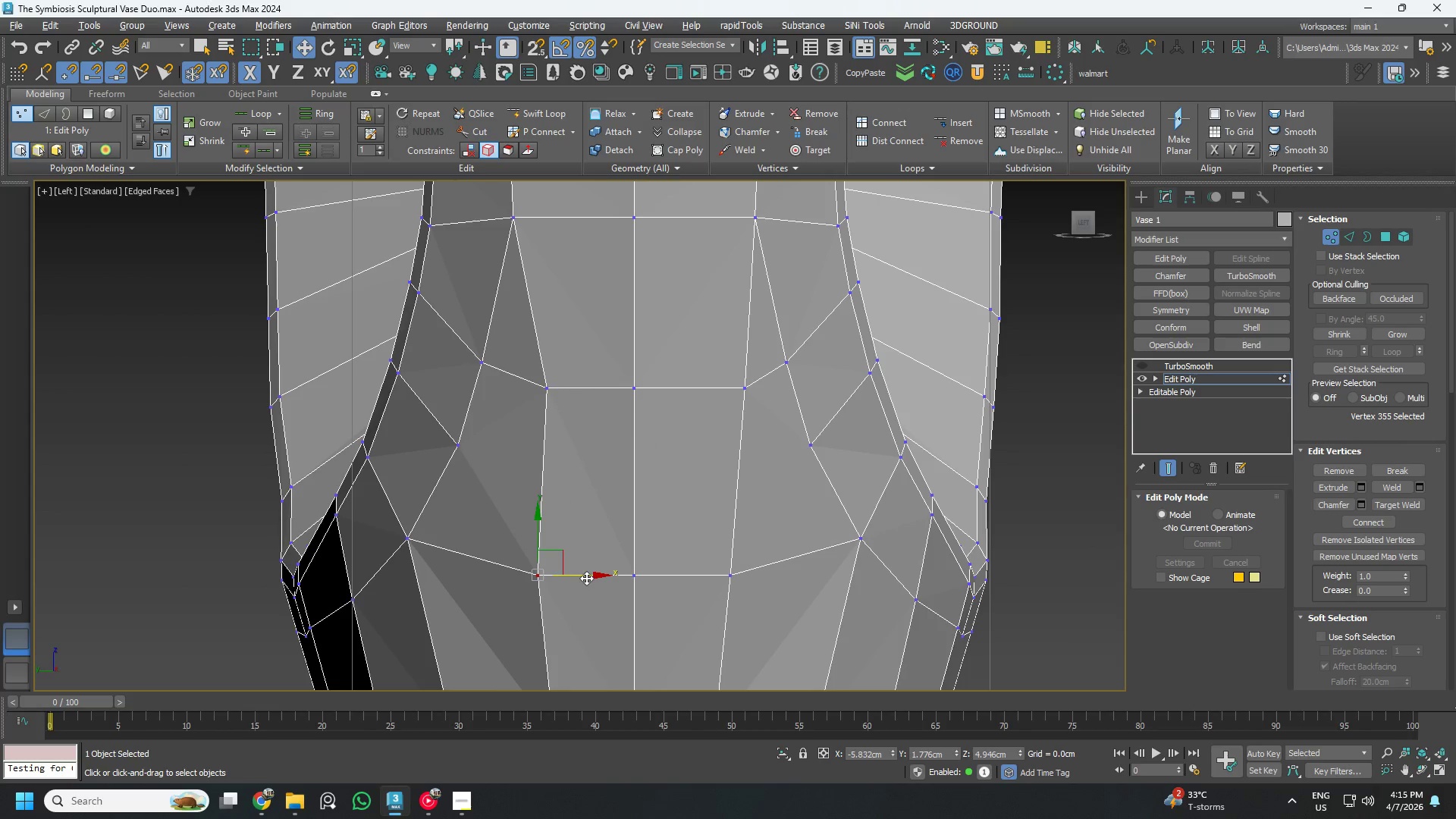 
scroll: coordinate [541, 547], scroll_direction: up, amount: 2.0
 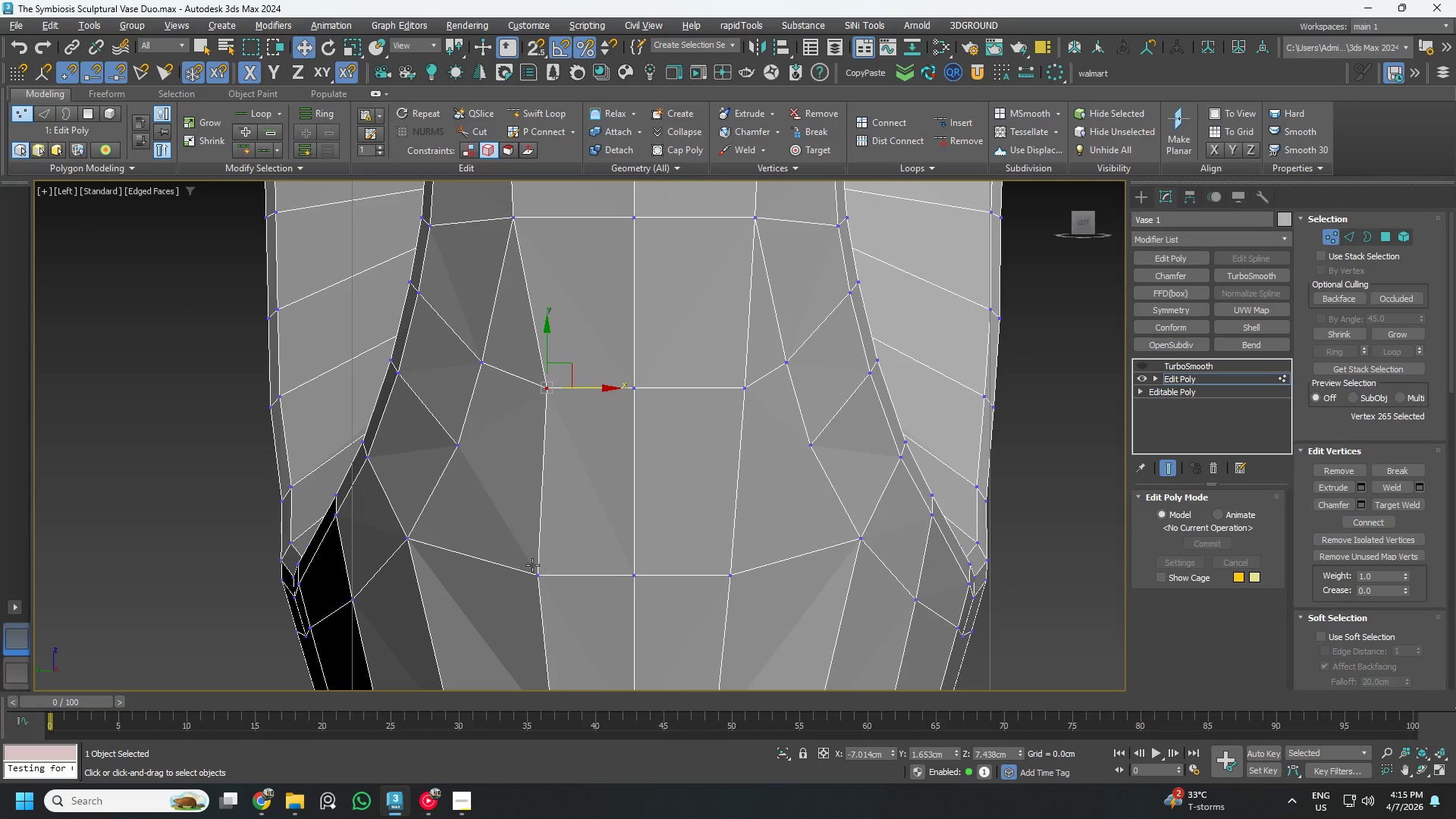 
left_click_drag(start_coordinate=[586, 578], to_coordinate=[598, 579])
 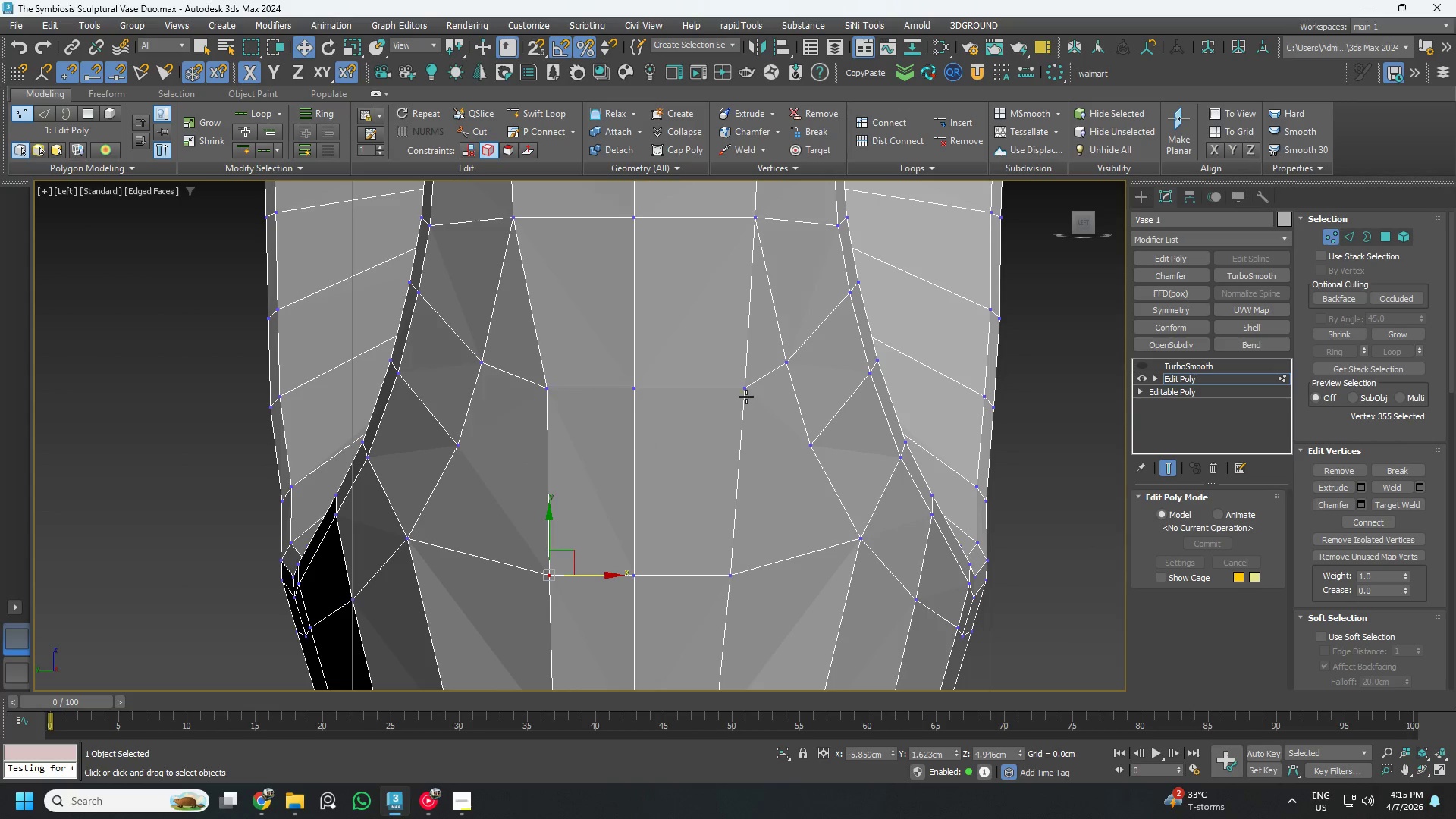 
left_click([746, 397])
 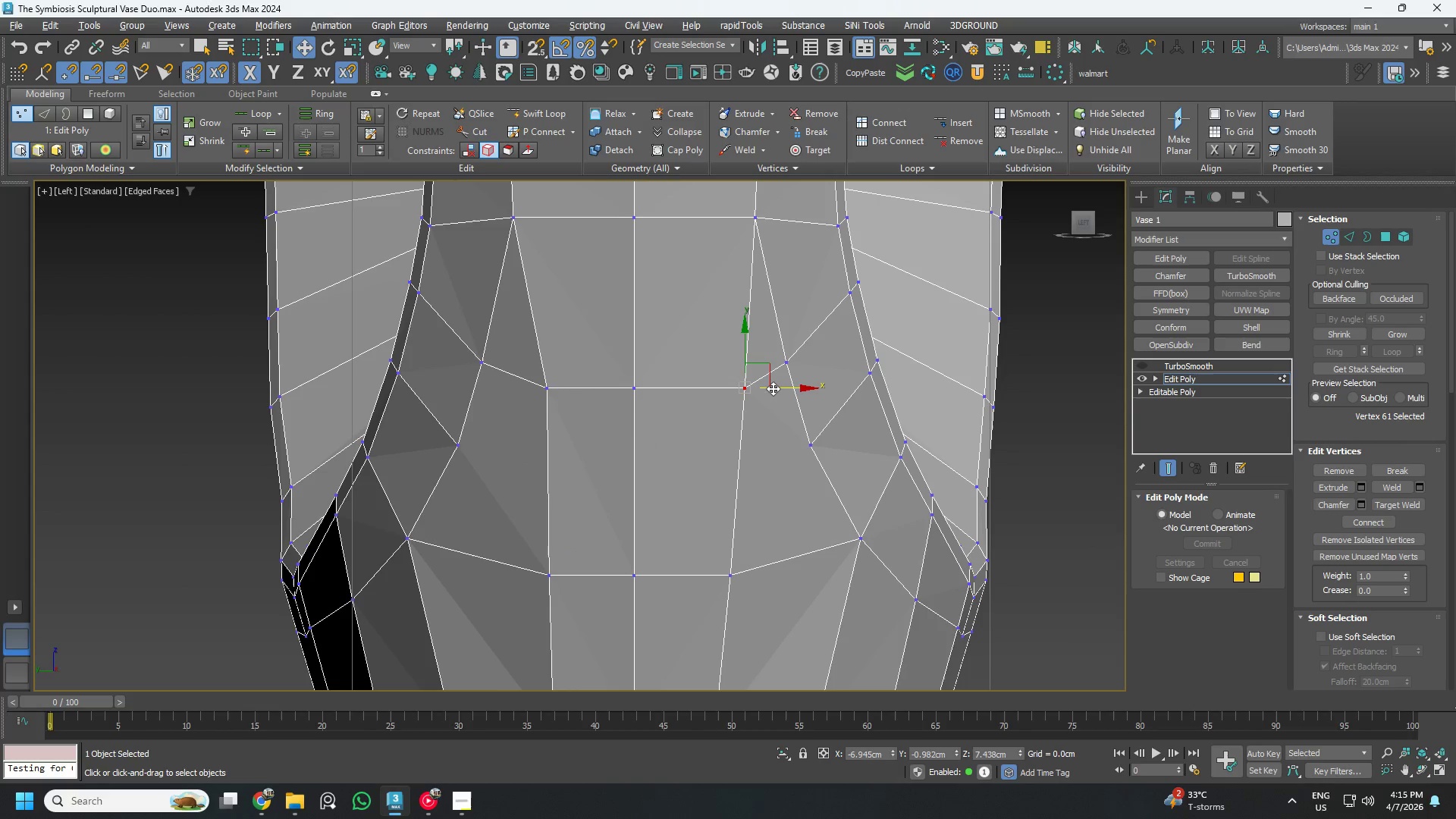 
left_click_drag(start_coordinate=[774, 388], to_coordinate=[756, 393])
 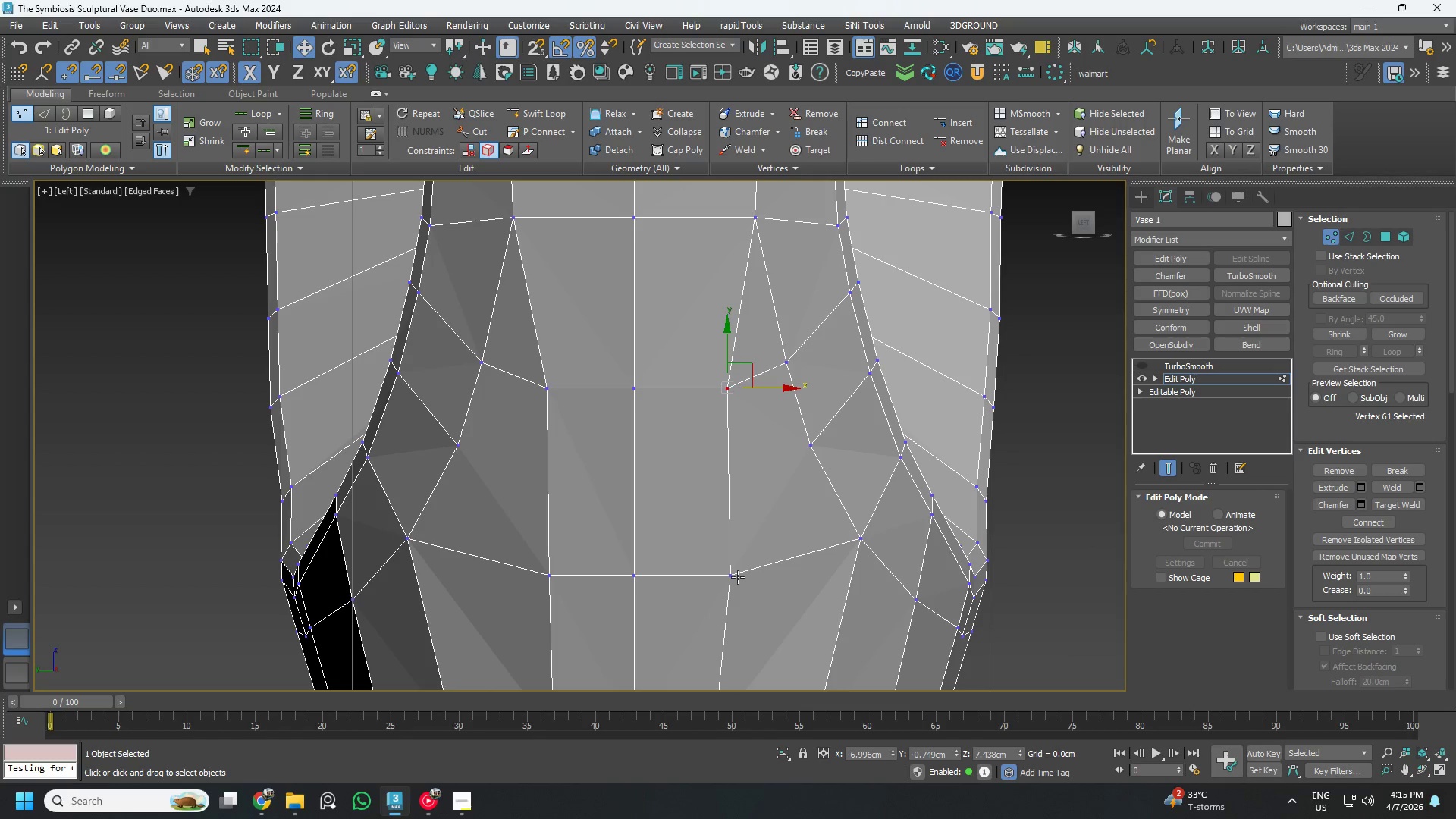 
left_click([734, 576])
 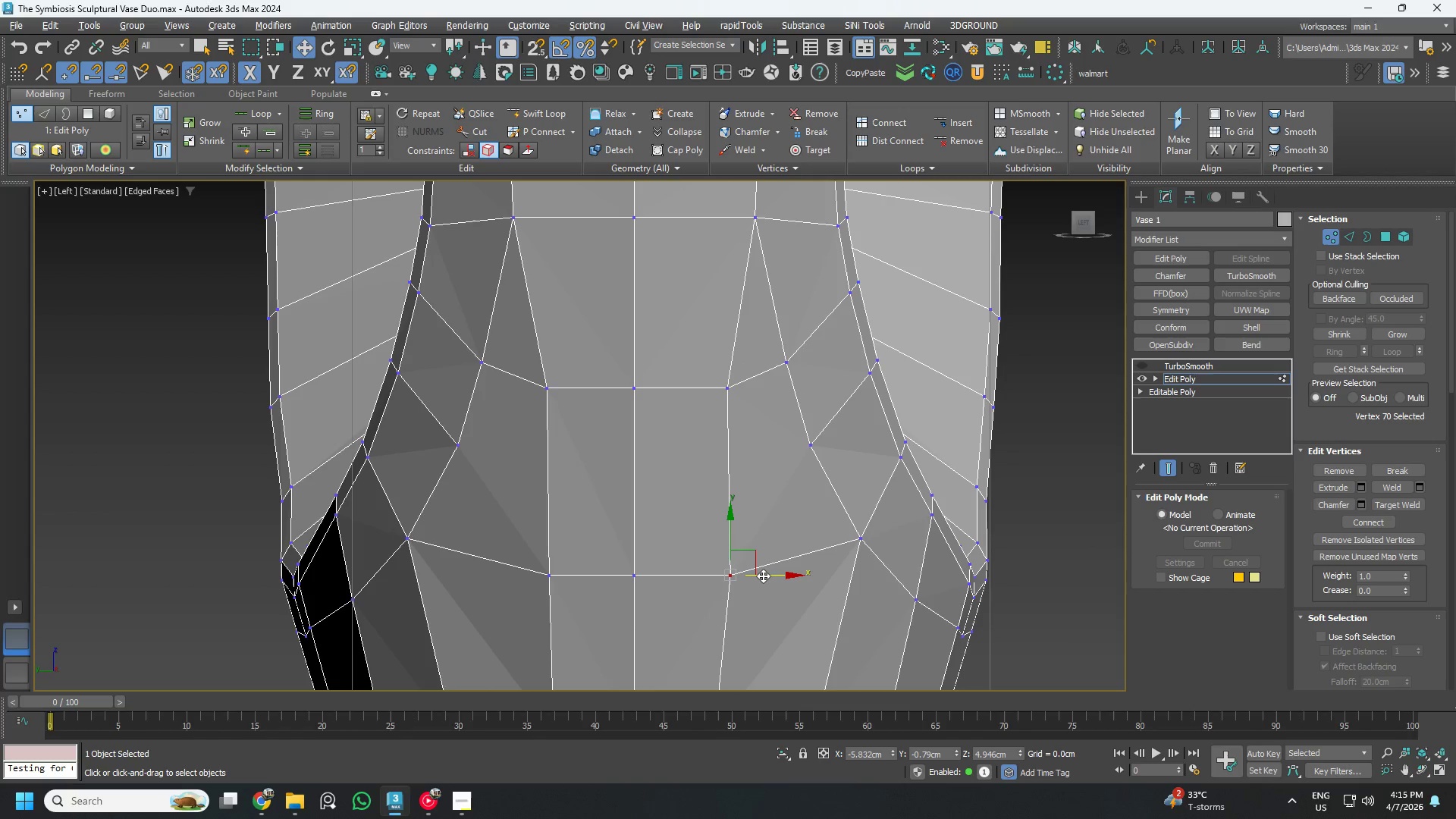 
left_click_drag(start_coordinate=[763, 576], to_coordinate=[754, 578])
 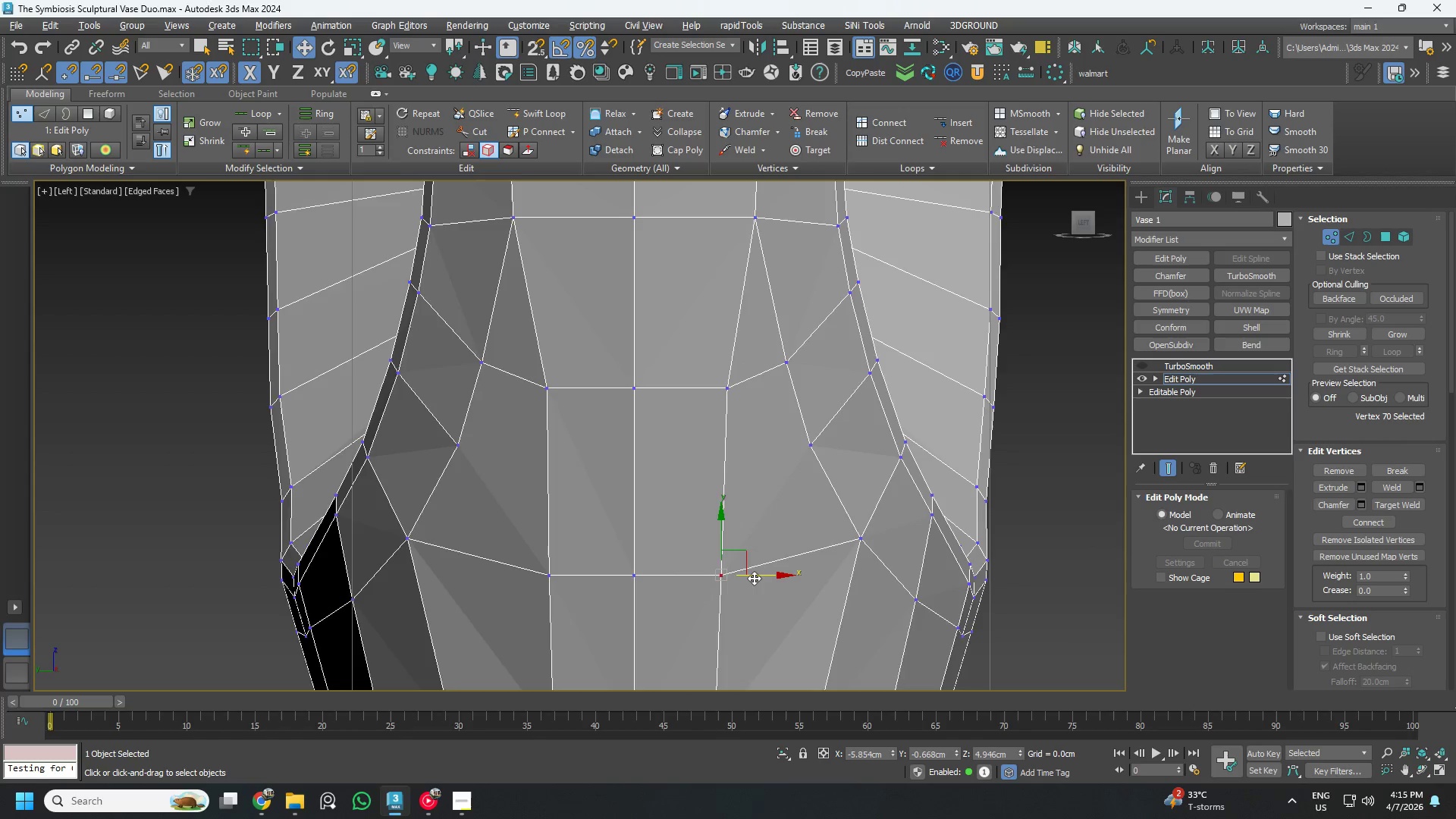 
scroll: coordinate [754, 578], scroll_direction: down, amount: 2.0
 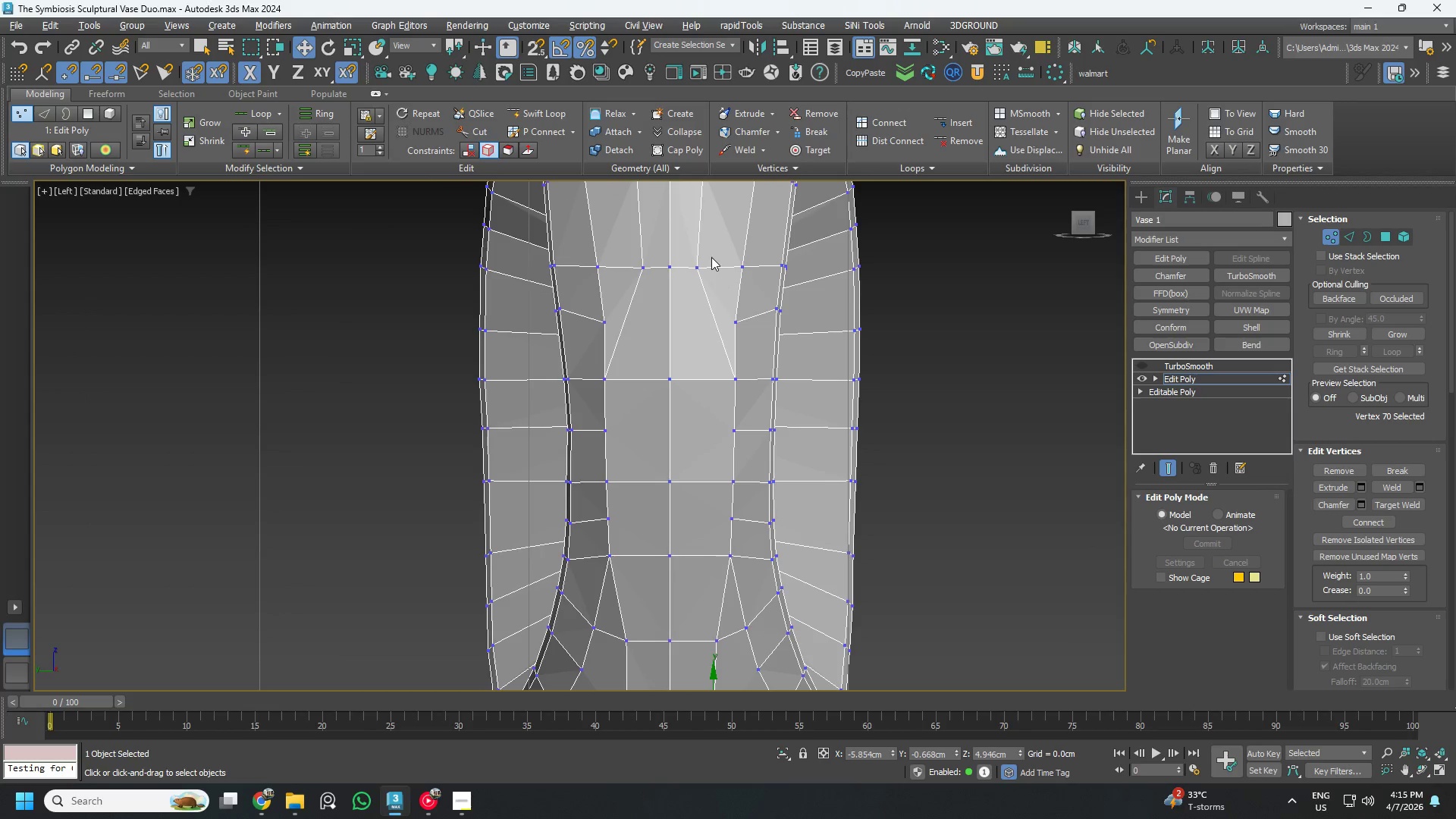 
left_click([701, 266])
 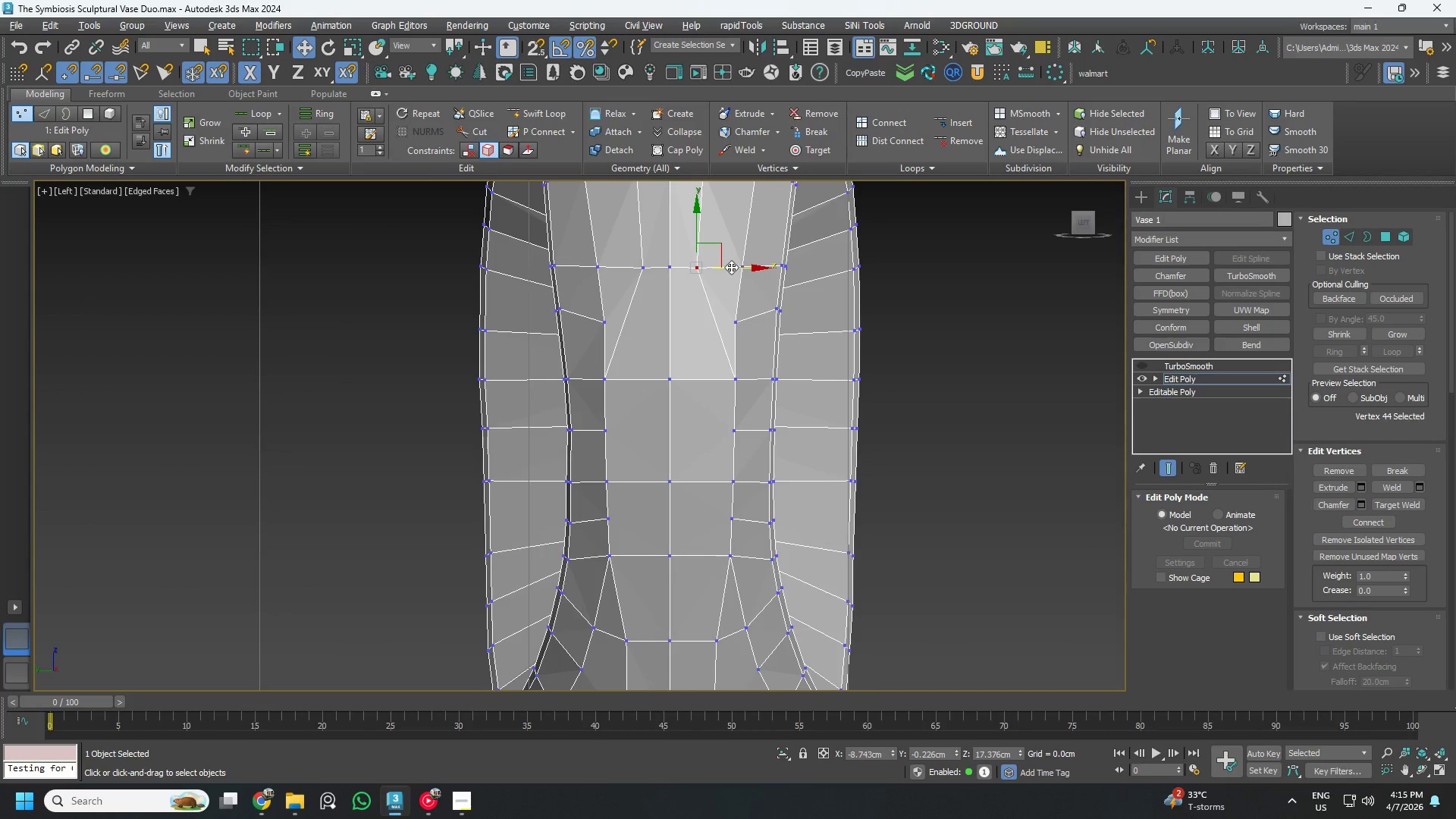 
left_click_drag(start_coordinate=[731, 267], to_coordinate=[745, 274])
 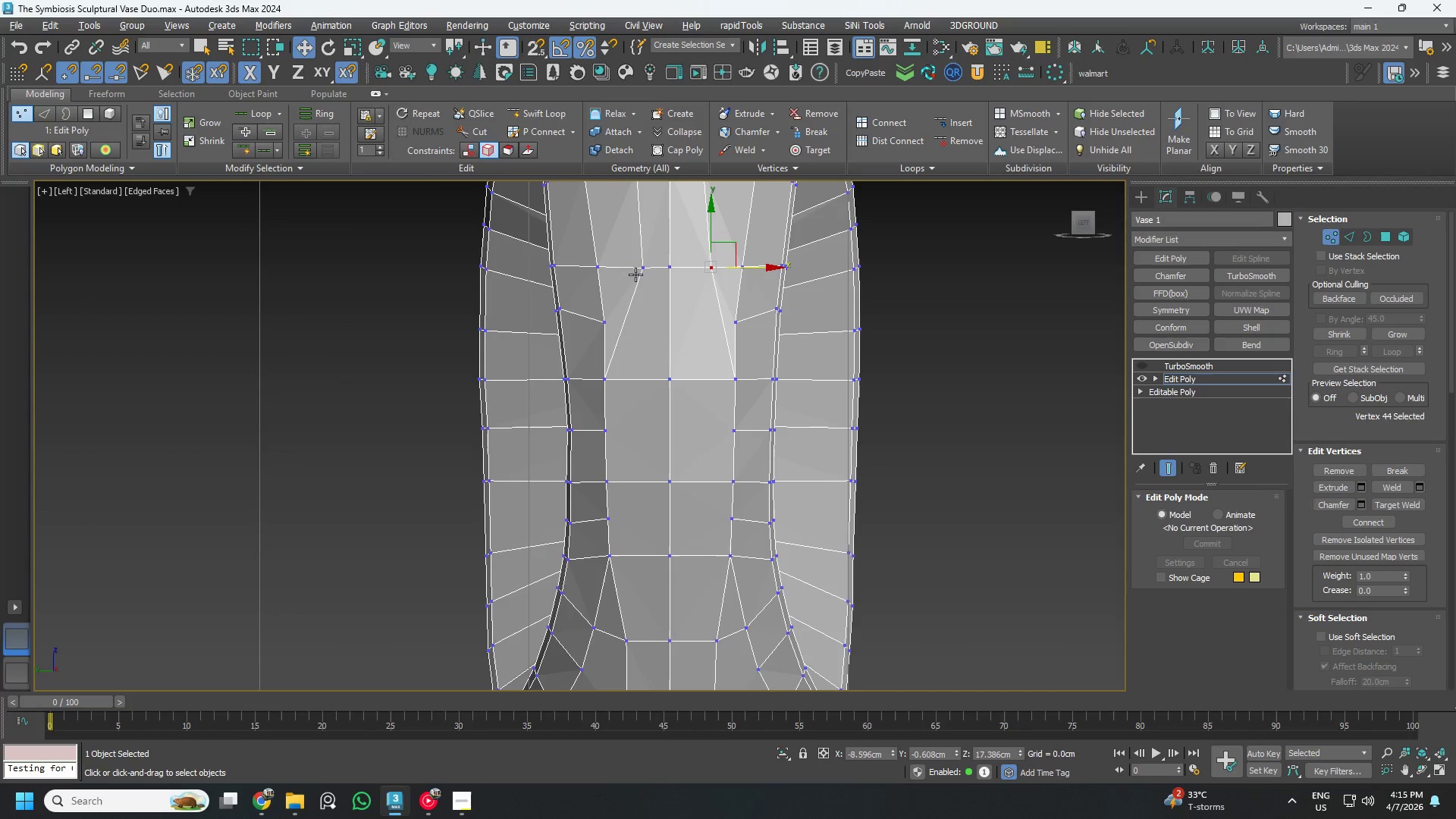 
left_click([641, 271])
 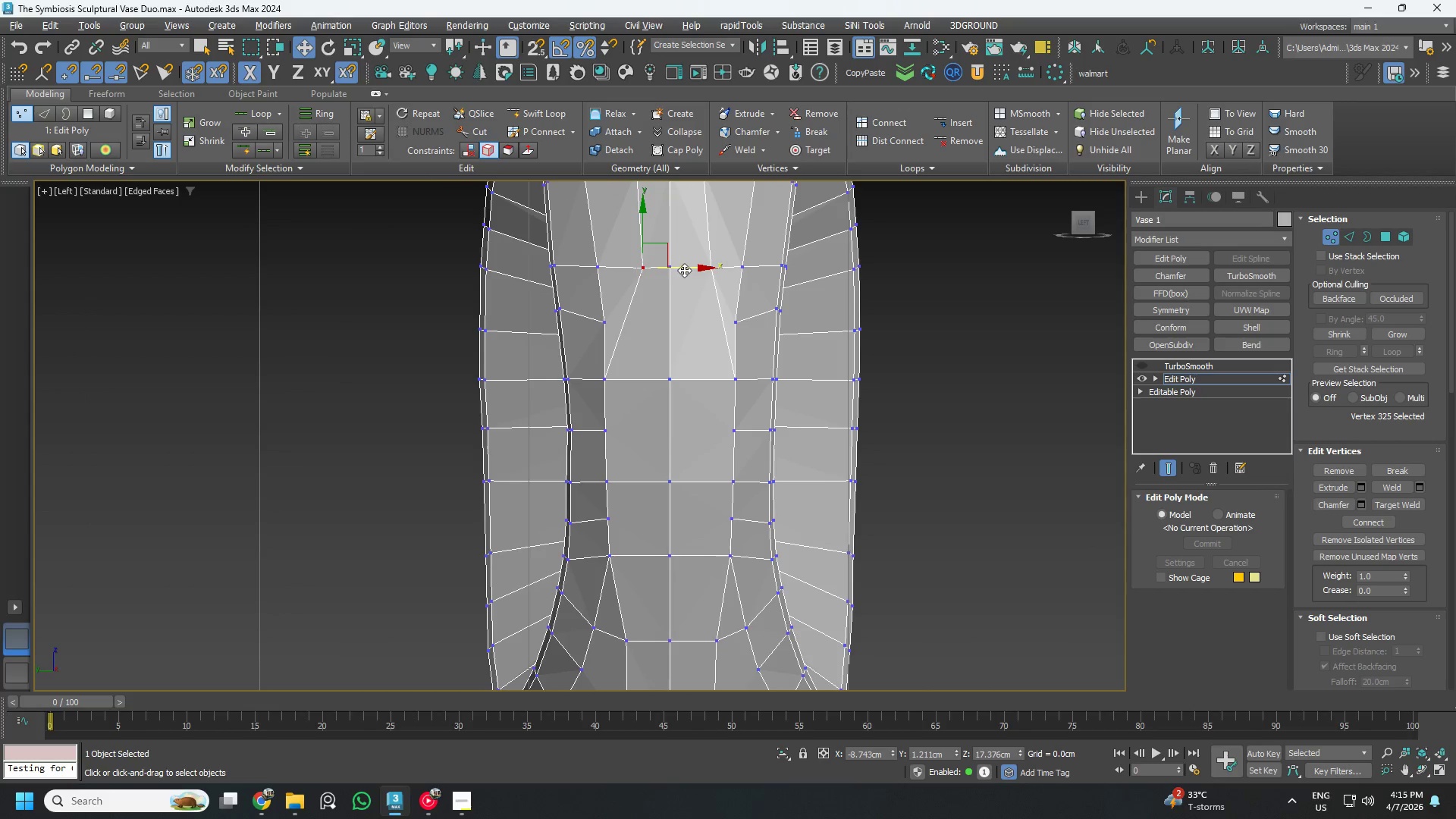 
left_click_drag(start_coordinate=[684, 268], to_coordinate=[669, 272])
 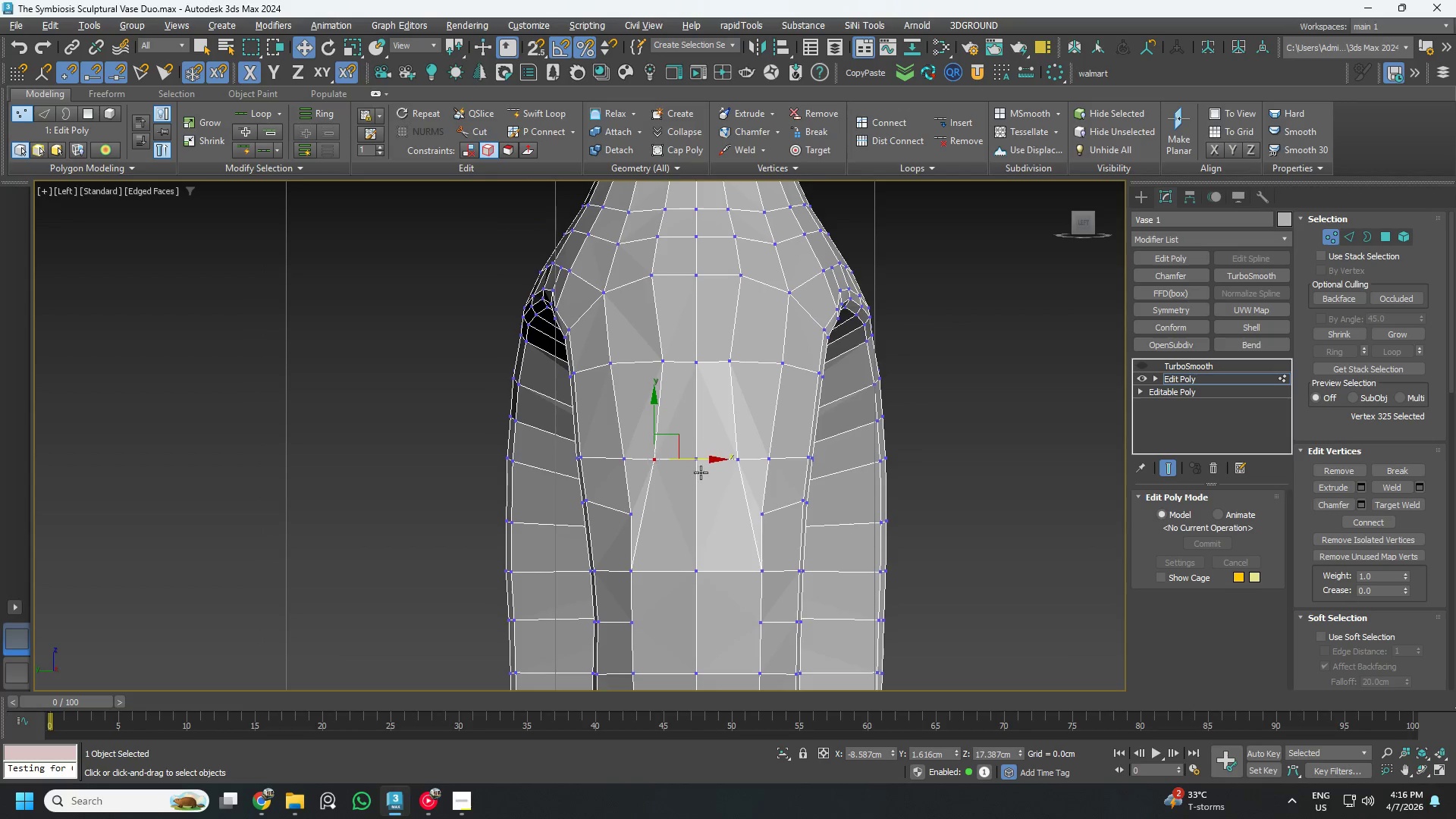 
scroll: coordinate [716, 470], scroll_direction: up, amount: 2.0
 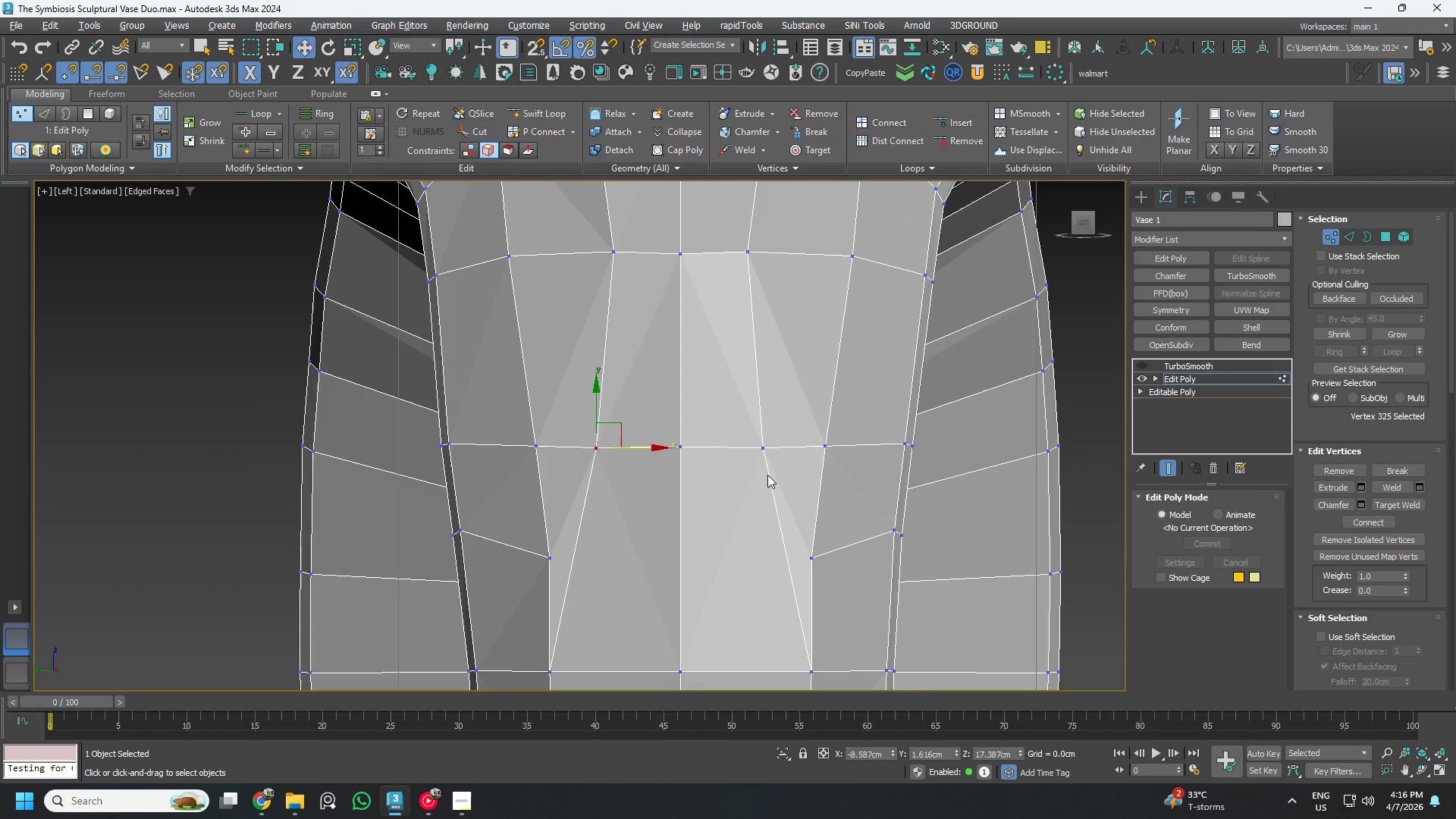 
scroll: coordinate [775, 470], scroll_direction: down, amount: 1.0
 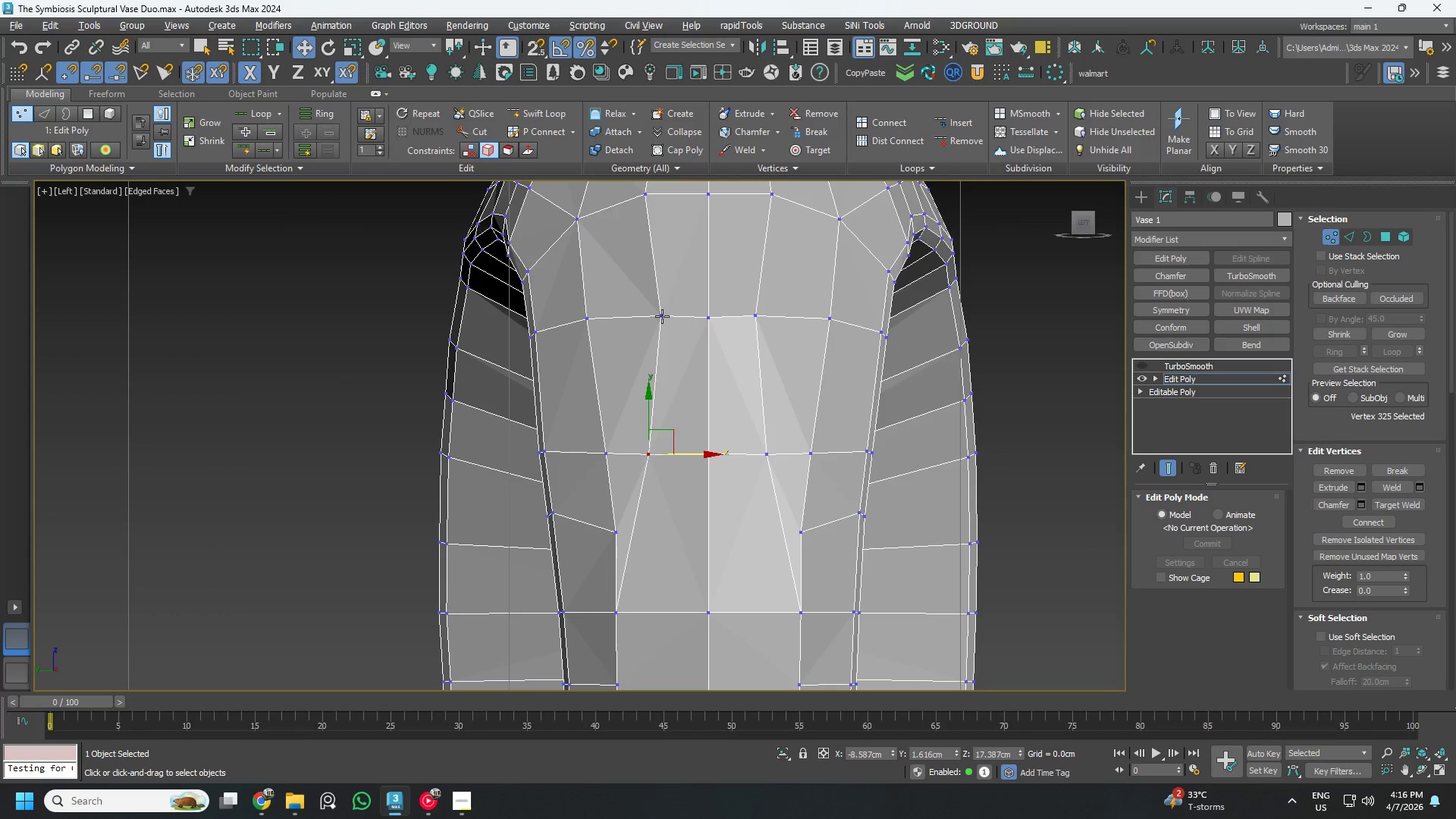 
left_click([670, 315])
 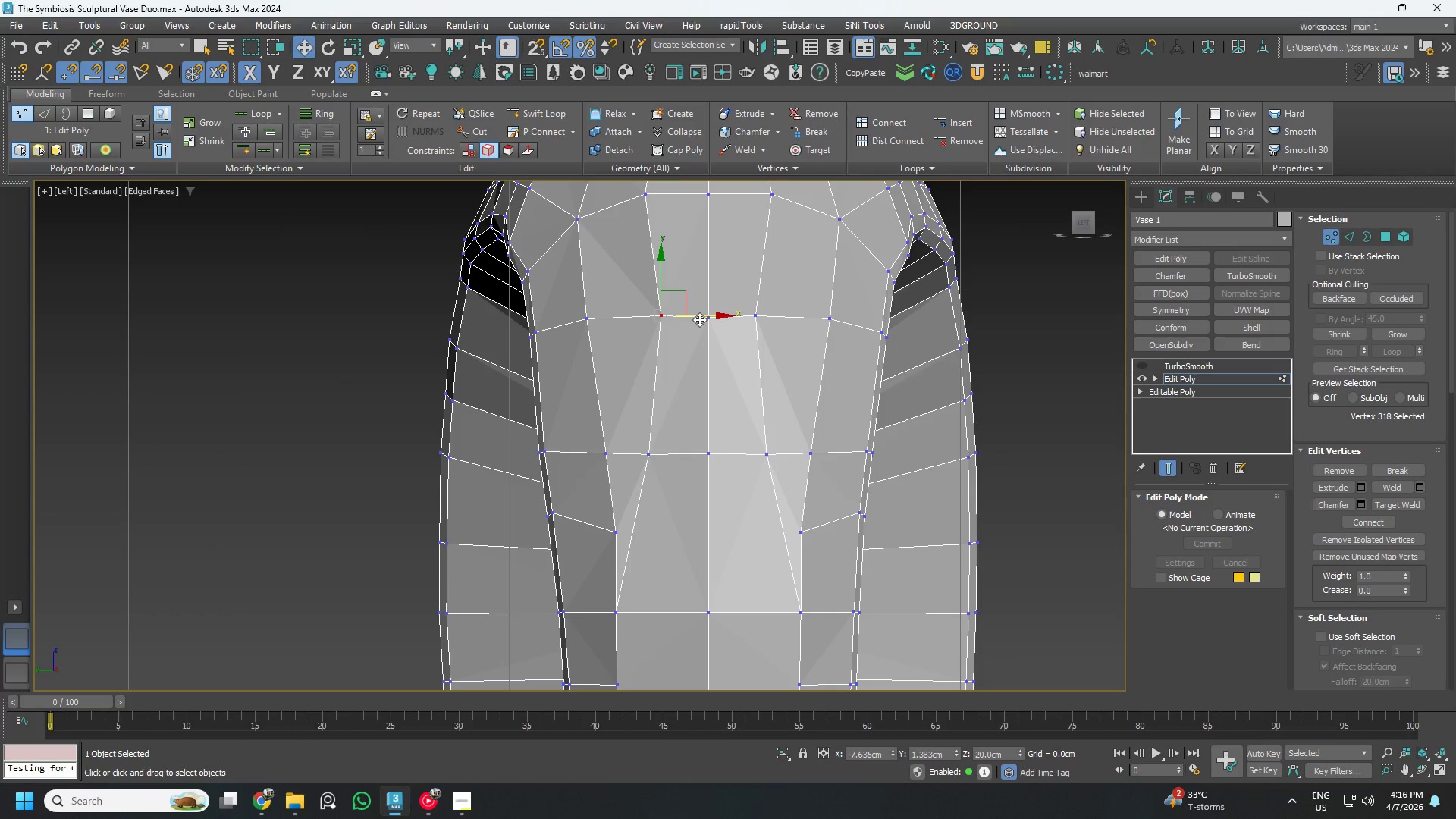 
left_click_drag(start_coordinate=[701, 318], to_coordinate=[686, 321])
 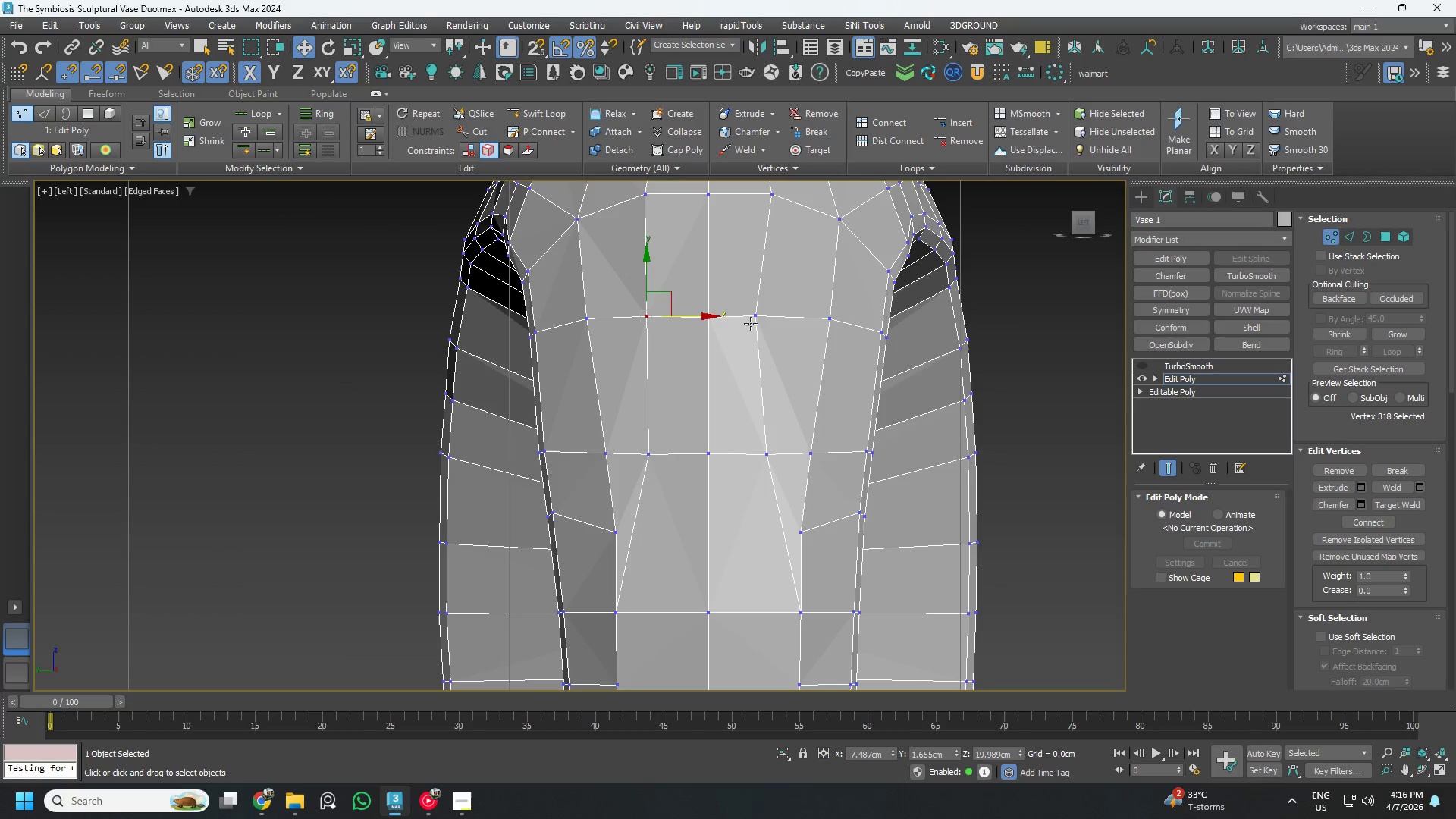 
left_click([763, 322])
 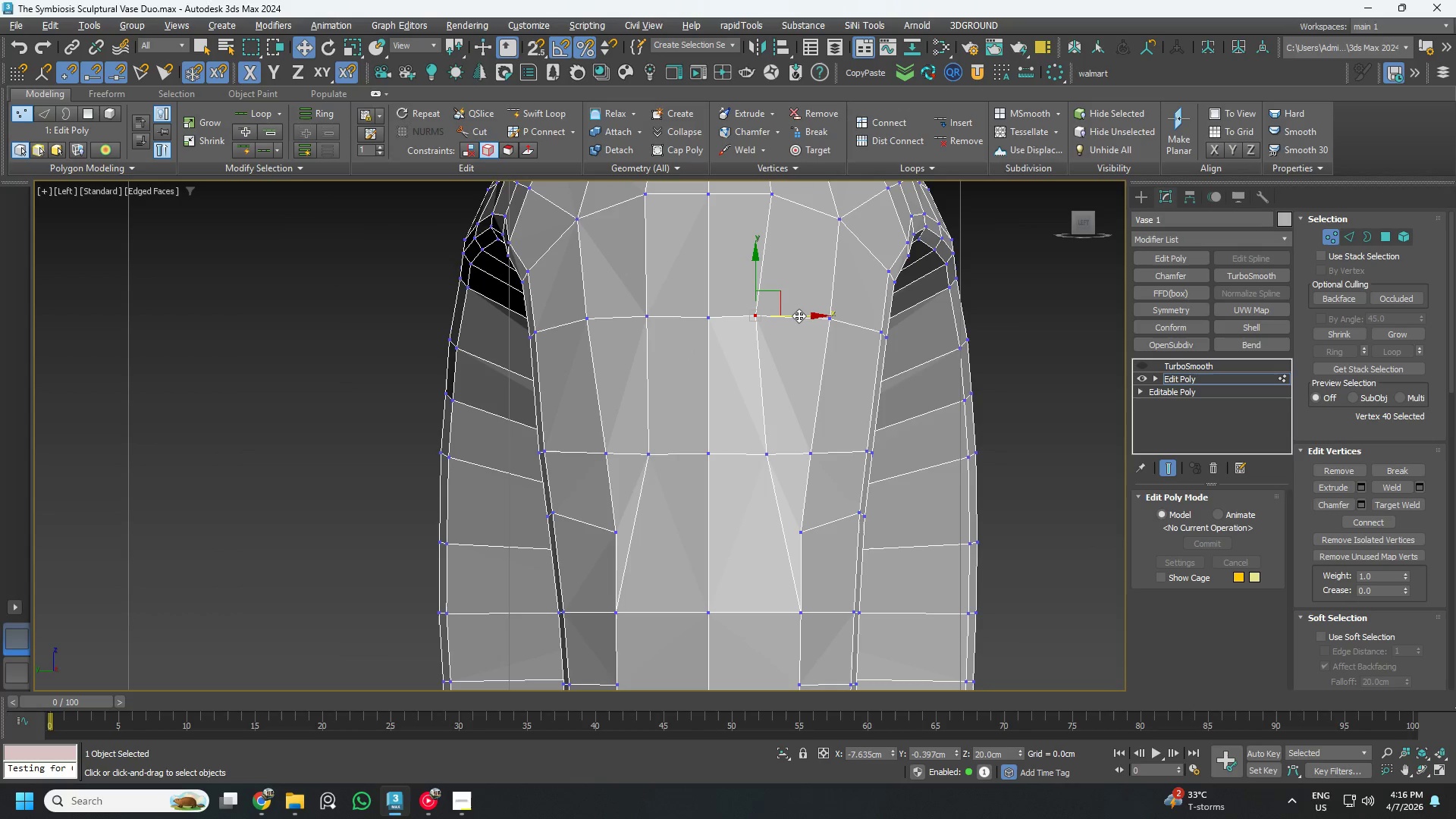 
left_click_drag(start_coordinate=[799, 315], to_coordinate=[816, 316])
 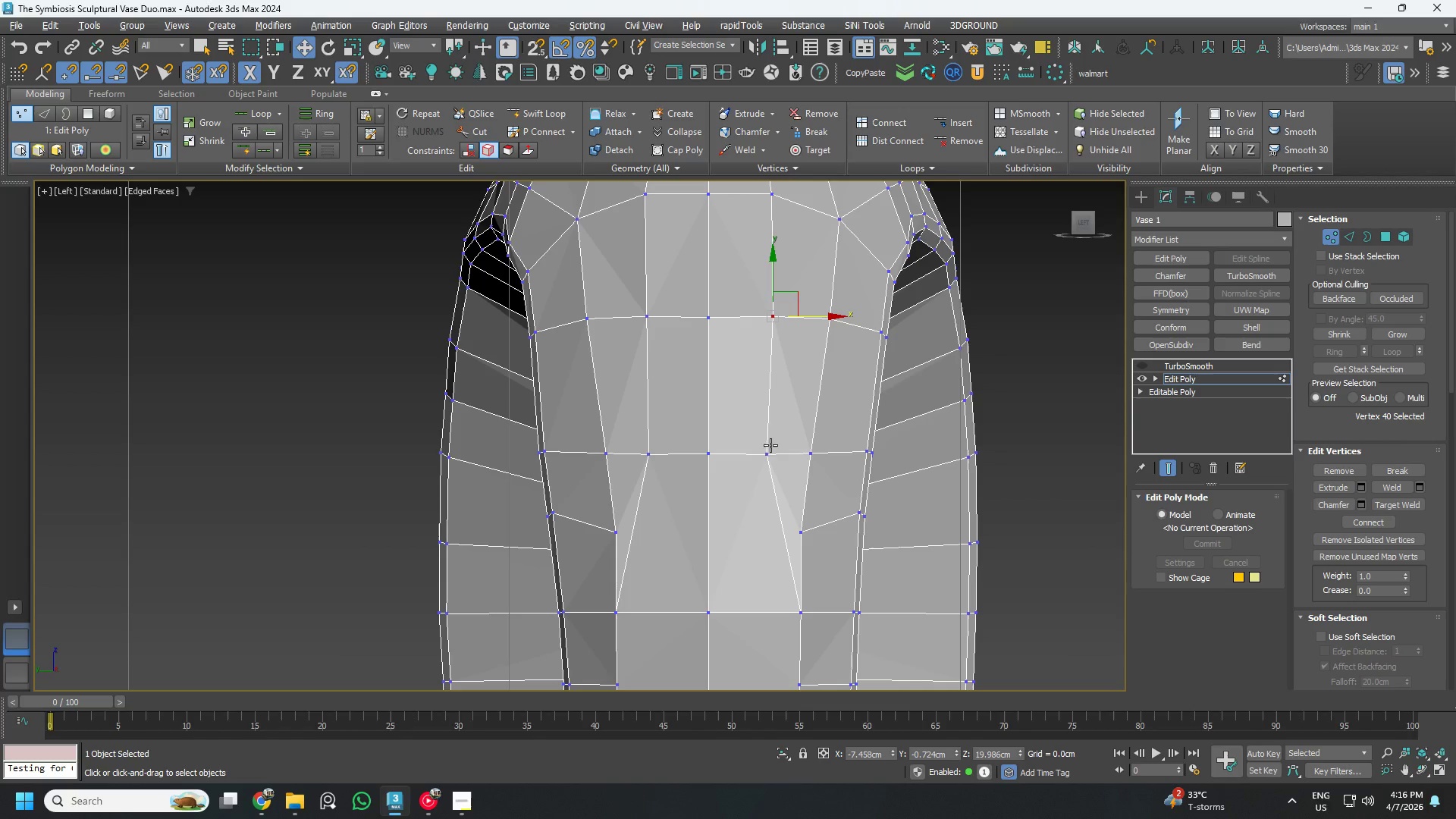 
left_click([764, 450])
 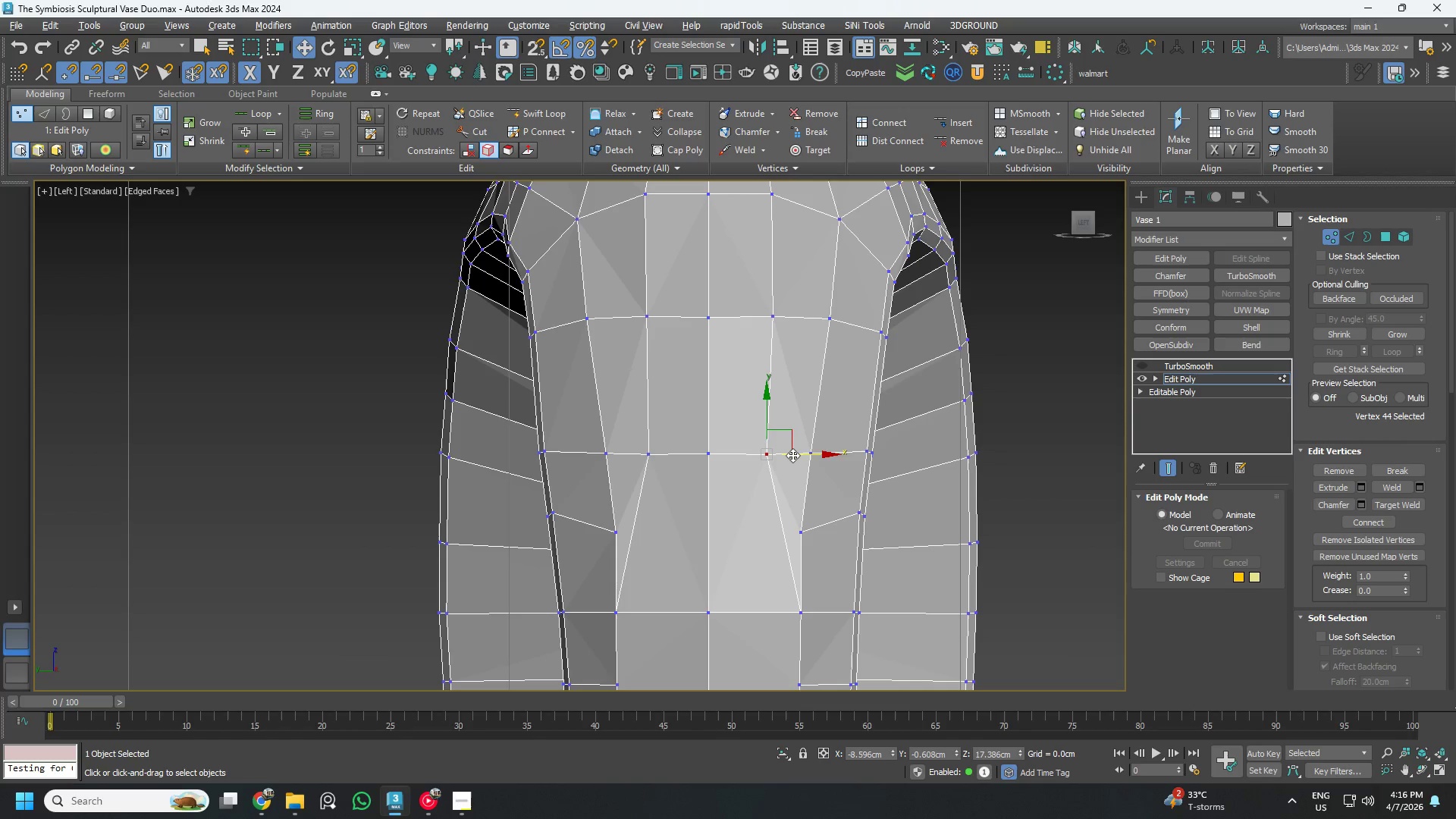 
left_click_drag(start_coordinate=[793, 455], to_coordinate=[798, 457])
 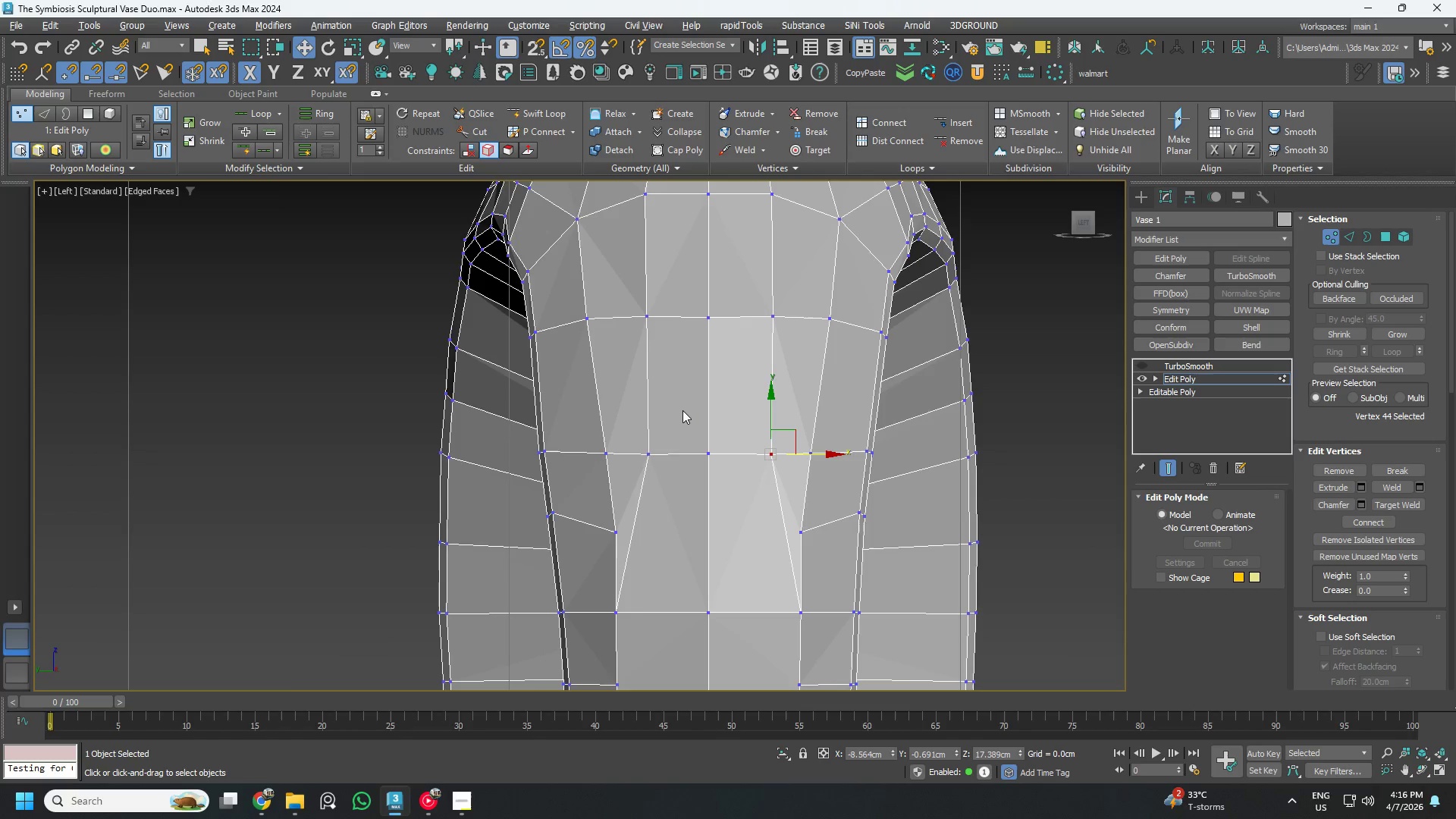 
scroll: coordinate [682, 410], scroll_direction: down, amount: 1.0
 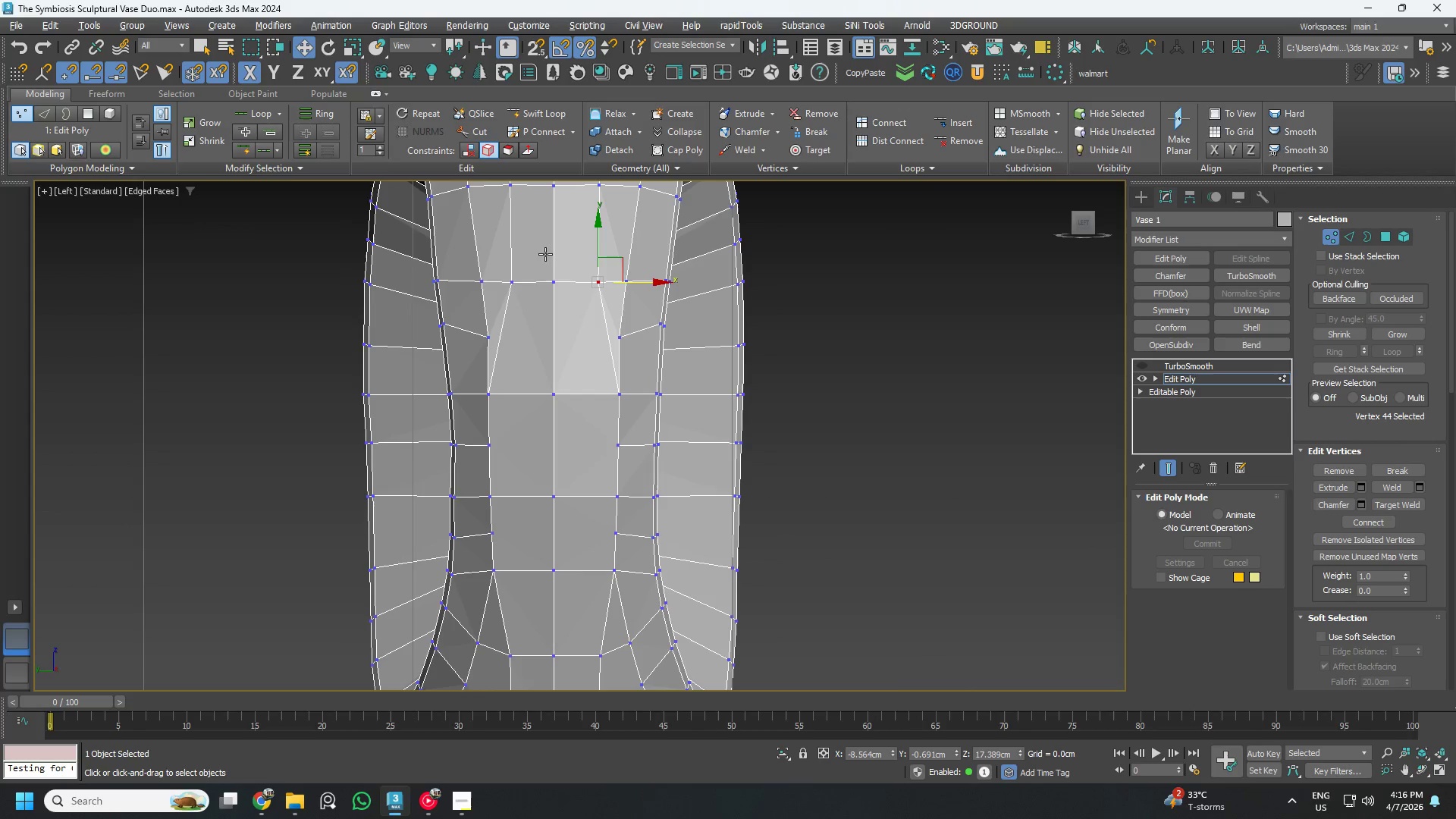 
left_click([476, 127])
 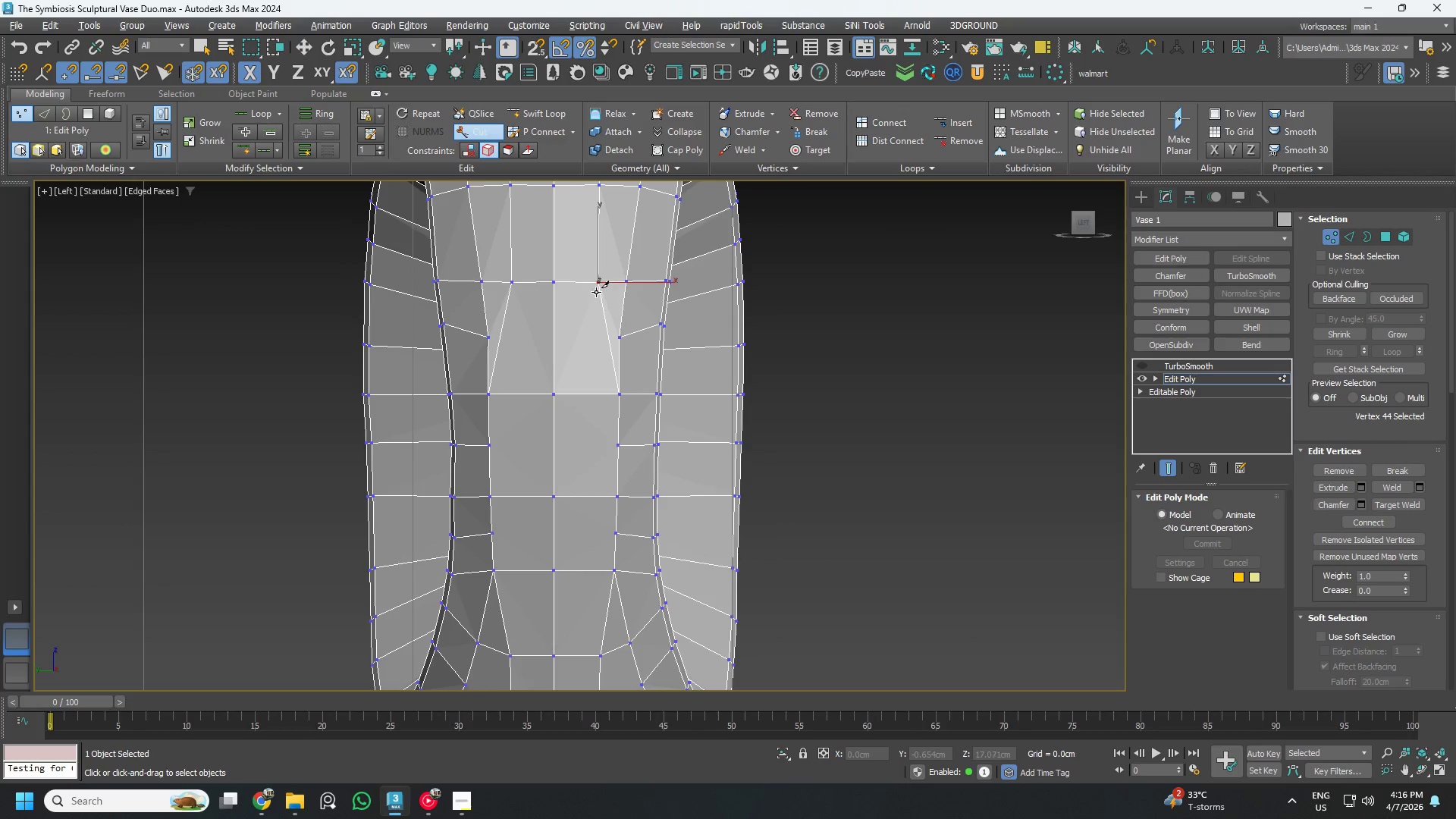 
left_click([595, 284])
 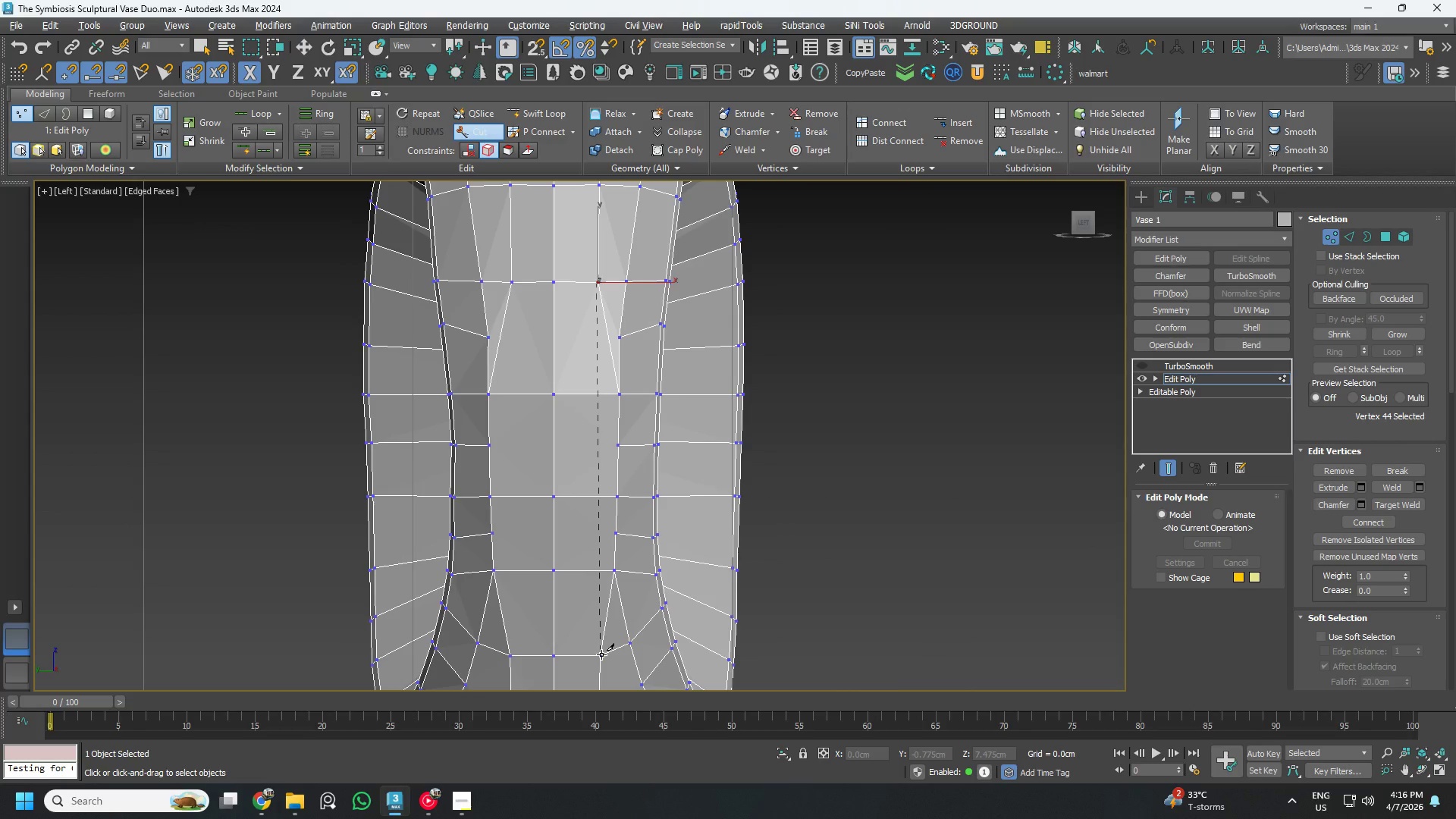 
left_click([601, 654])
 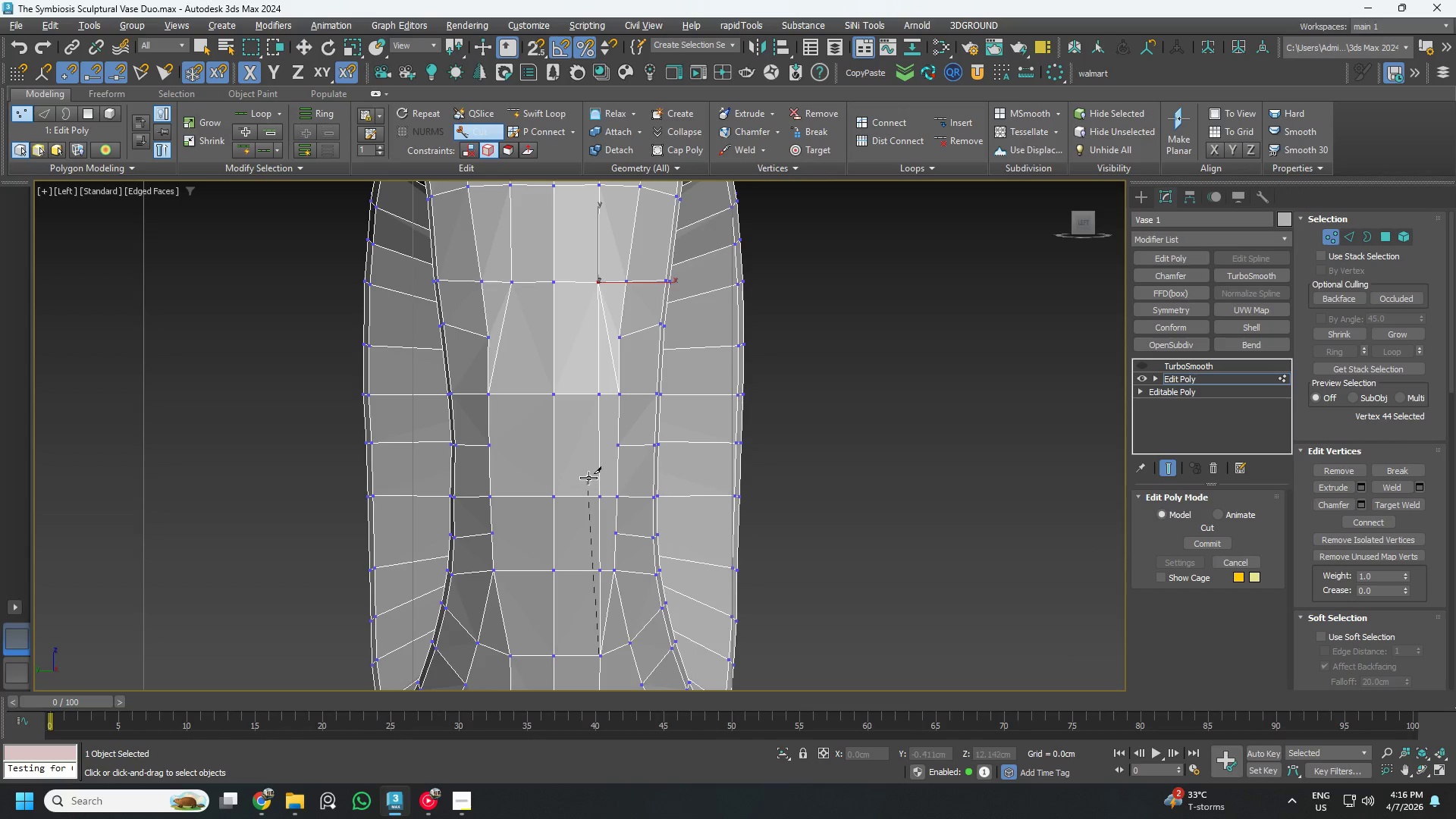 
right_click([589, 475])
 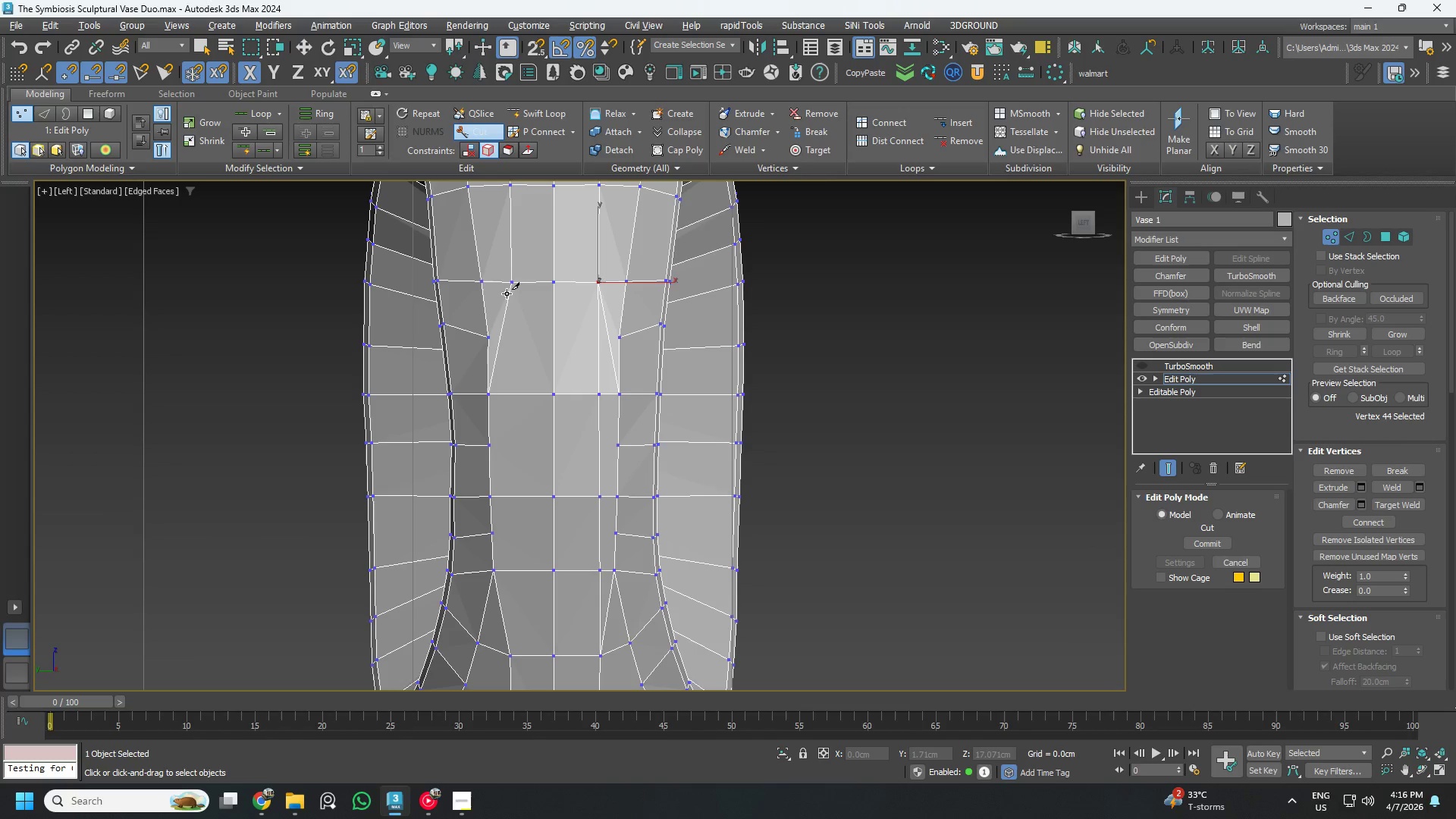 
left_click([513, 284])
 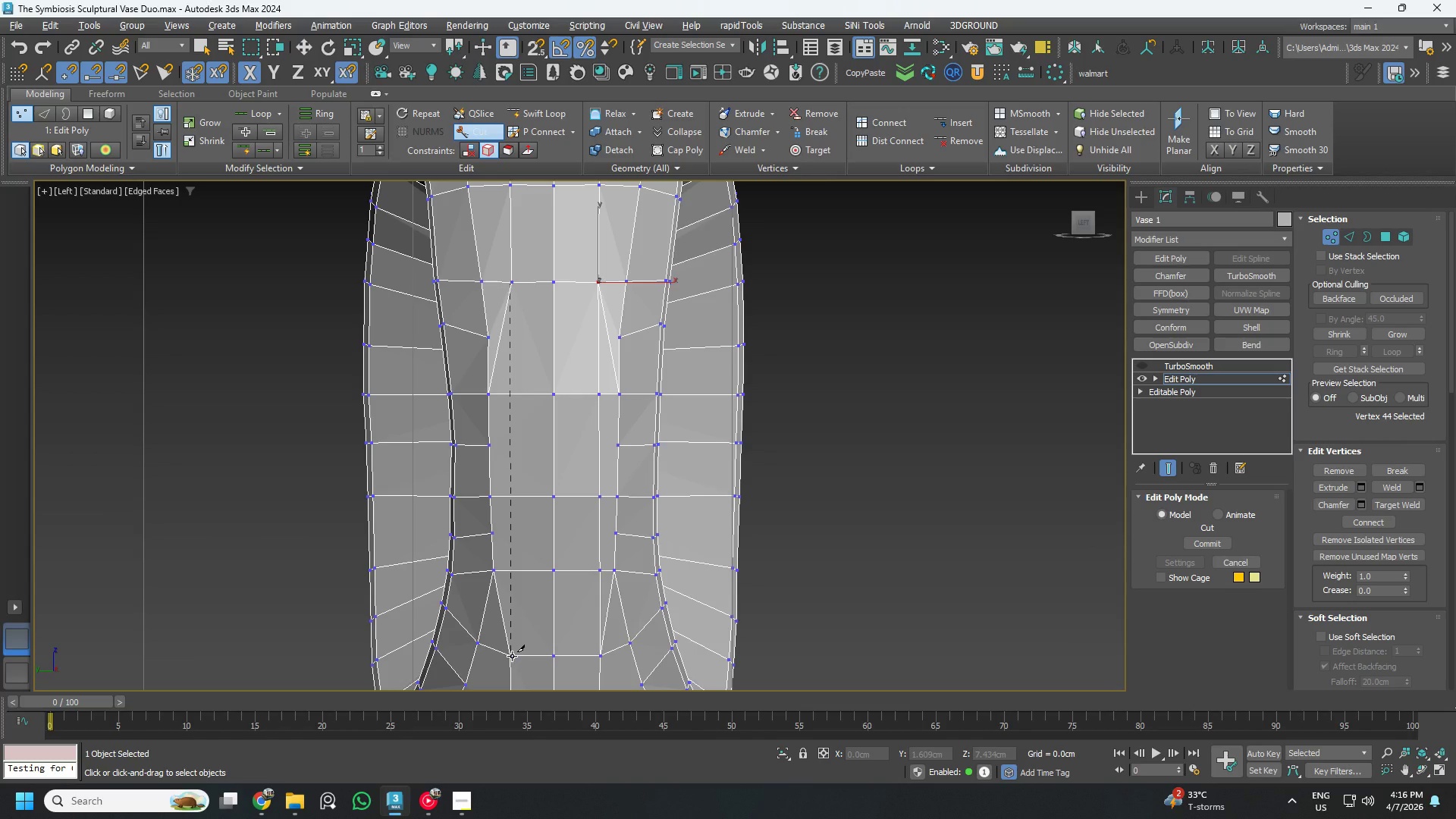 
left_click([512, 656])
 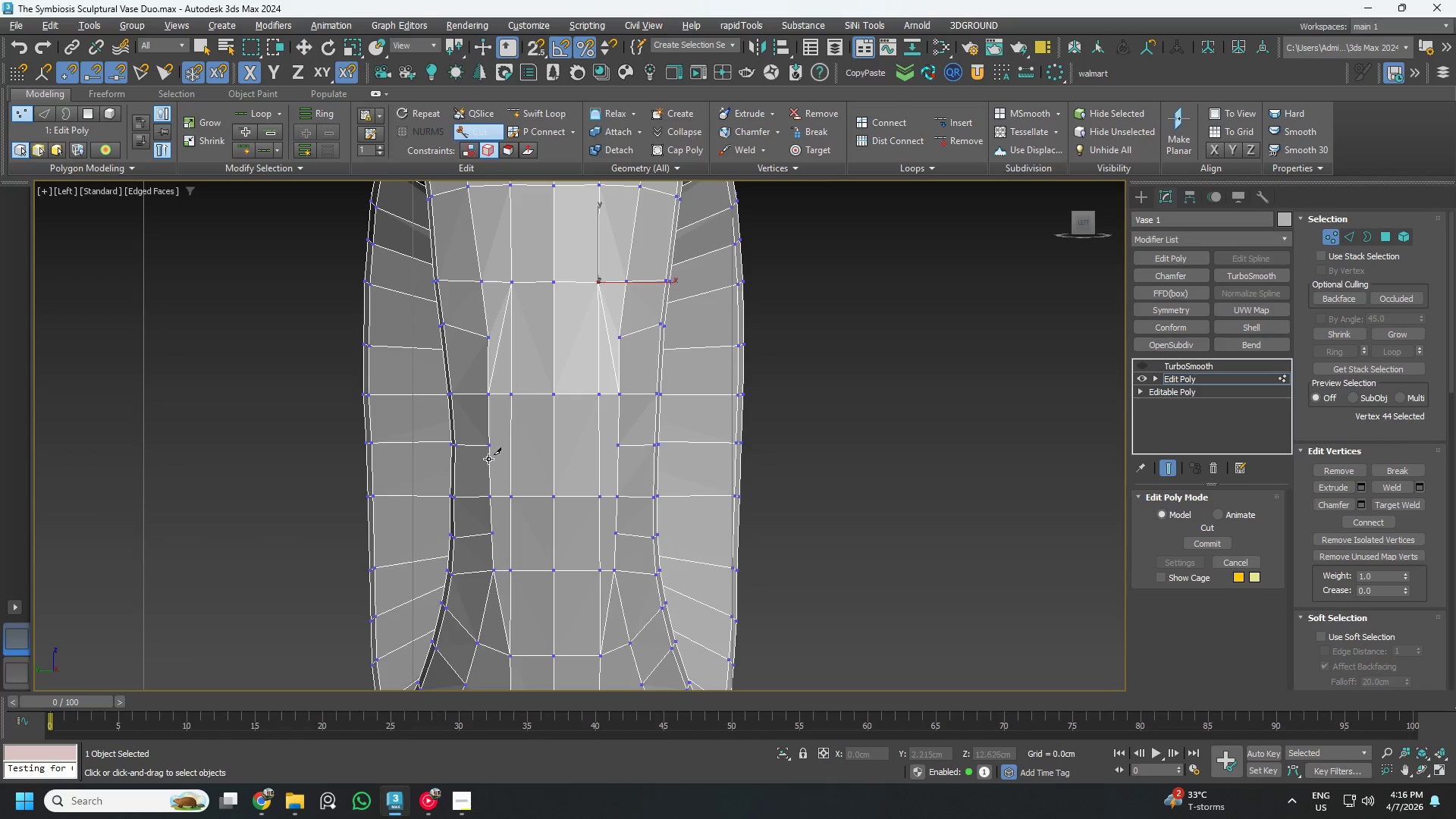 
left_click([491, 442])
 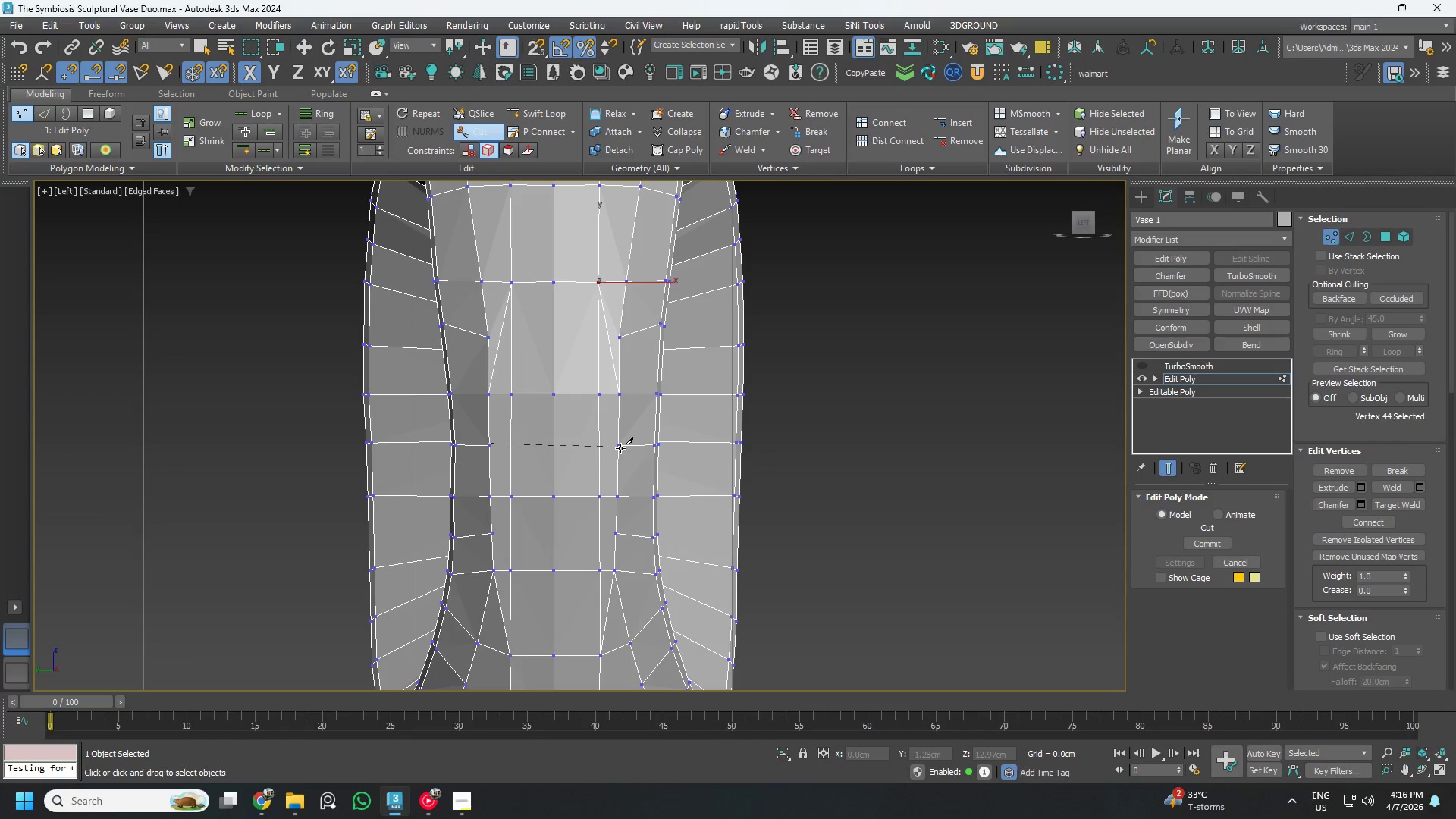 
left_click([620, 448])
 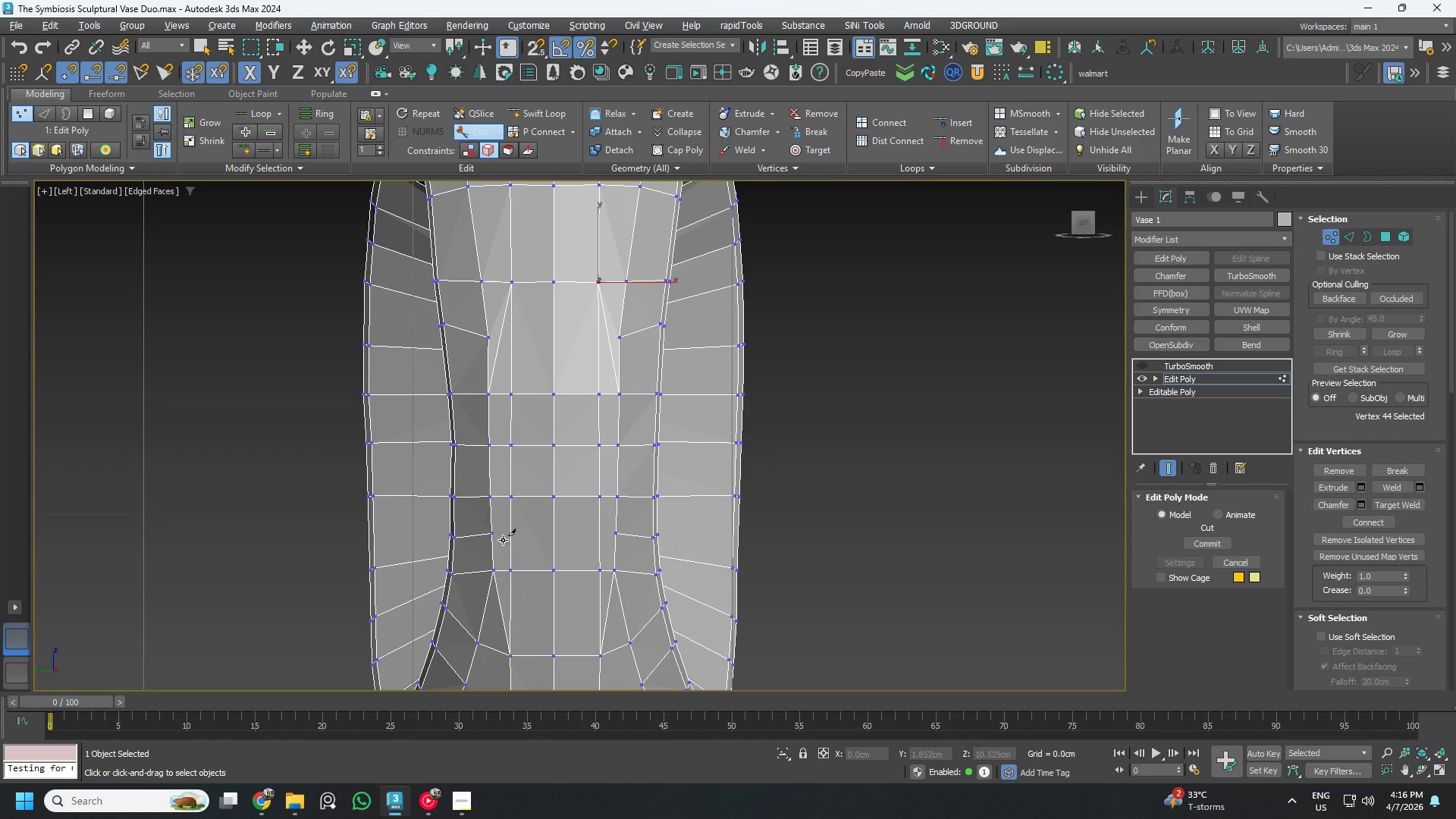 
left_click([494, 535])
 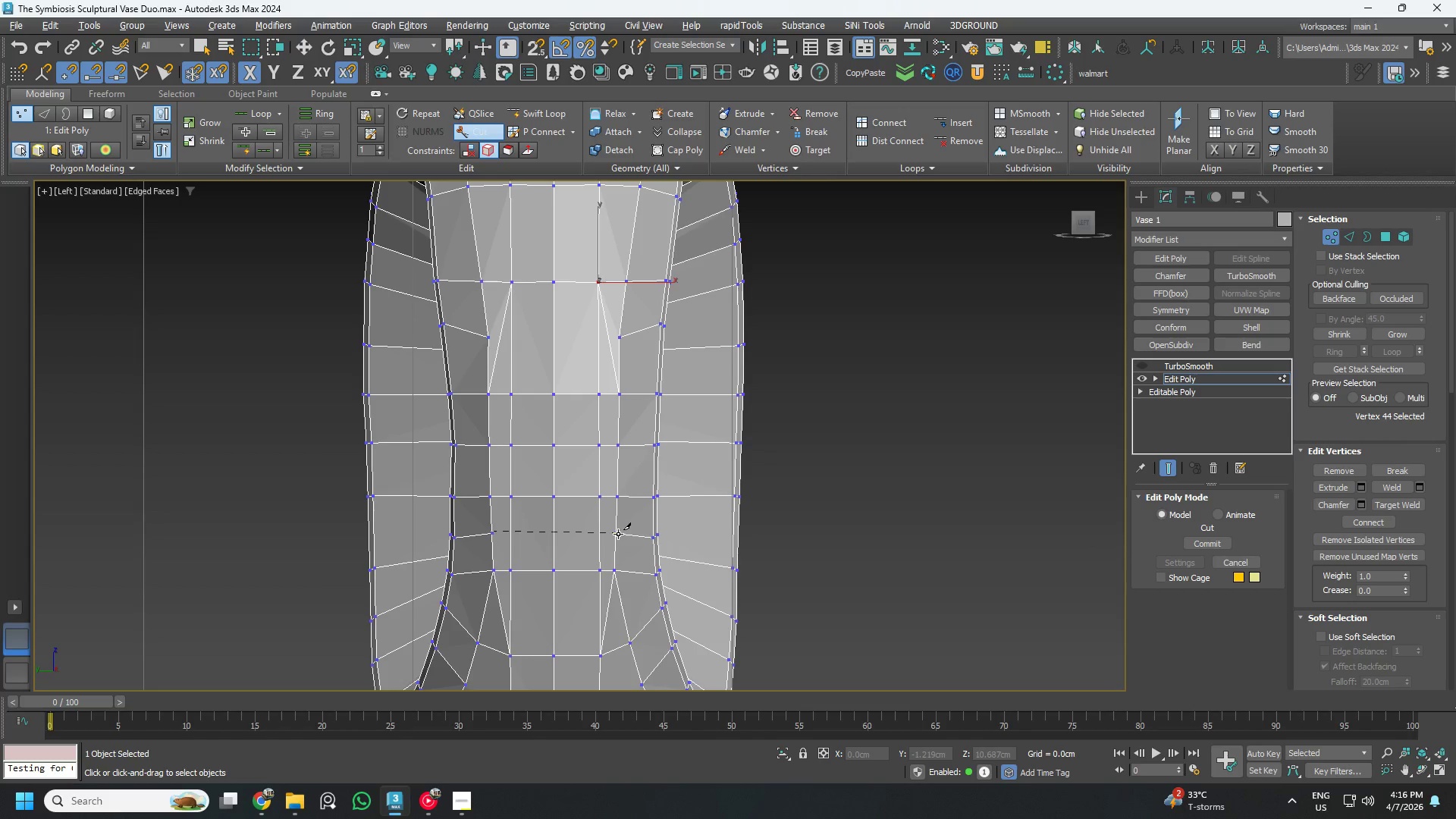 
left_click([618, 534])
 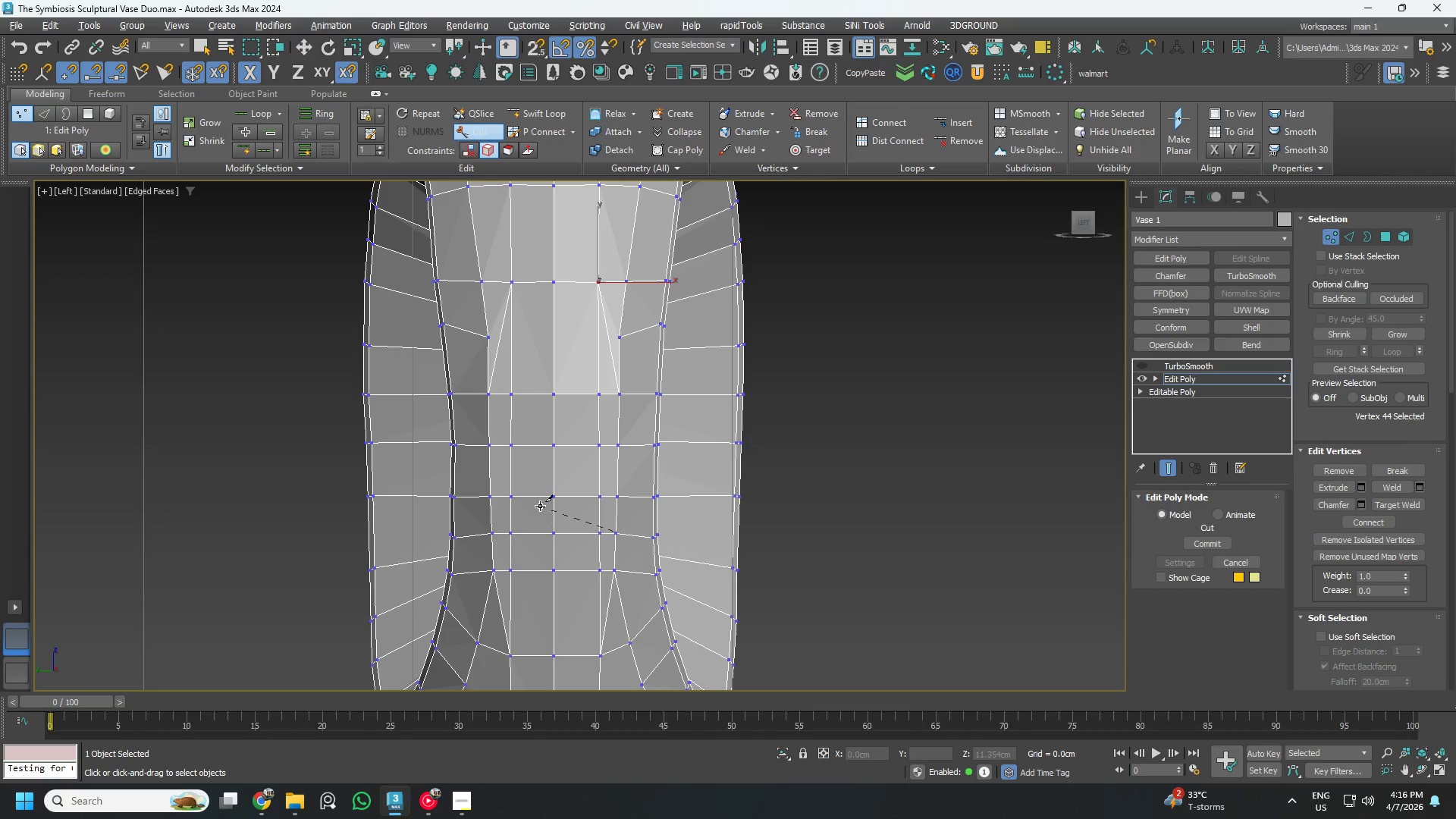 
right_click([535, 500])
 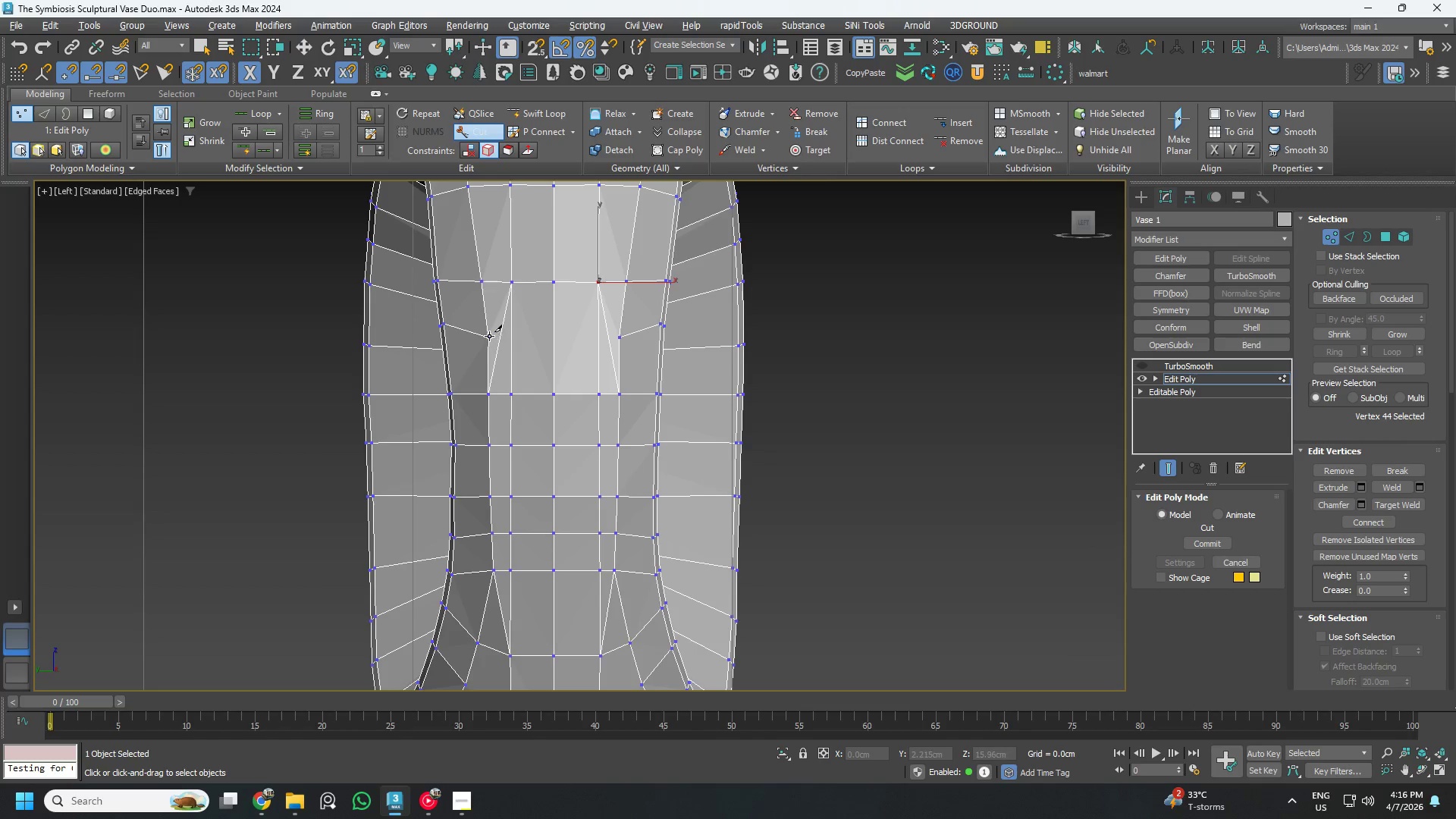 
left_click([489, 336])
 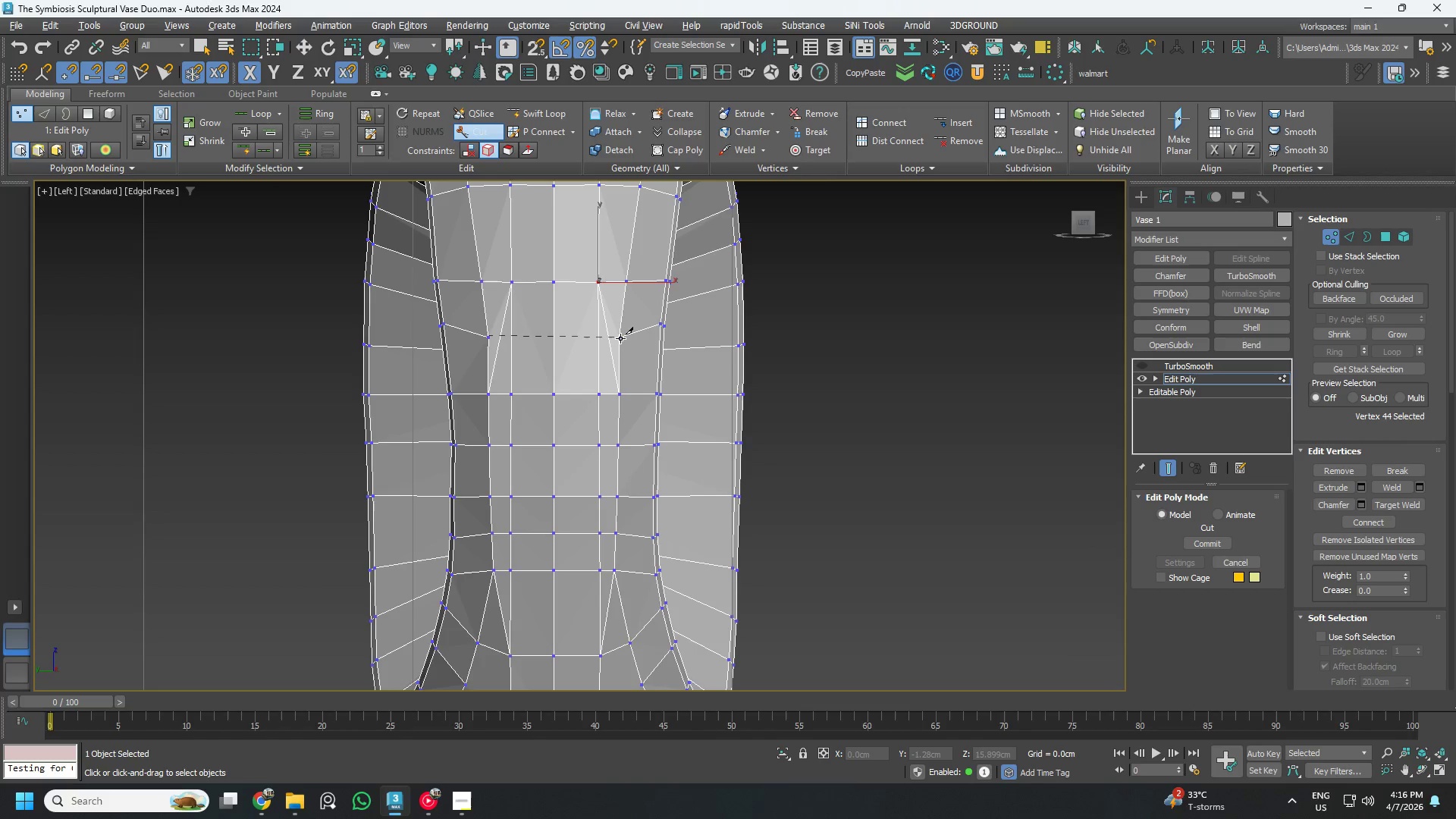 
left_click([620, 338])
 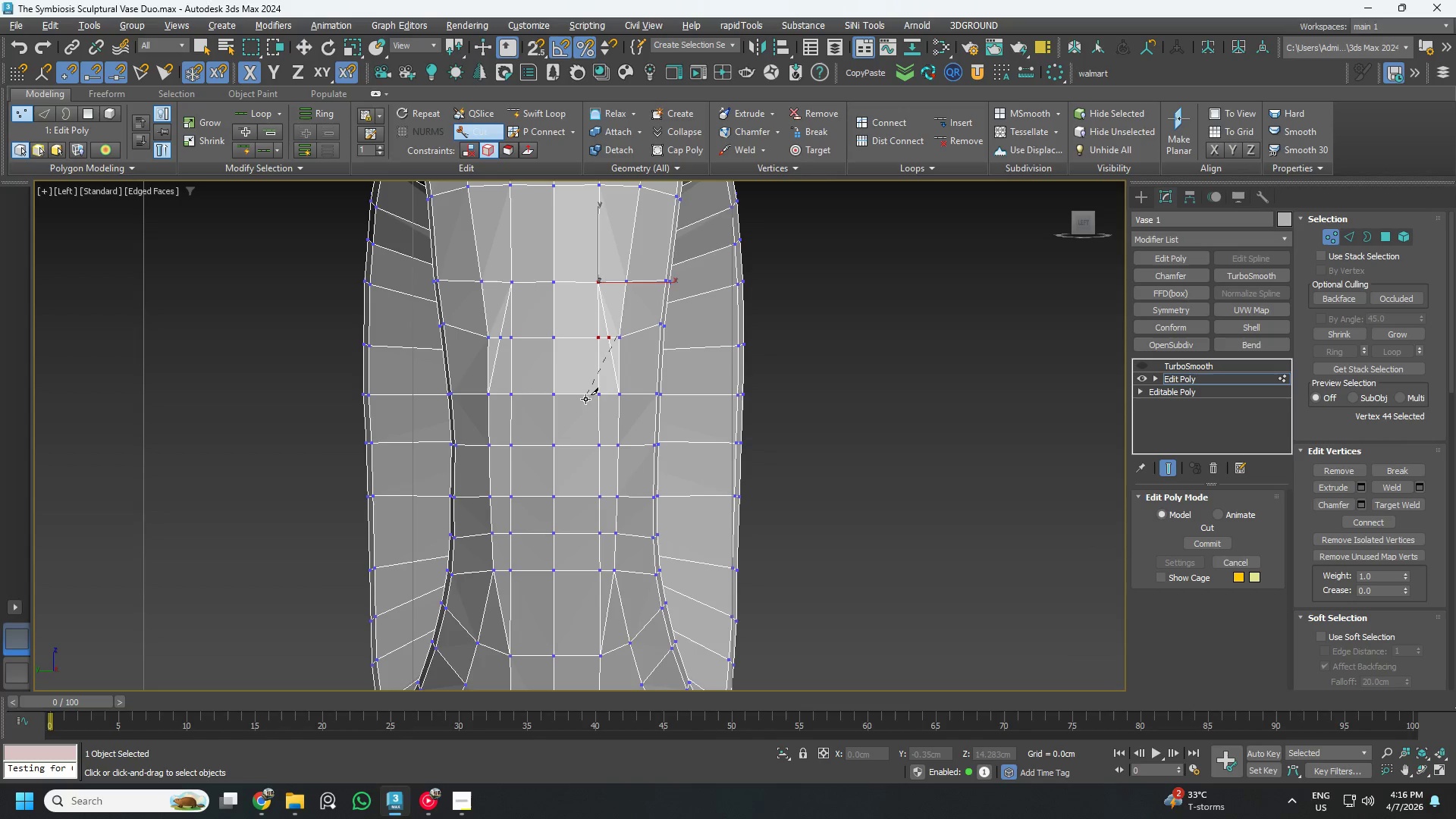 
right_click([585, 399])
 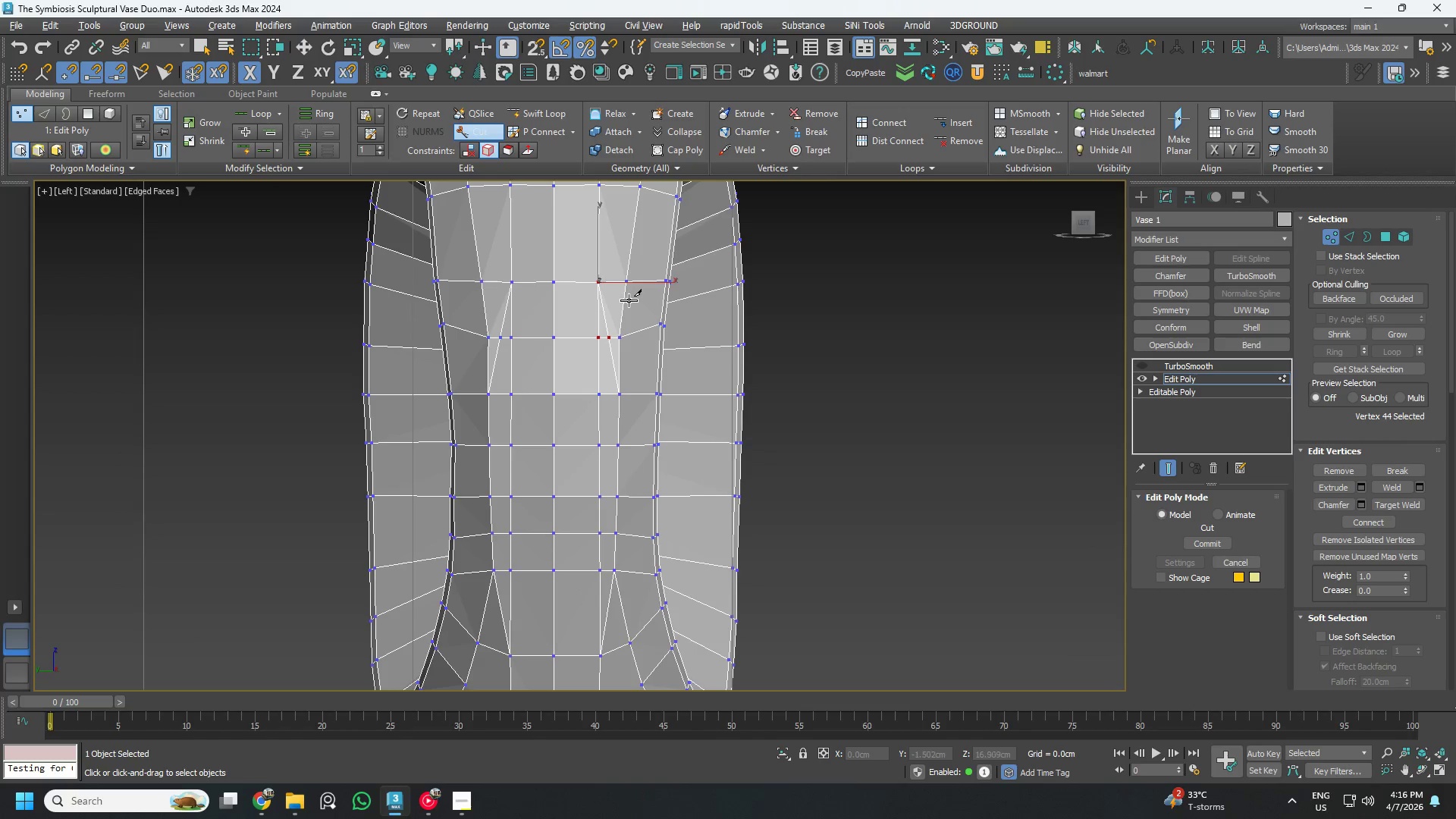 
scroll: coordinate [684, 359], scroll_direction: down, amount: 2.0
 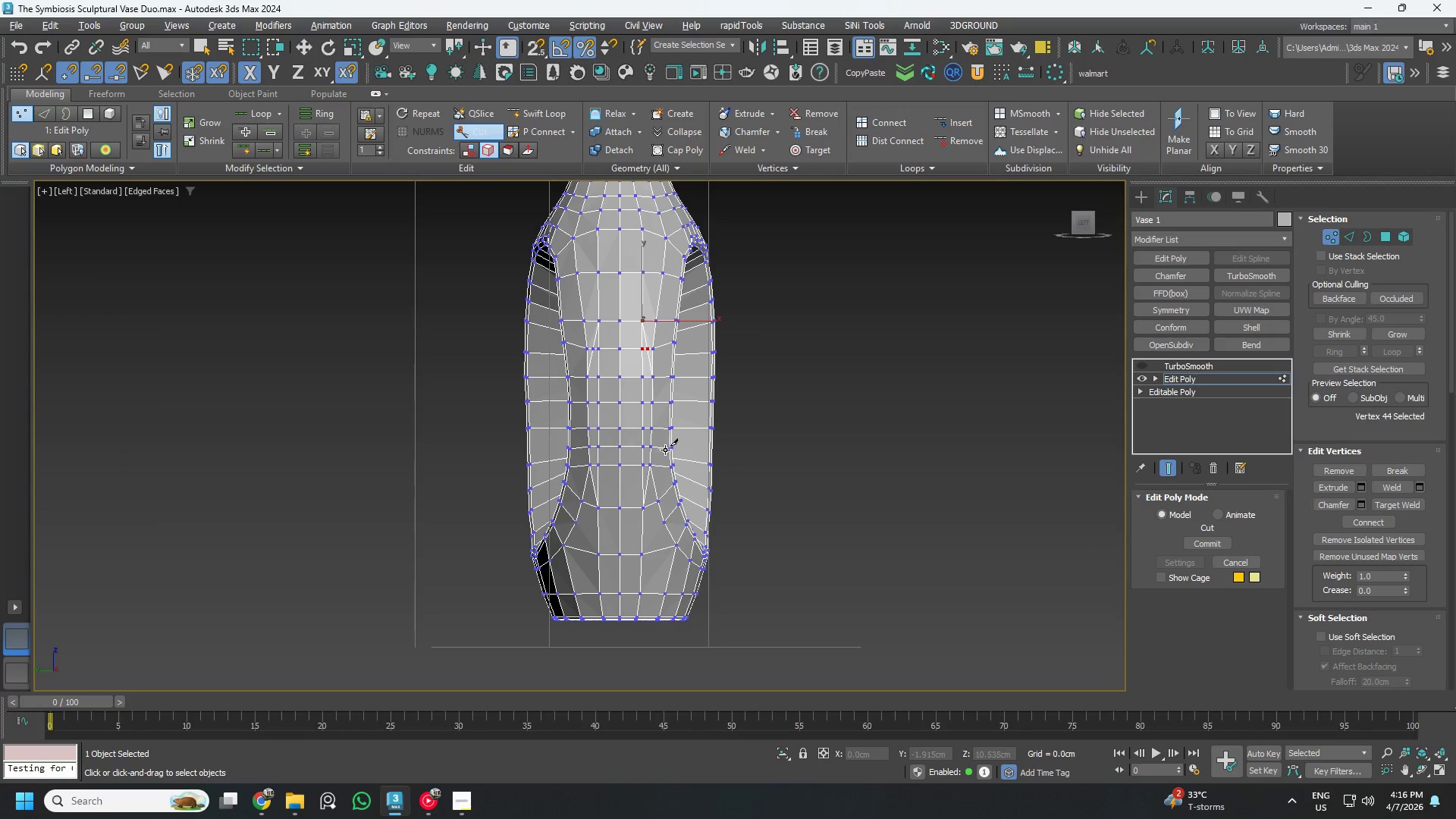 
right_click([757, 252])
 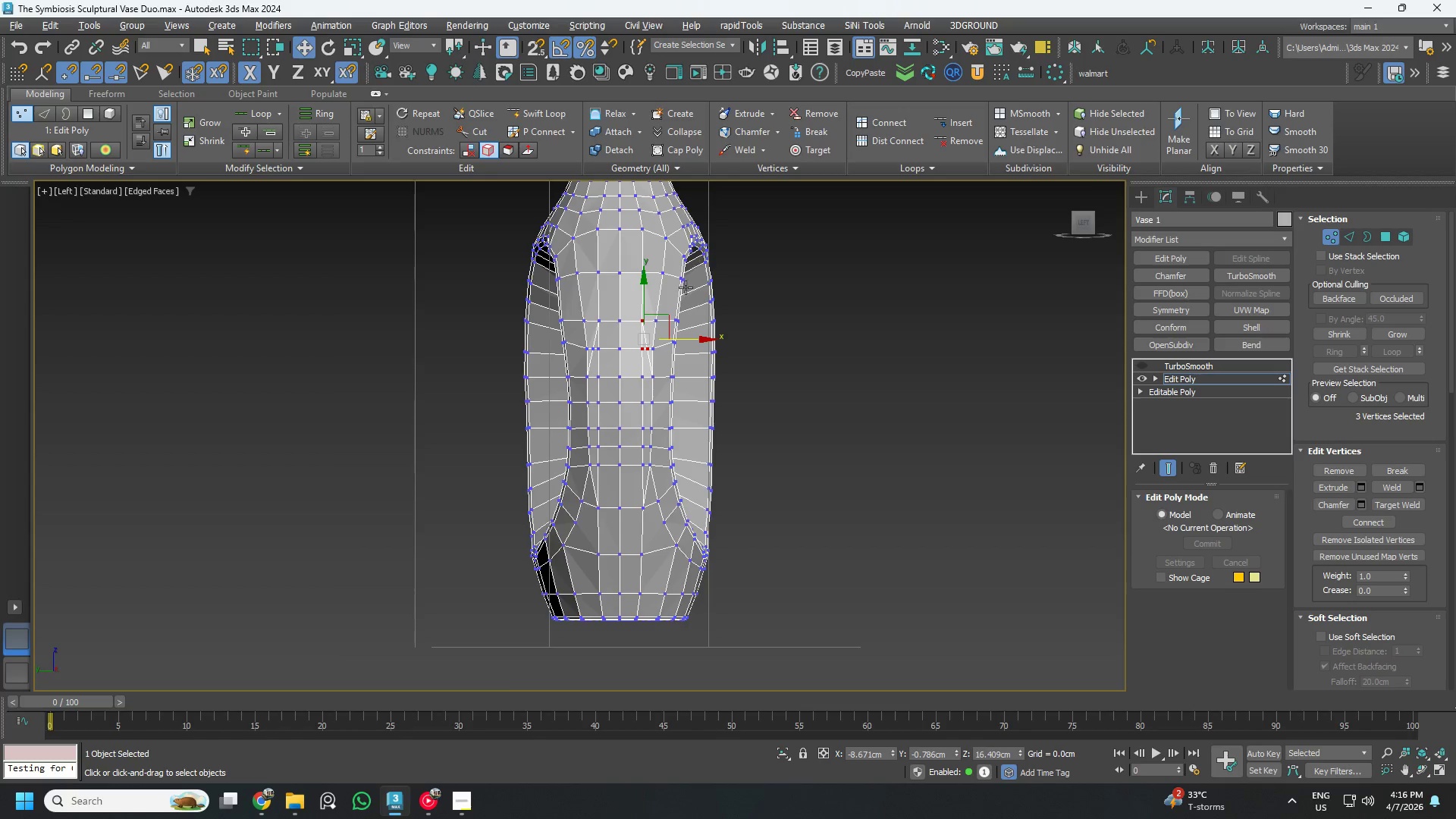 
scroll: coordinate [634, 359], scroll_direction: up, amount: 4.0
 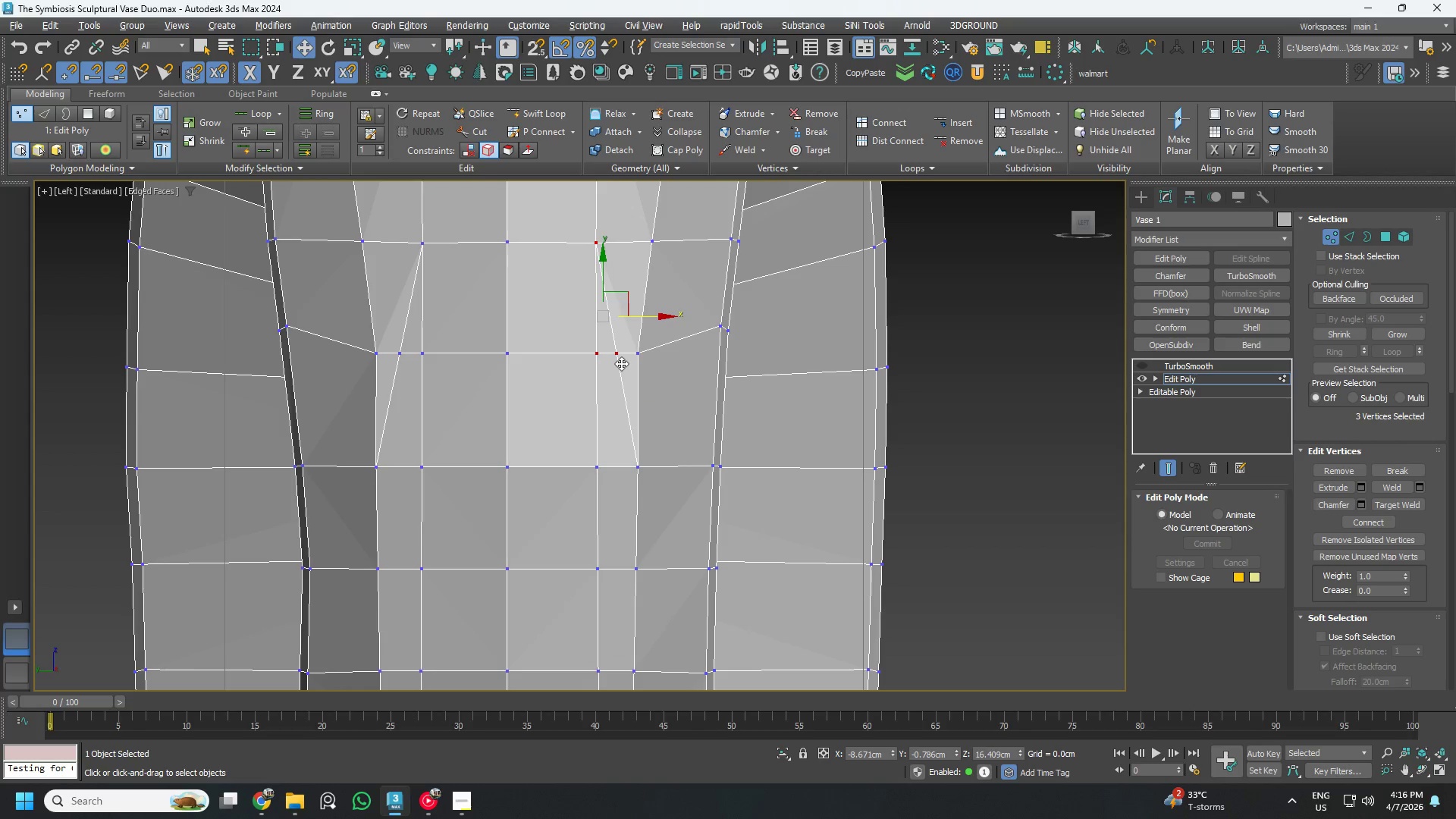 
scroll: coordinate [622, 366], scroll_direction: down, amount: 1.0
 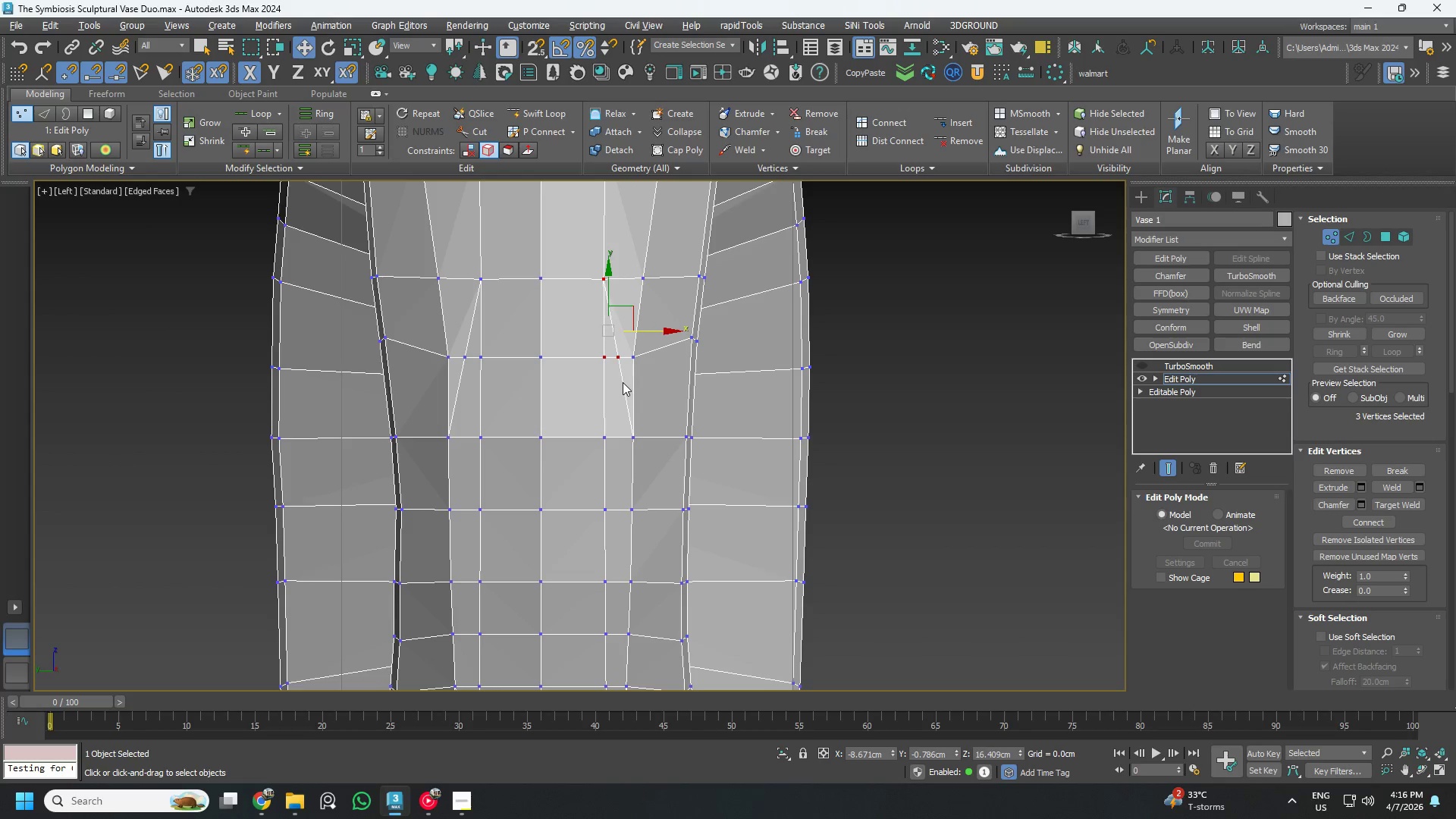 
key(2)
 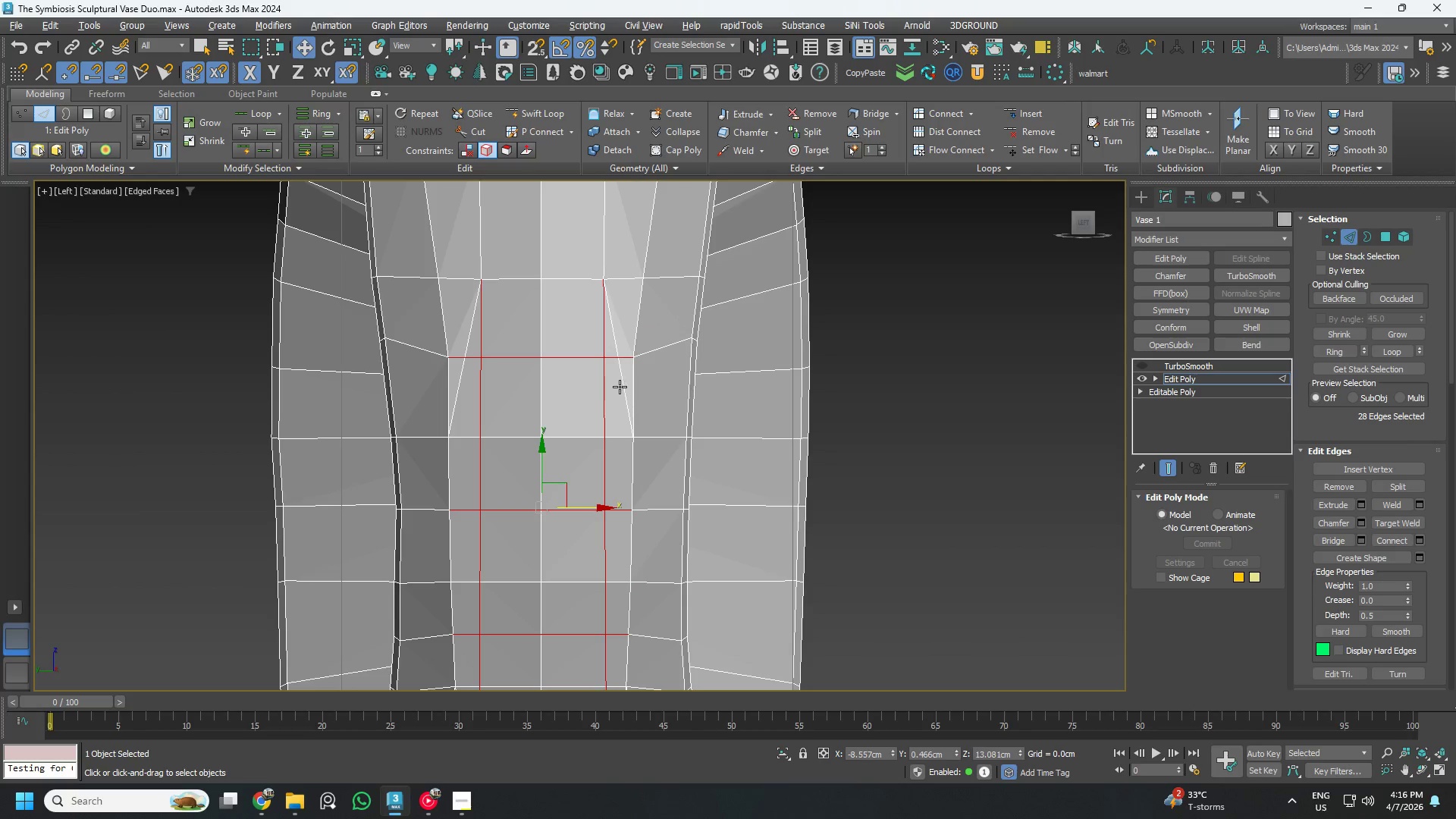 
left_click([621, 387])
 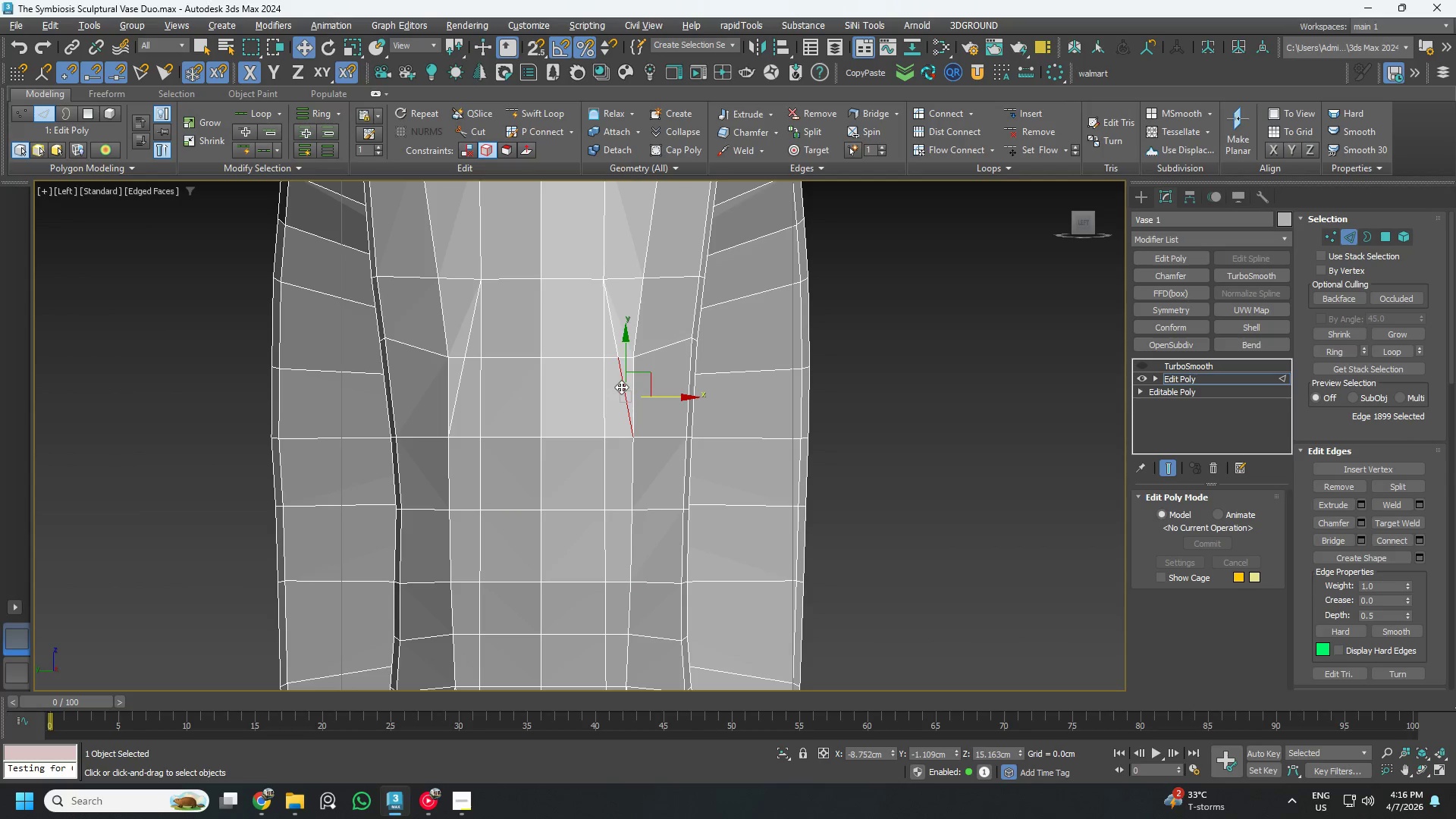 
key(Control+ControlLeft)
 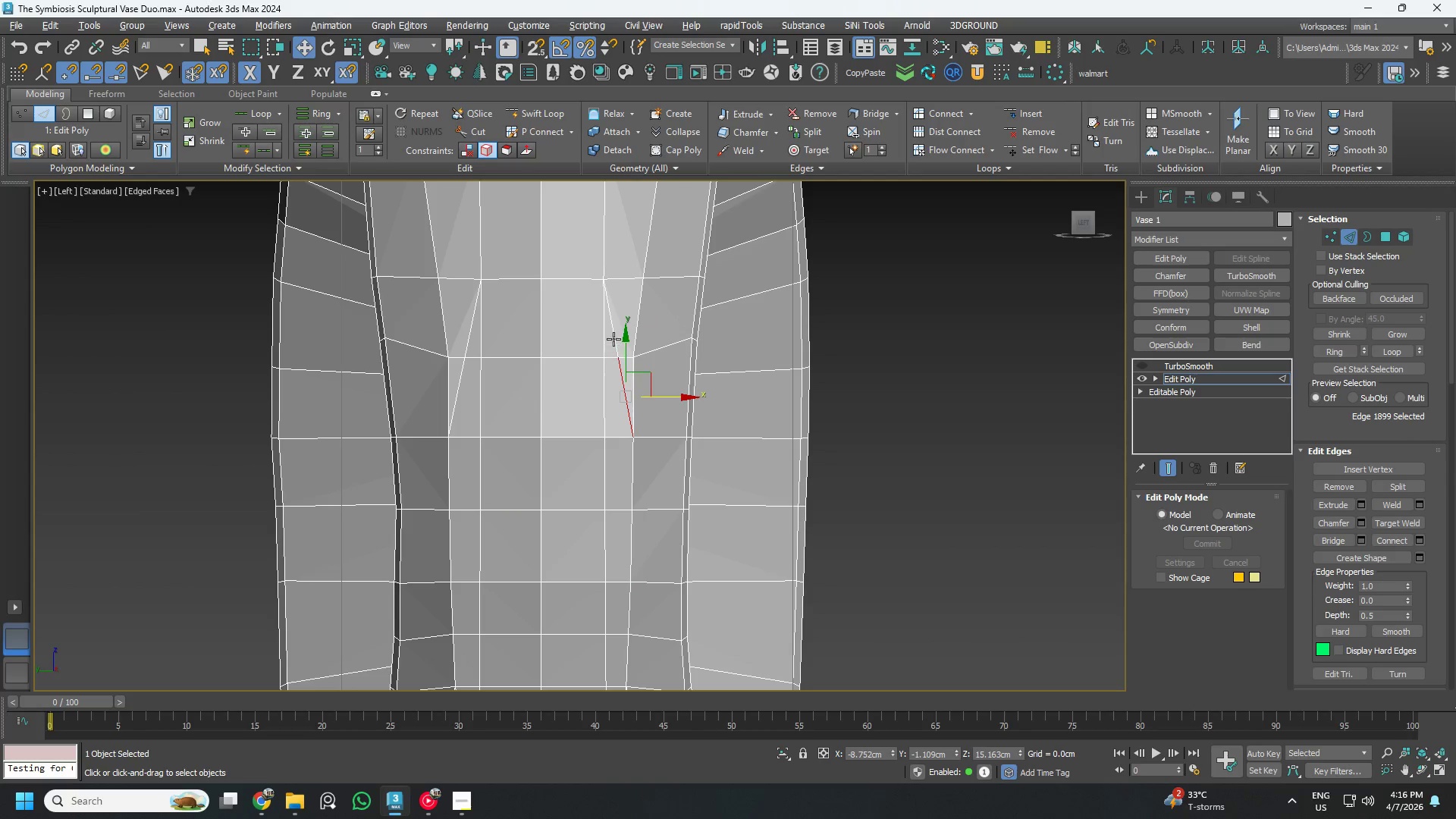 
hold_key(key=ControlLeft, duration=1.5)
left_click([615, 334])
 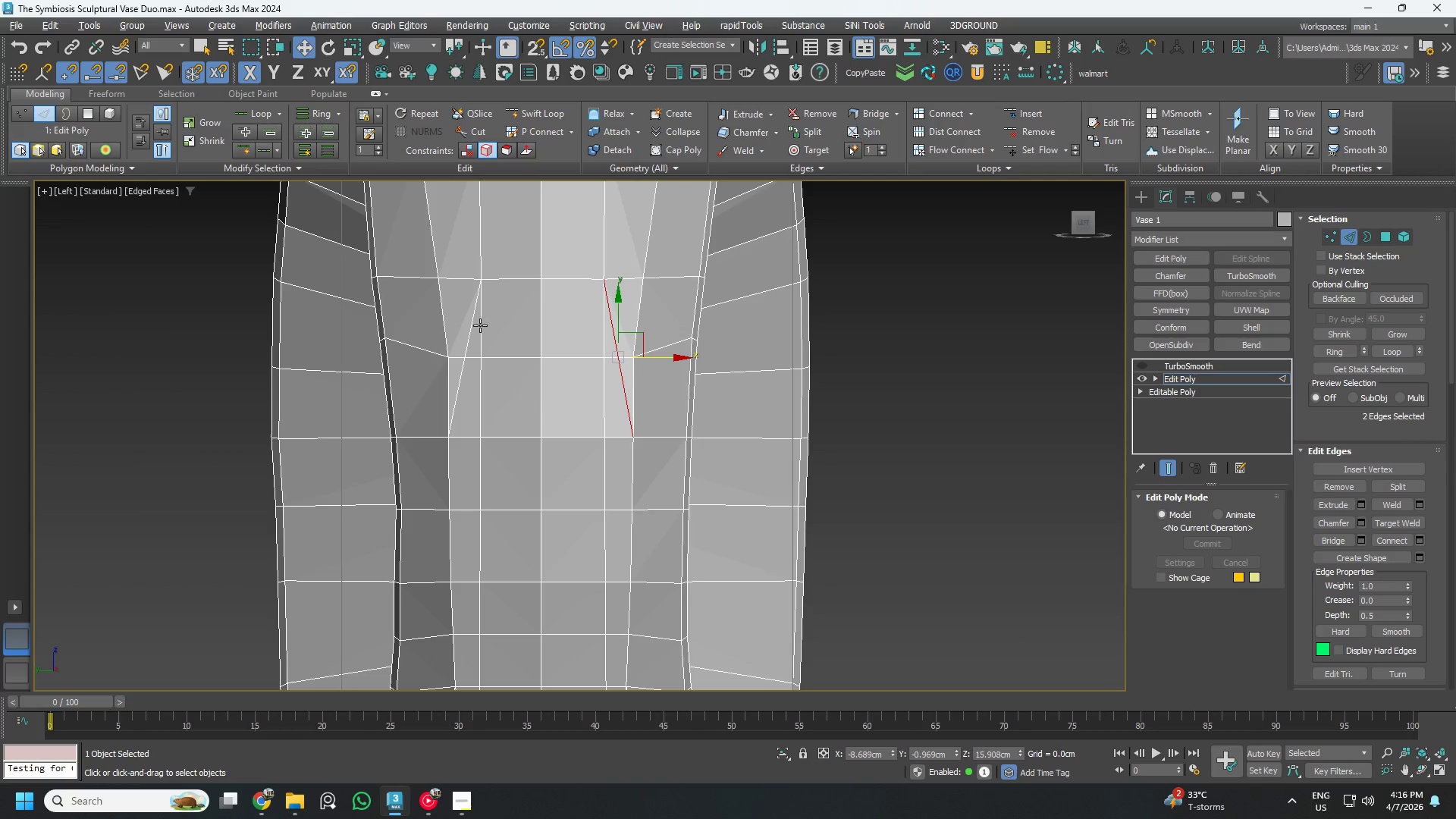 
left_click([480, 325])
 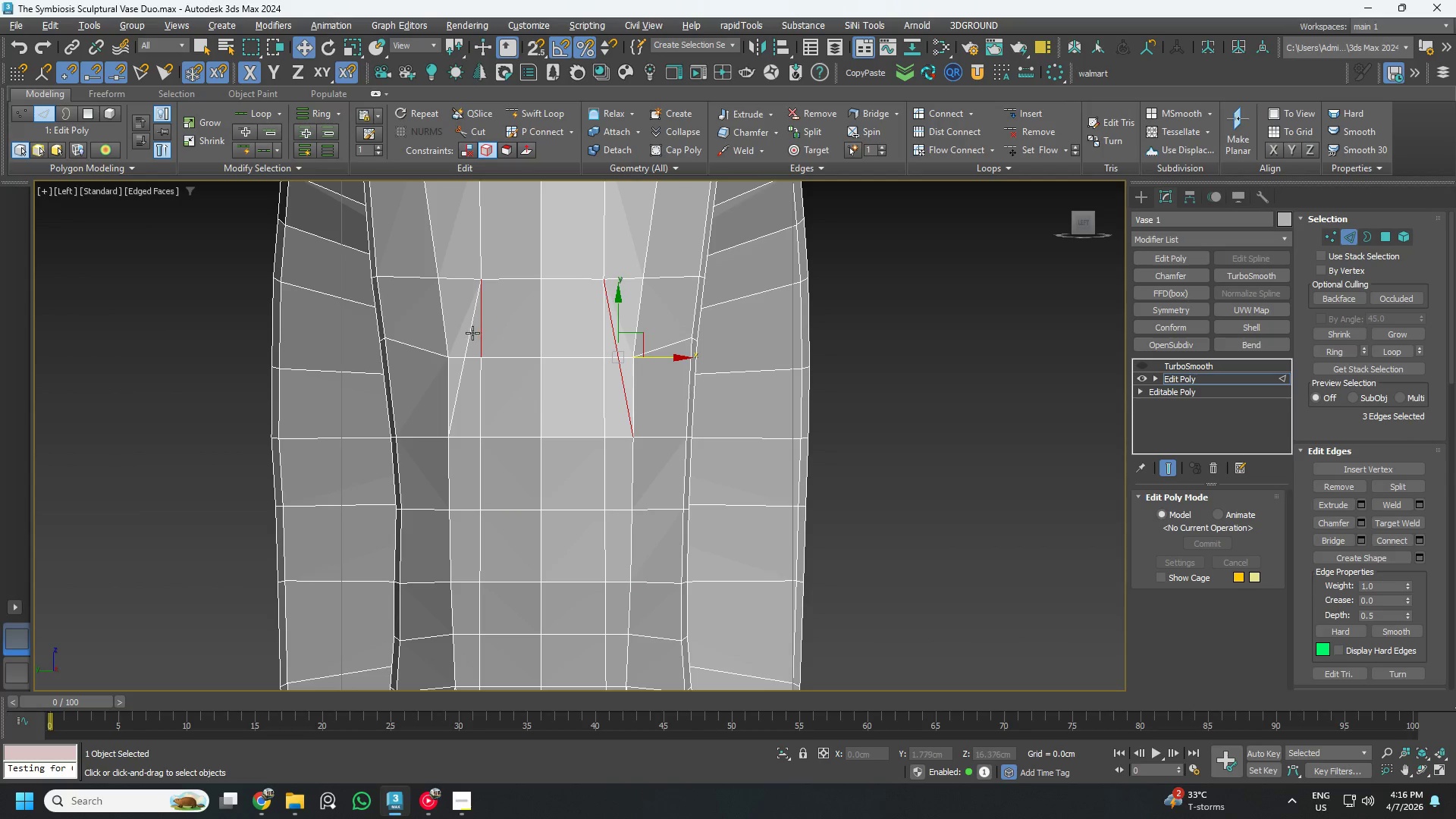 
hold_key(key=ControlLeft, duration=0.7)
left_click([472, 333])
 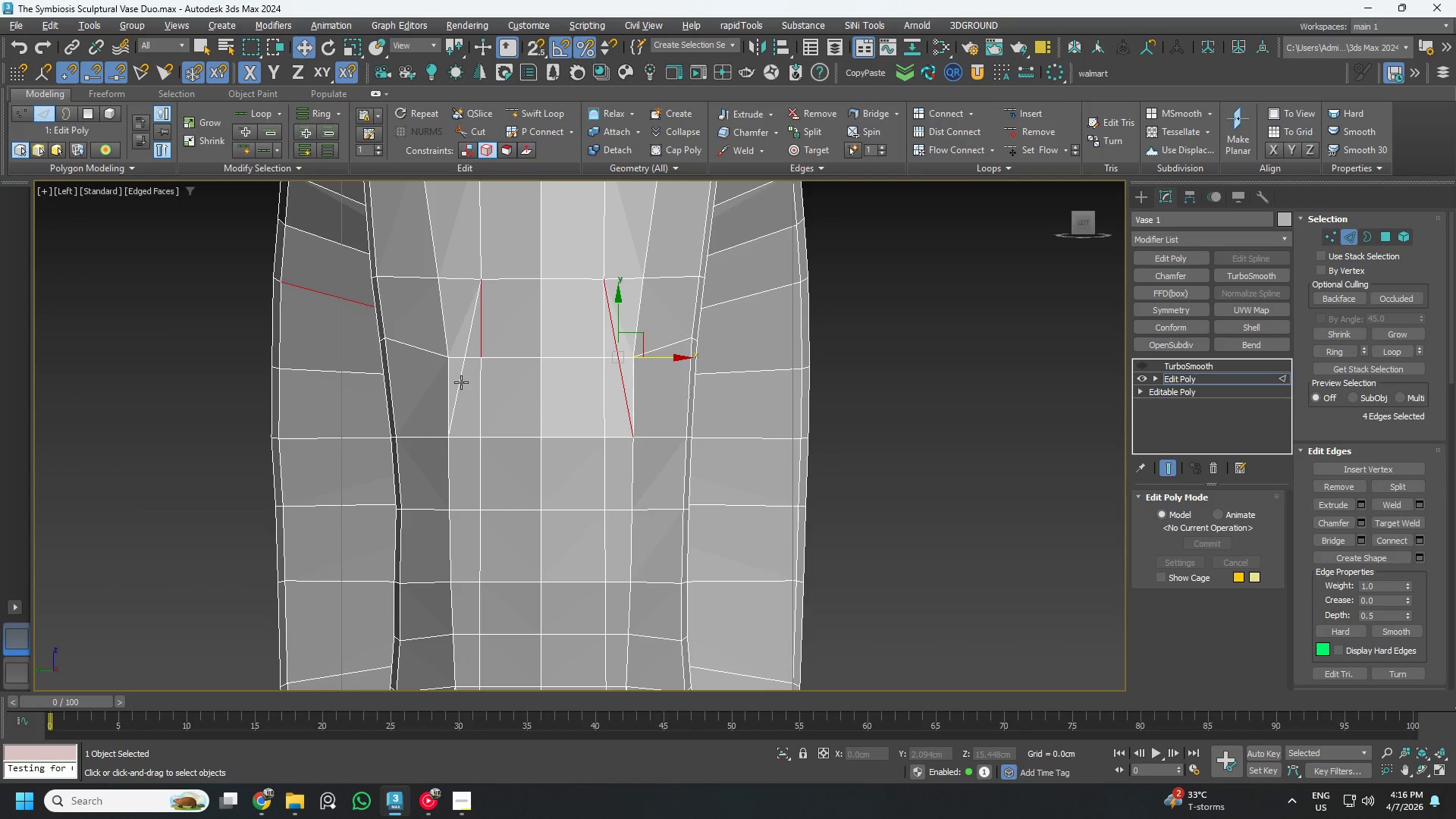 
left_click([462, 371])
 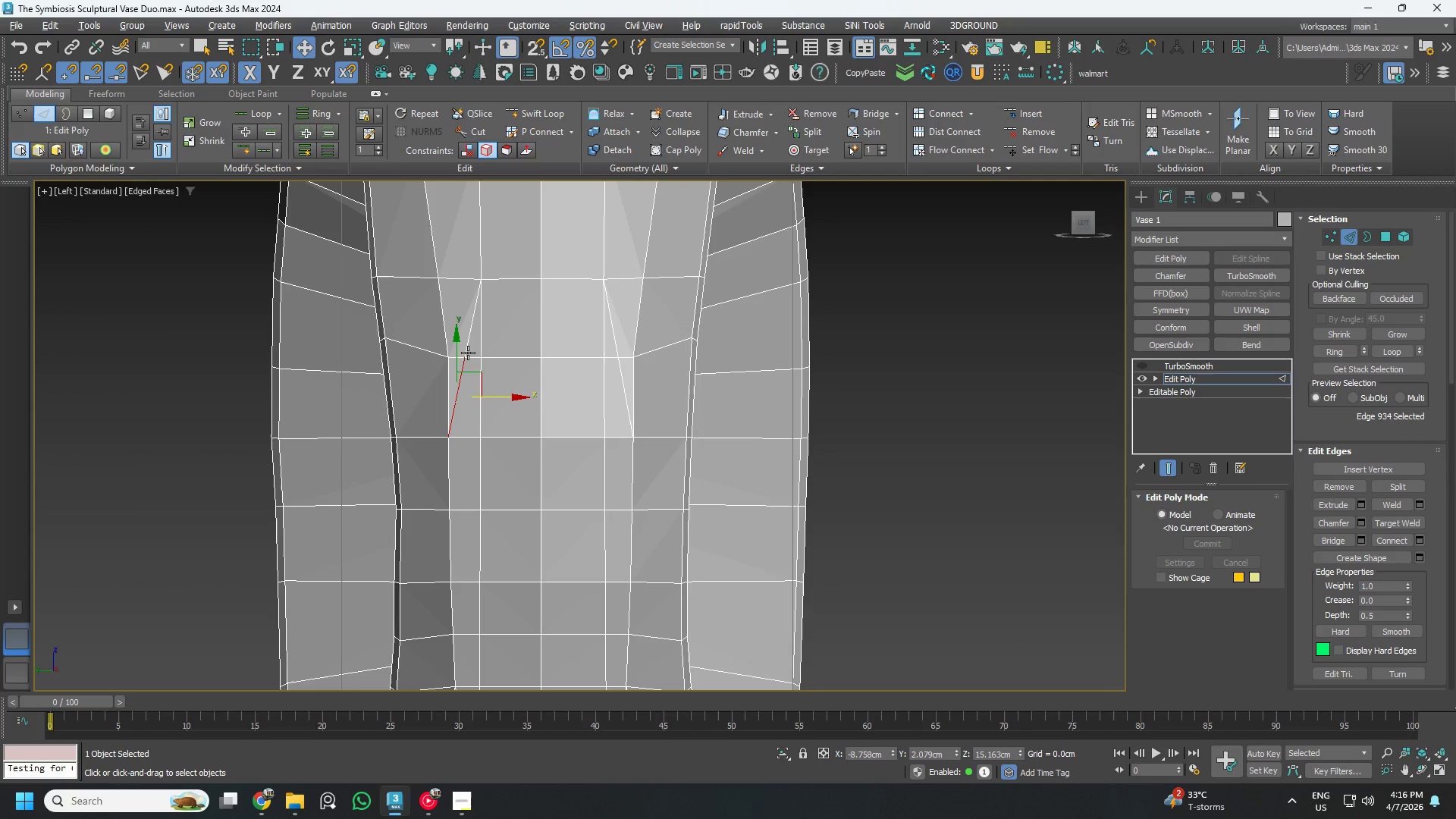 
hold_key(key=ControlLeft, duration=0.89)
left_click([472, 332])
 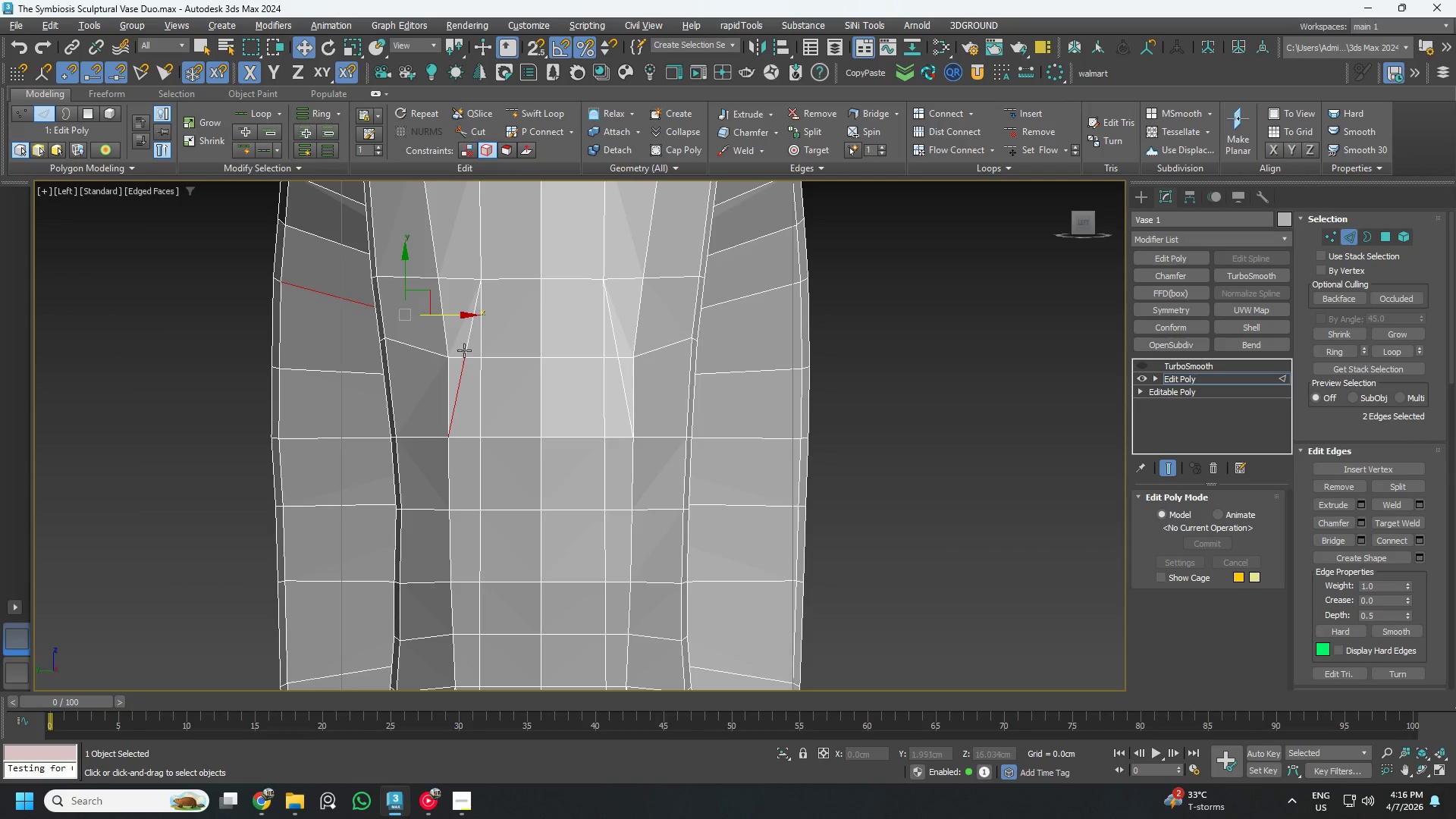 
left_click([469, 349])
 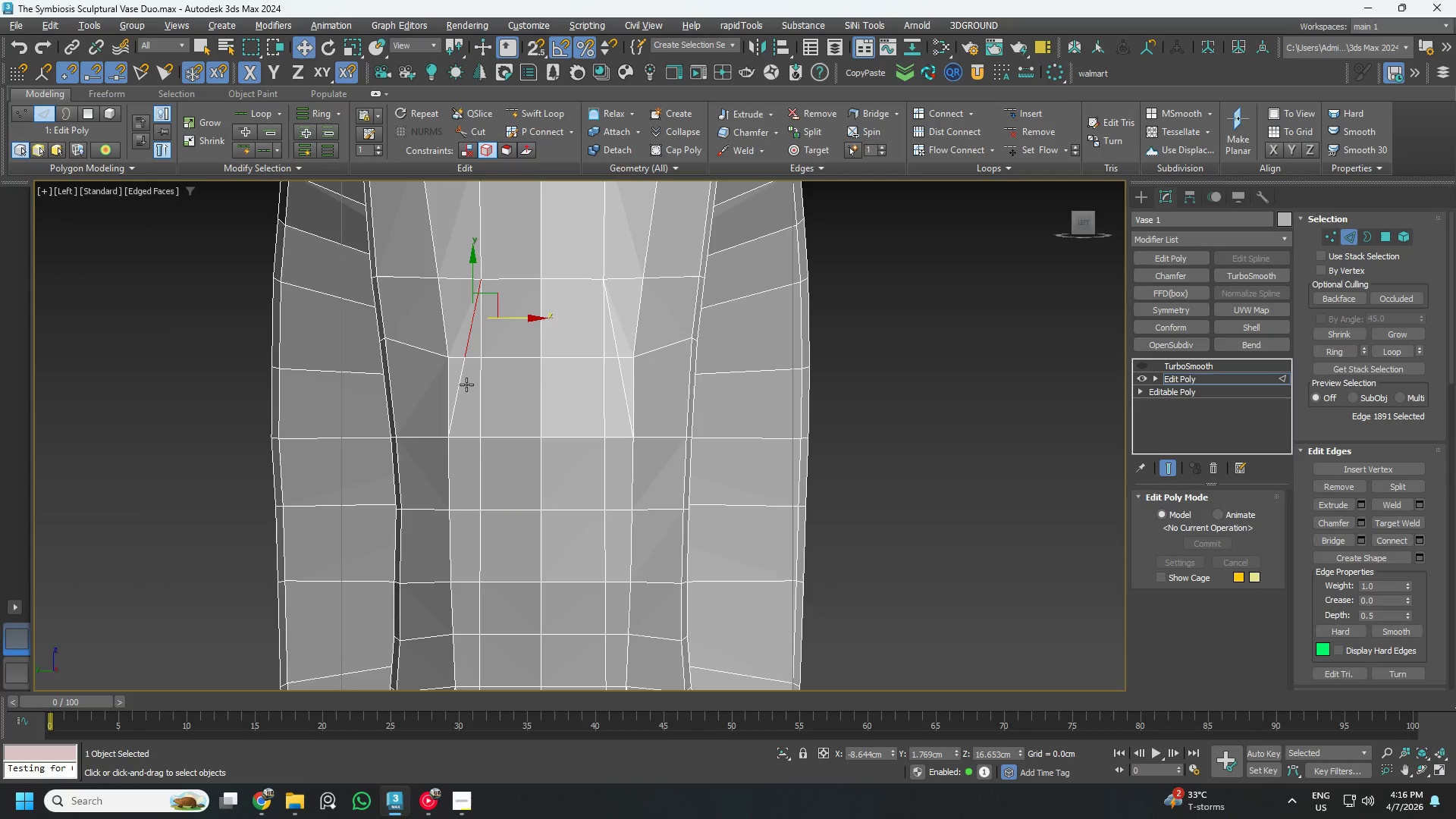 
key(Control+ControlLeft)
 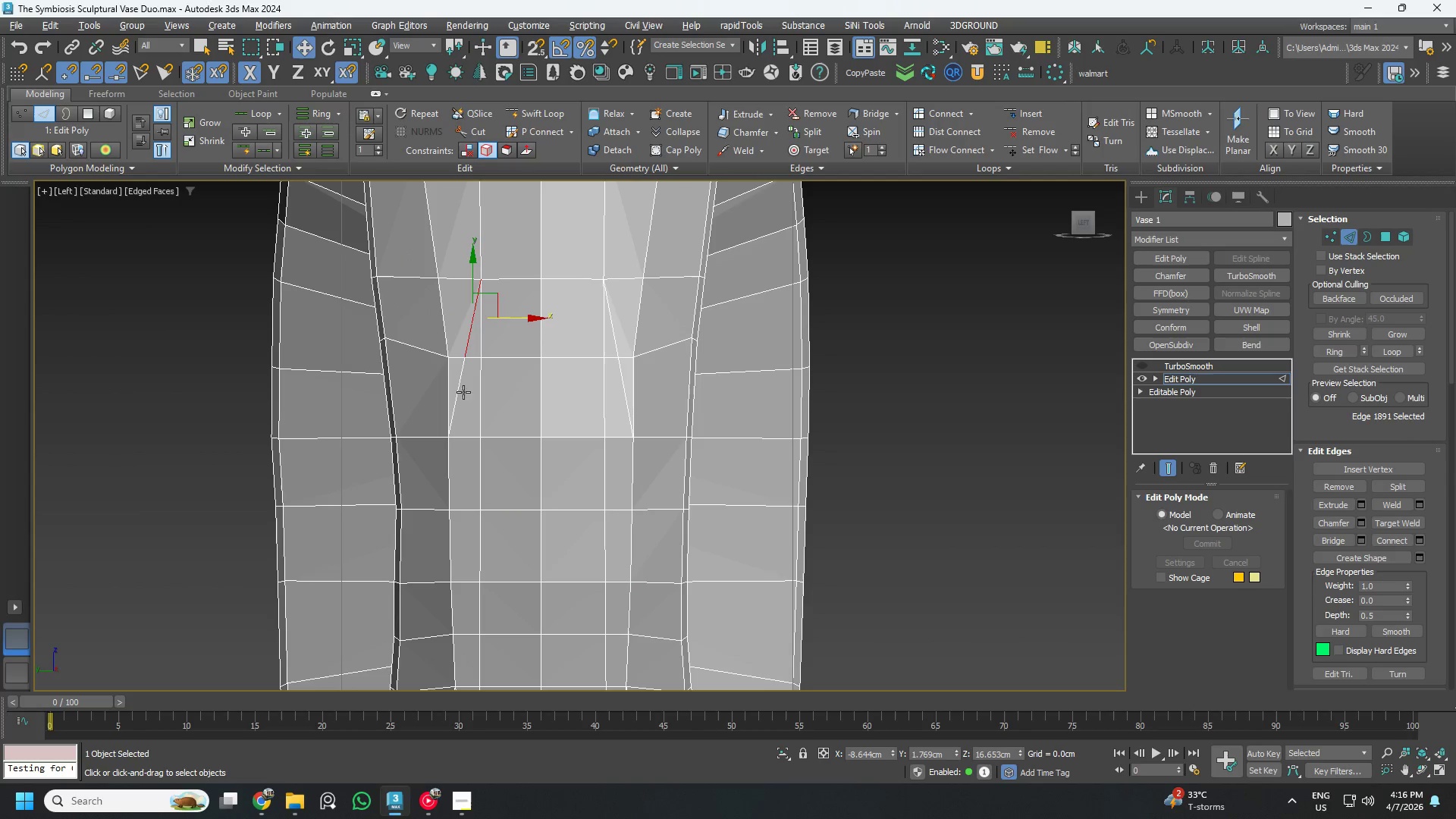 
hold_key(key=ControlLeft, duration=1.5)
left_click([463, 392])
 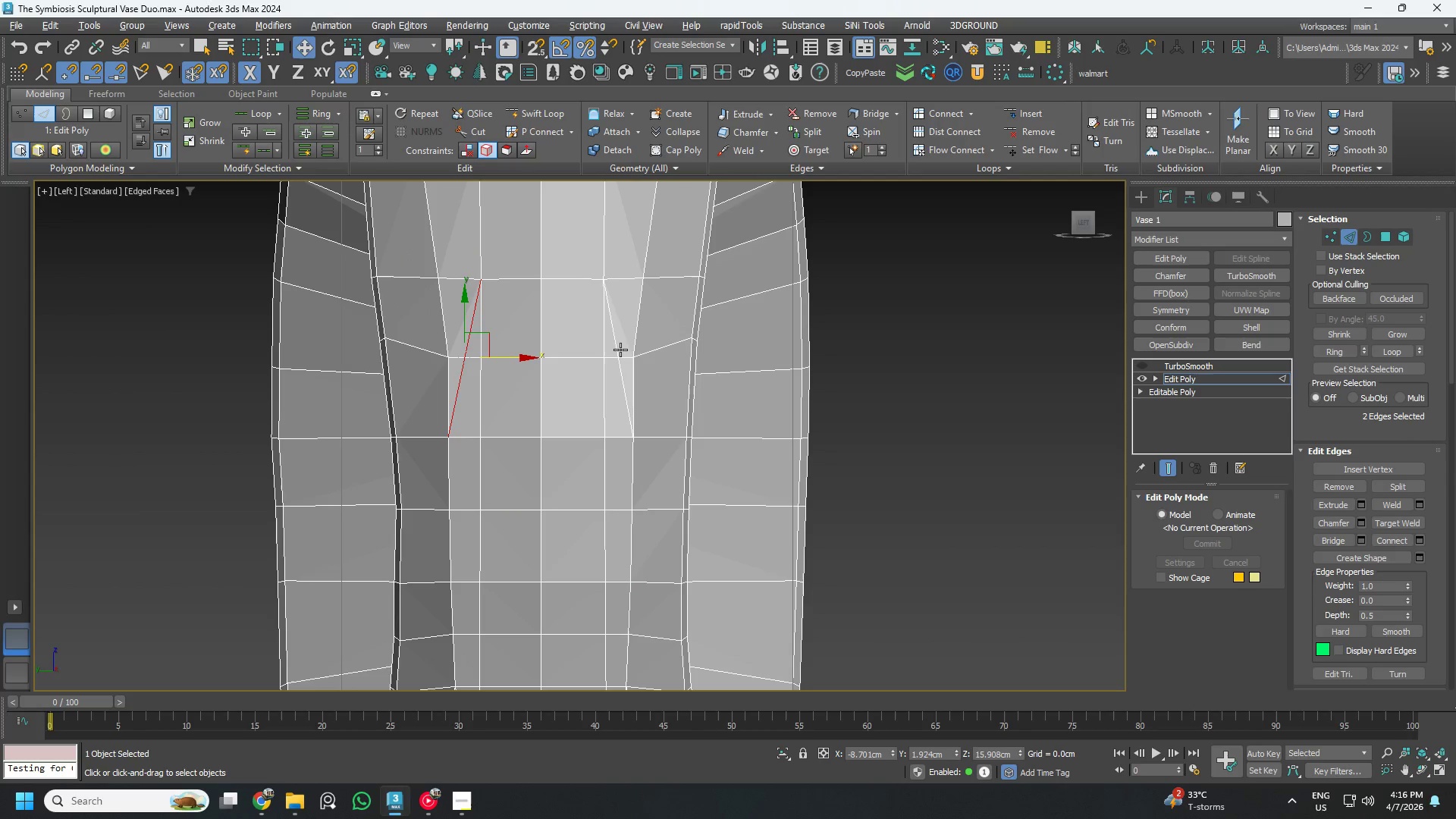 
left_click([619, 343])
 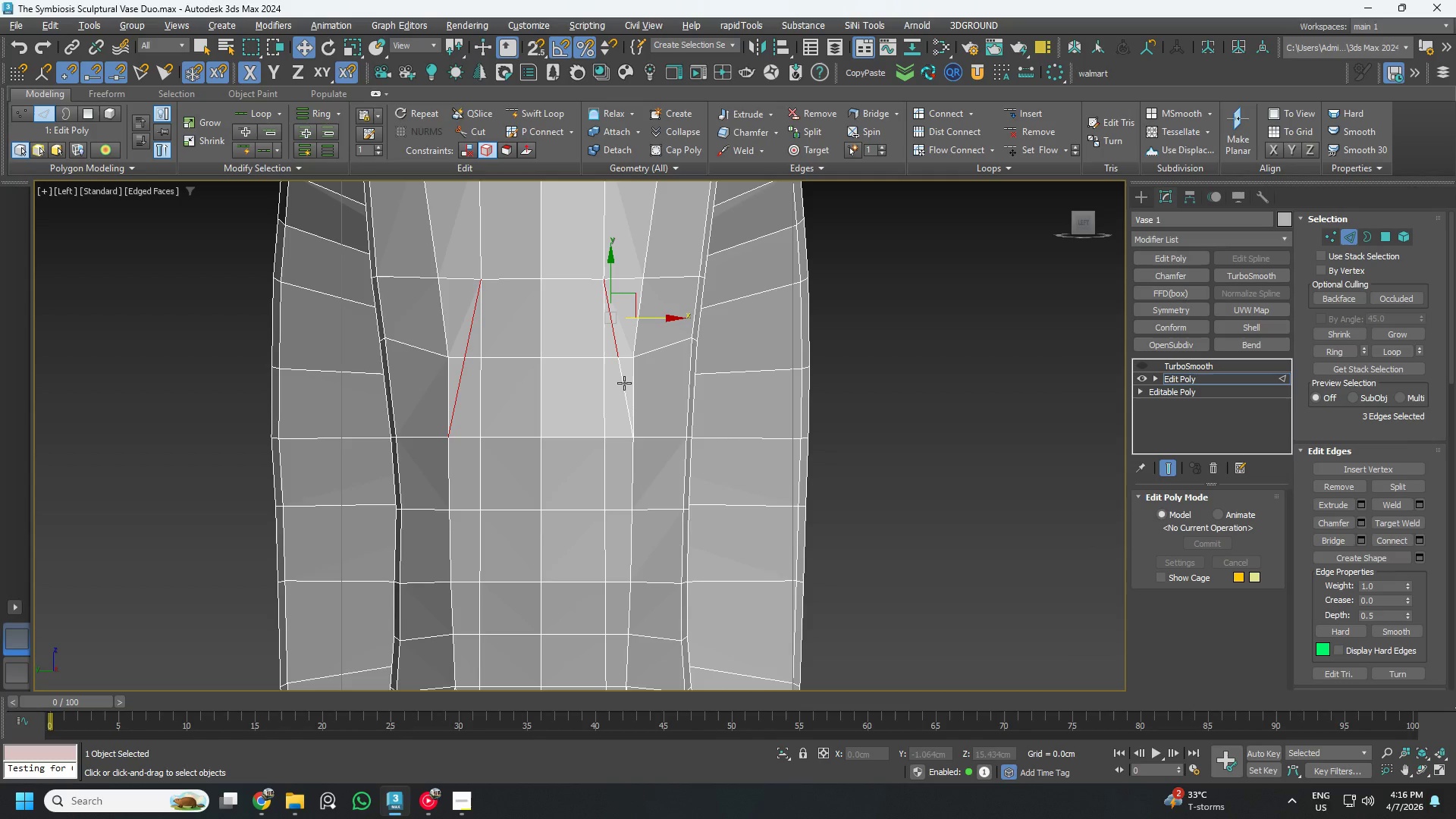 
left_click([624, 387])
 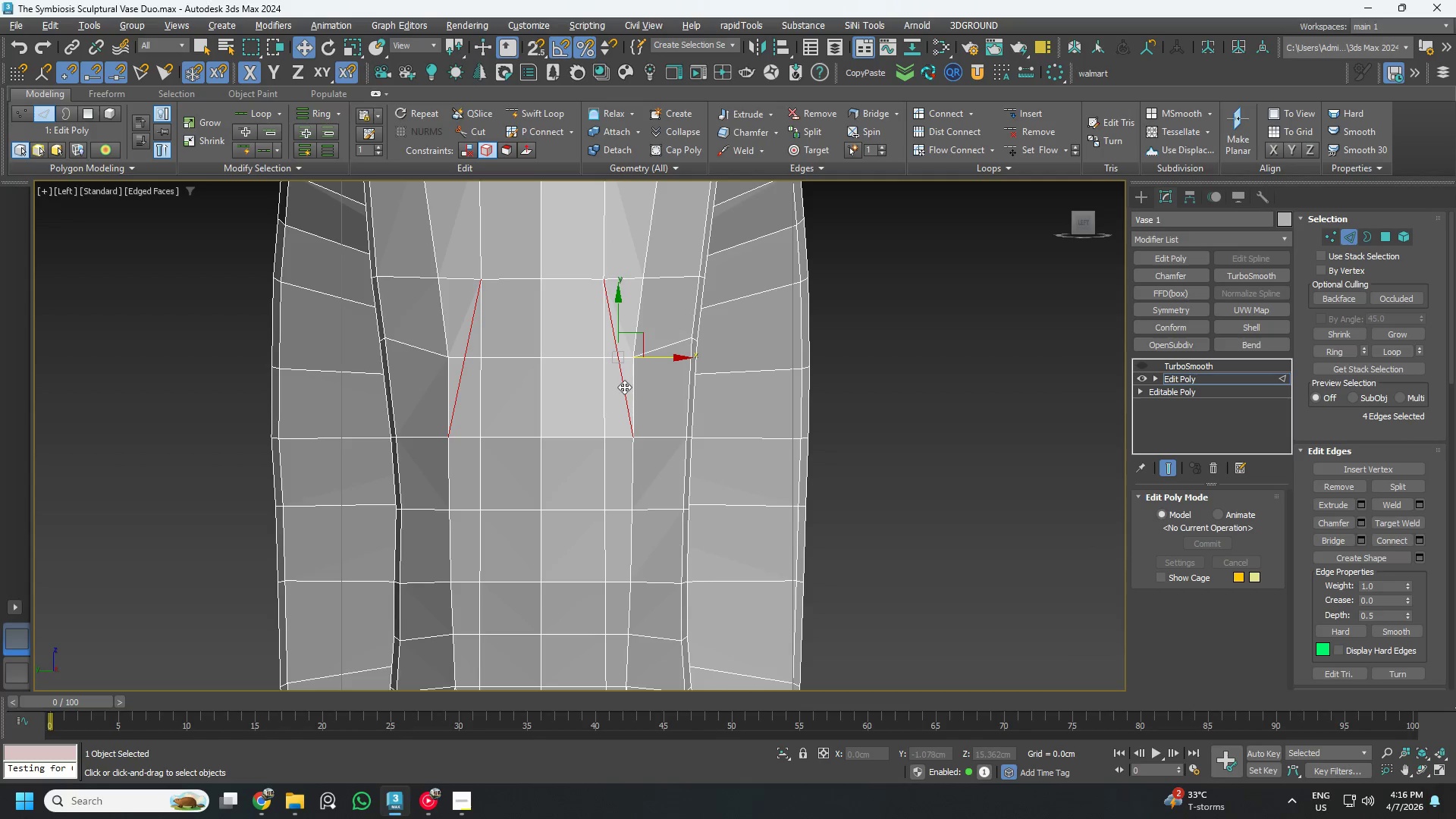 
key(Control+Backspace)
 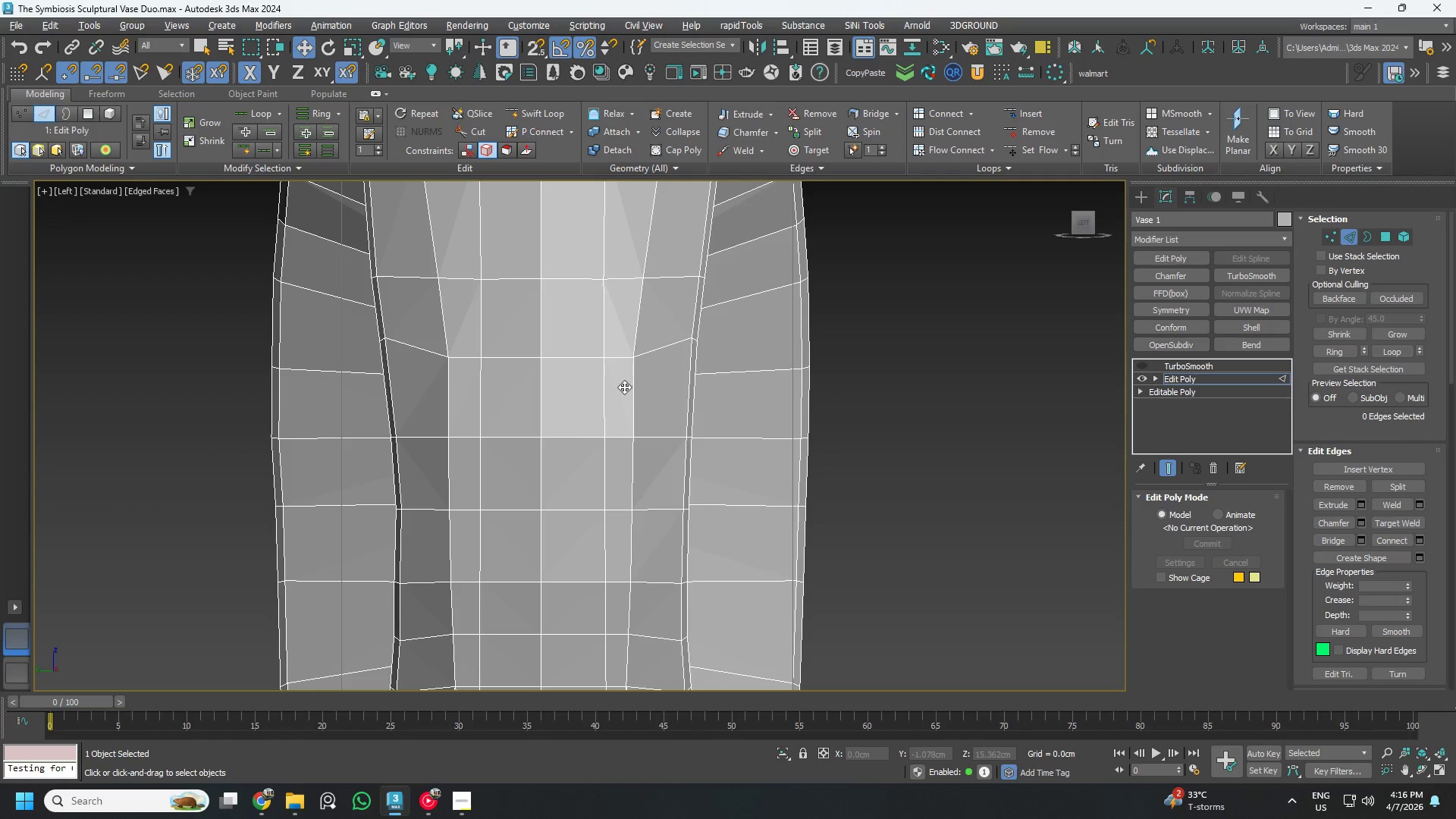 
scroll: coordinate [612, 516], scroll_direction: none, amount: 0.0
 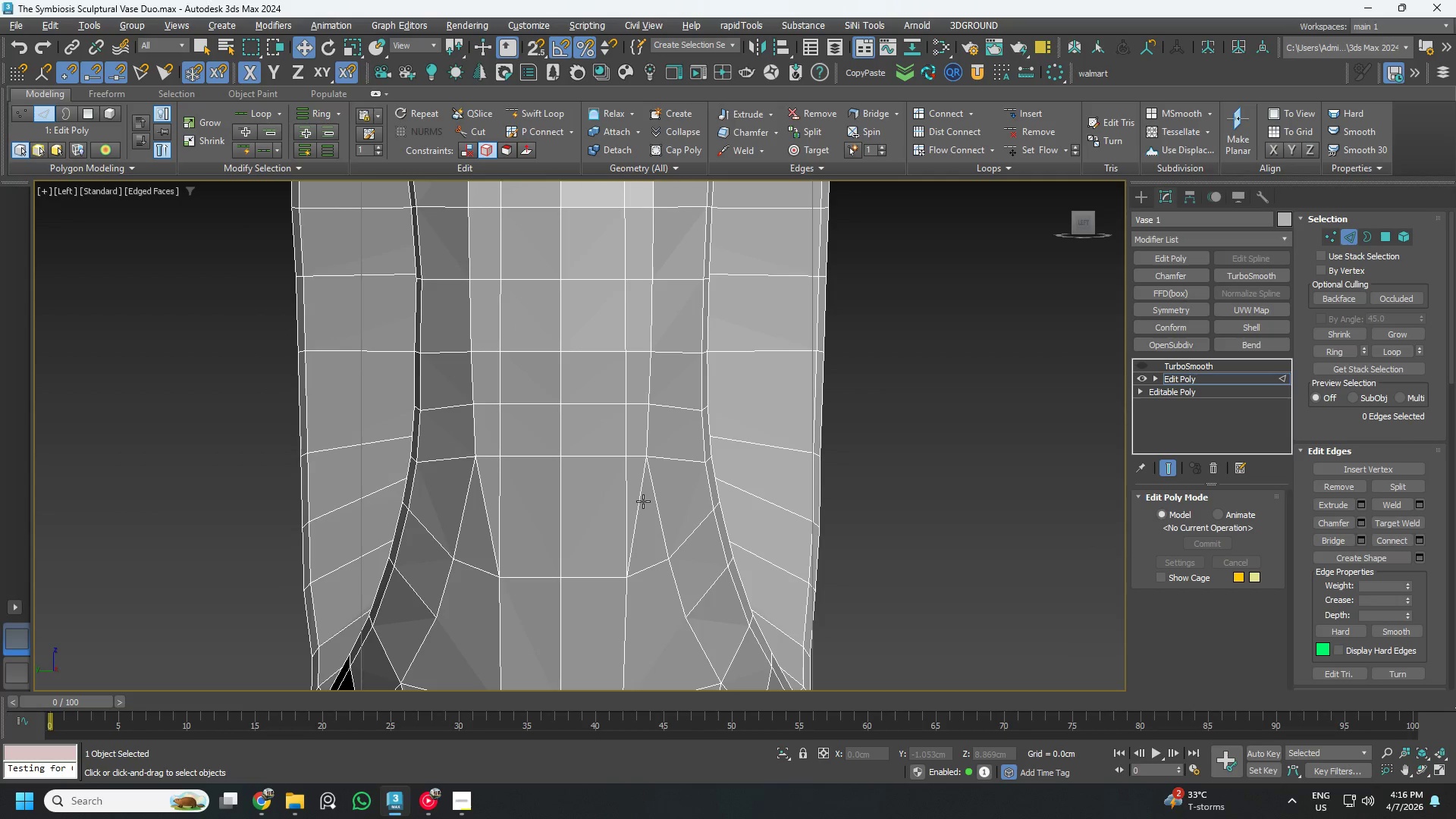 
left_click([643, 501])
 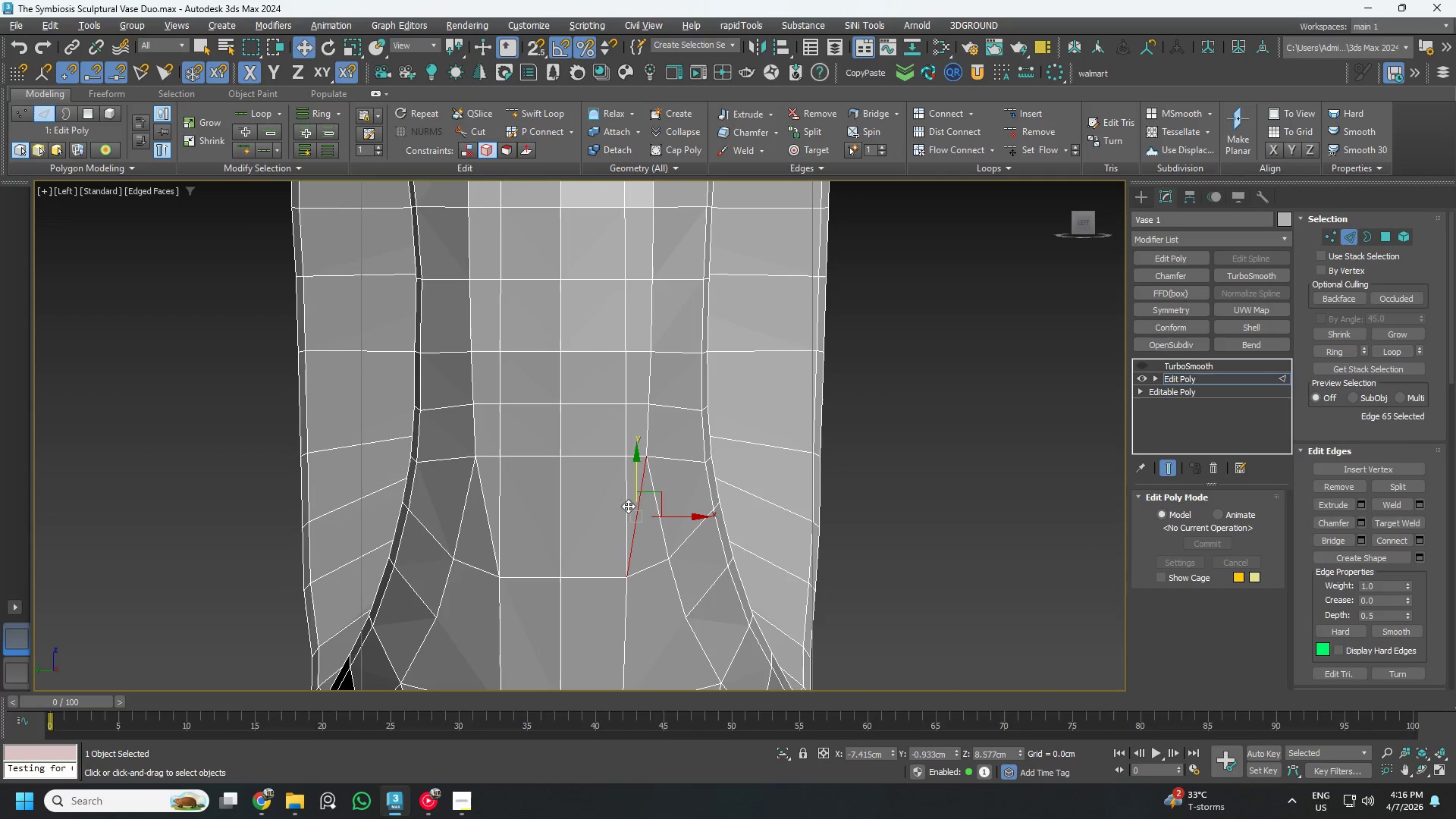 
key(Control+ControlLeft)
 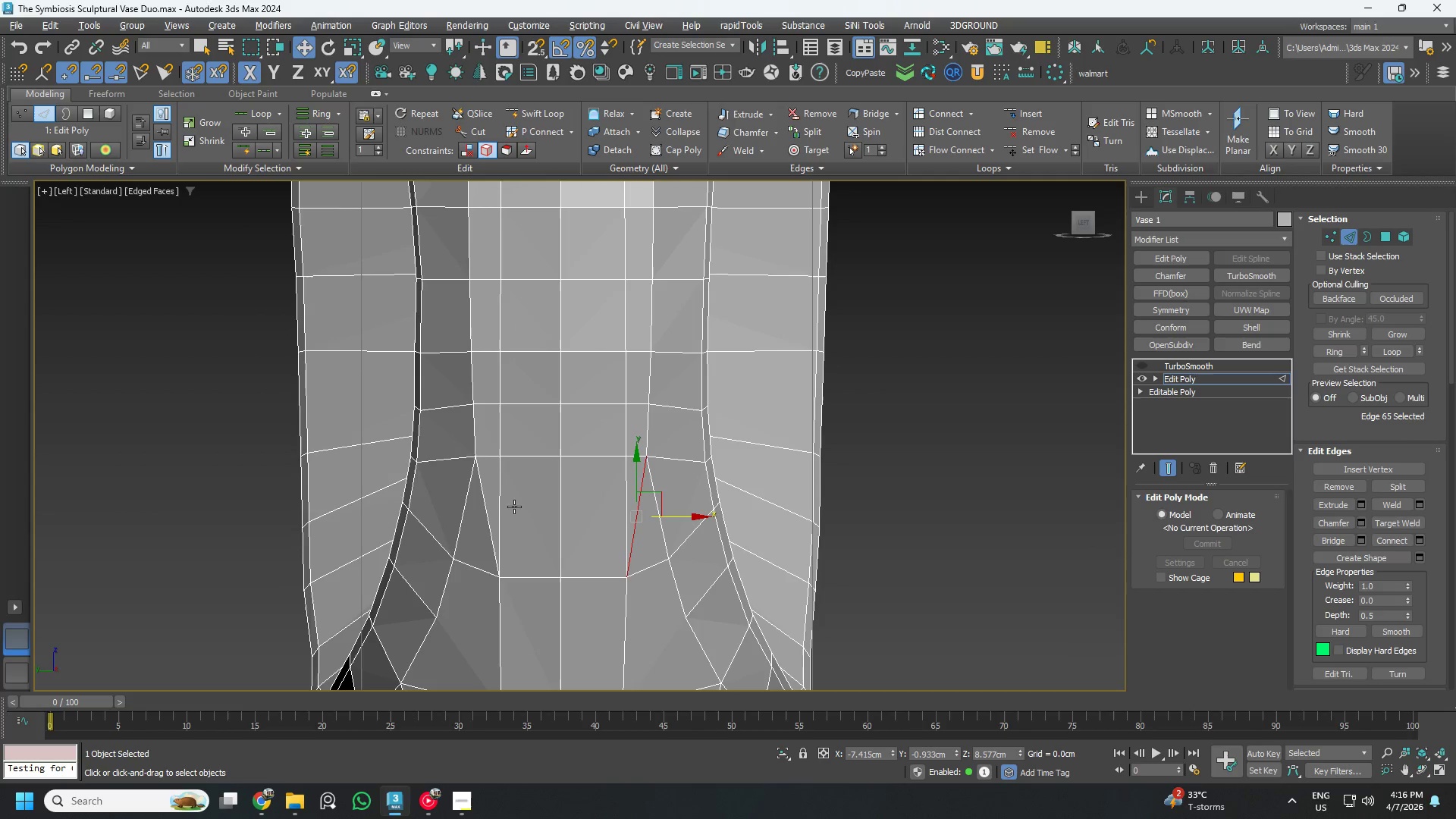 
hold_key(key=ControlLeft, duration=0.78)
left_click([482, 497])
 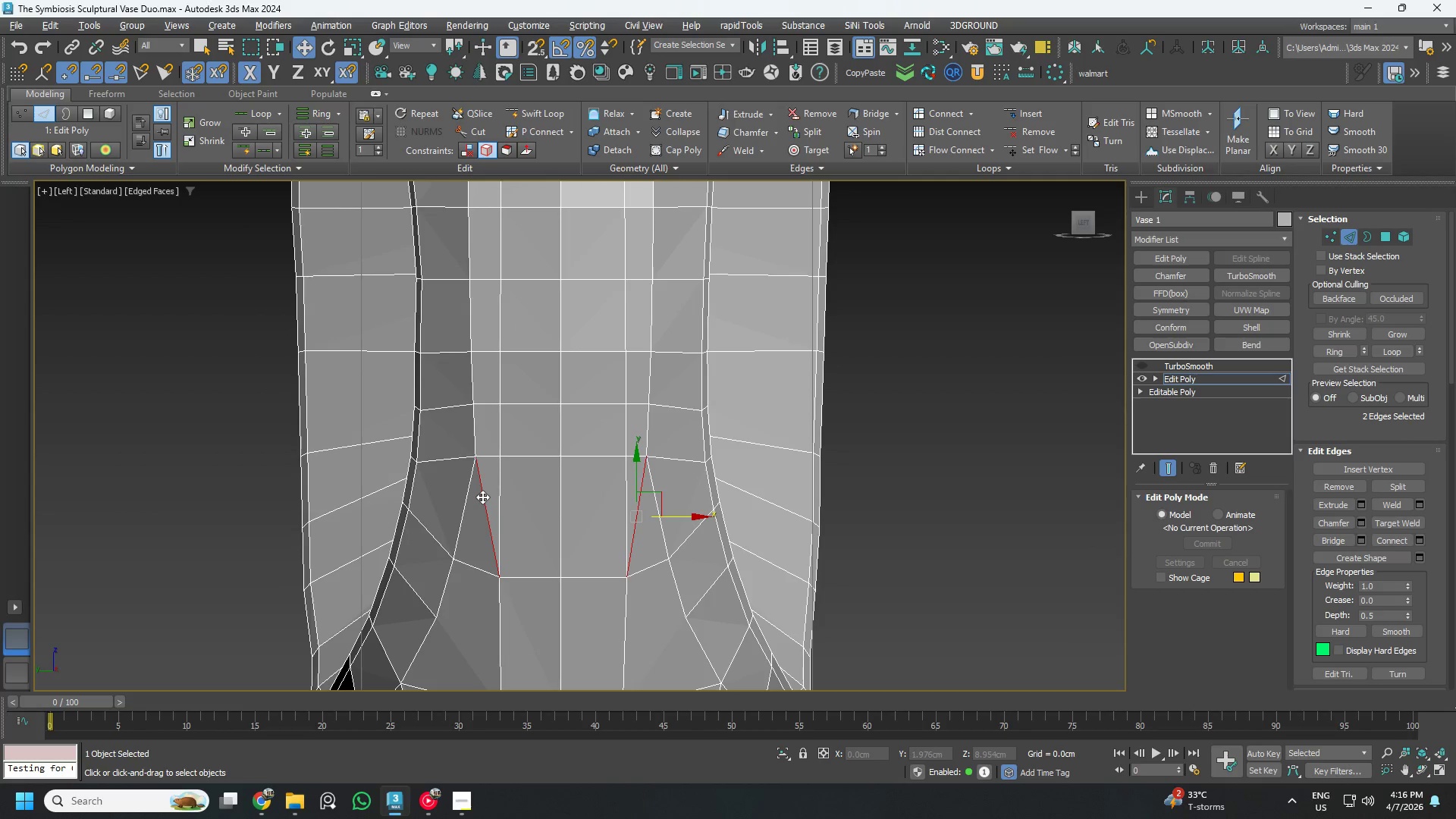 
key(Control+Backspace)
 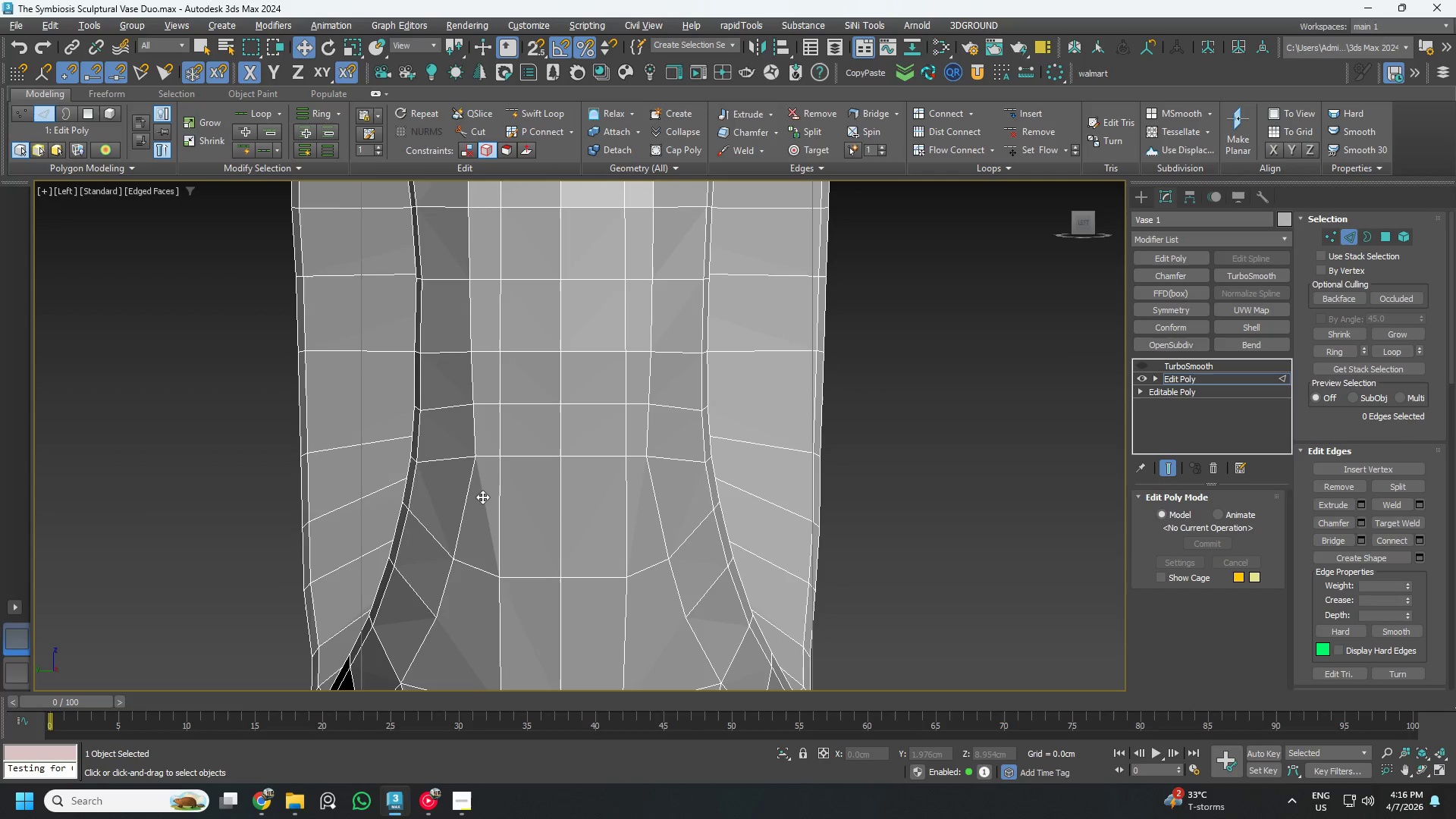 
key(1)
 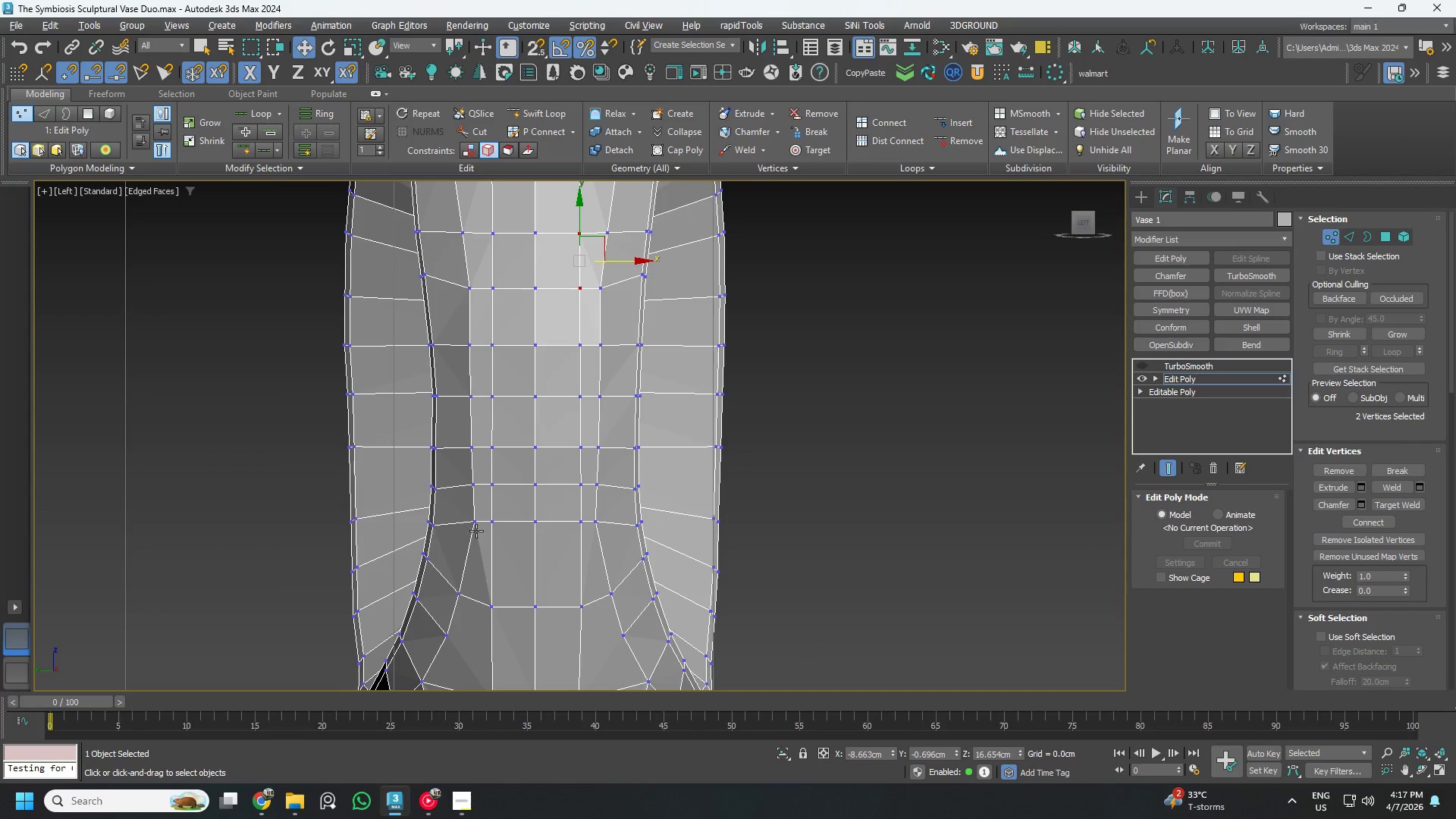 
scroll: coordinate [482, 497], scroll_direction: down, amount: 1.0
 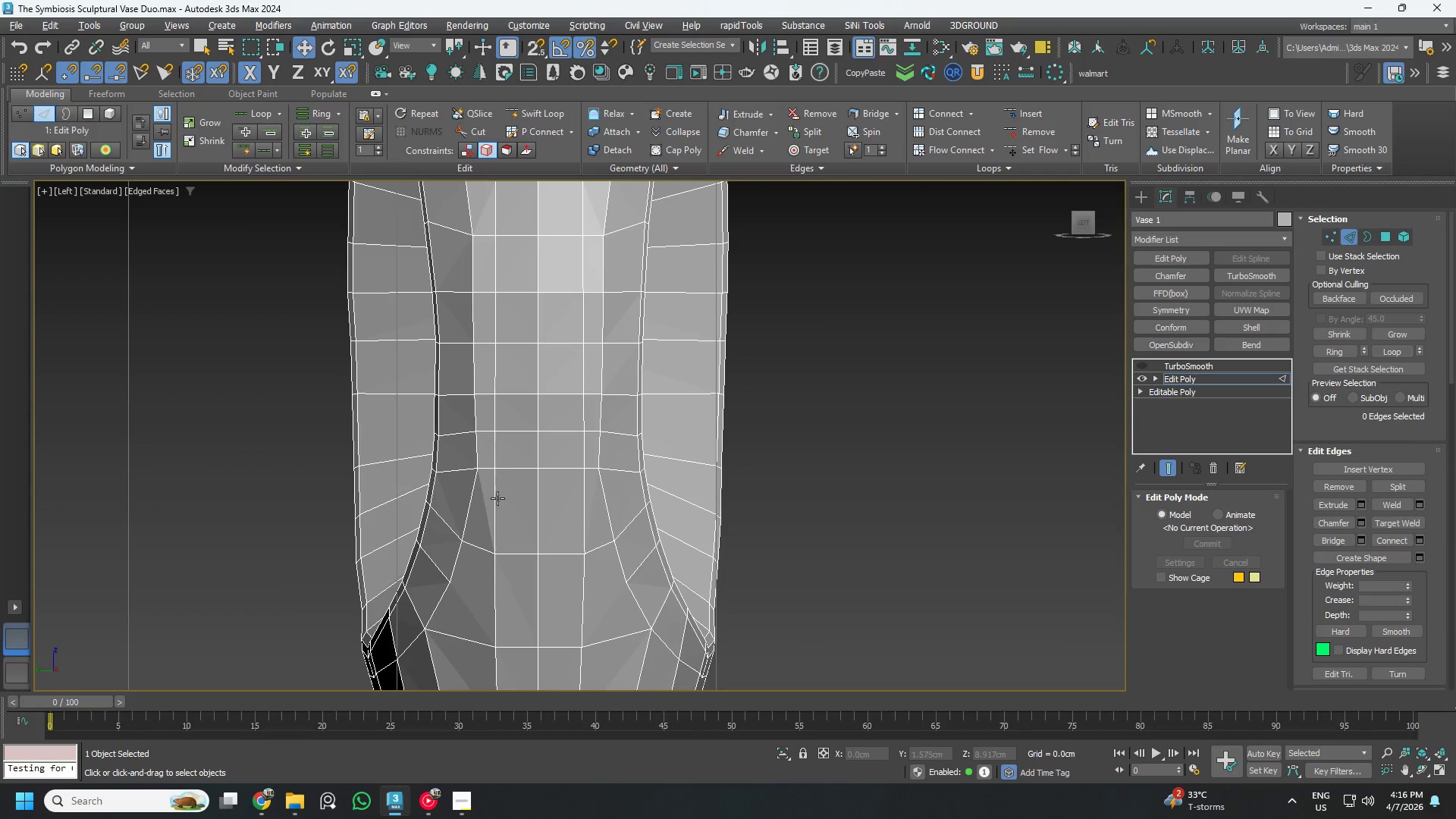 
left_click([475, 529])
 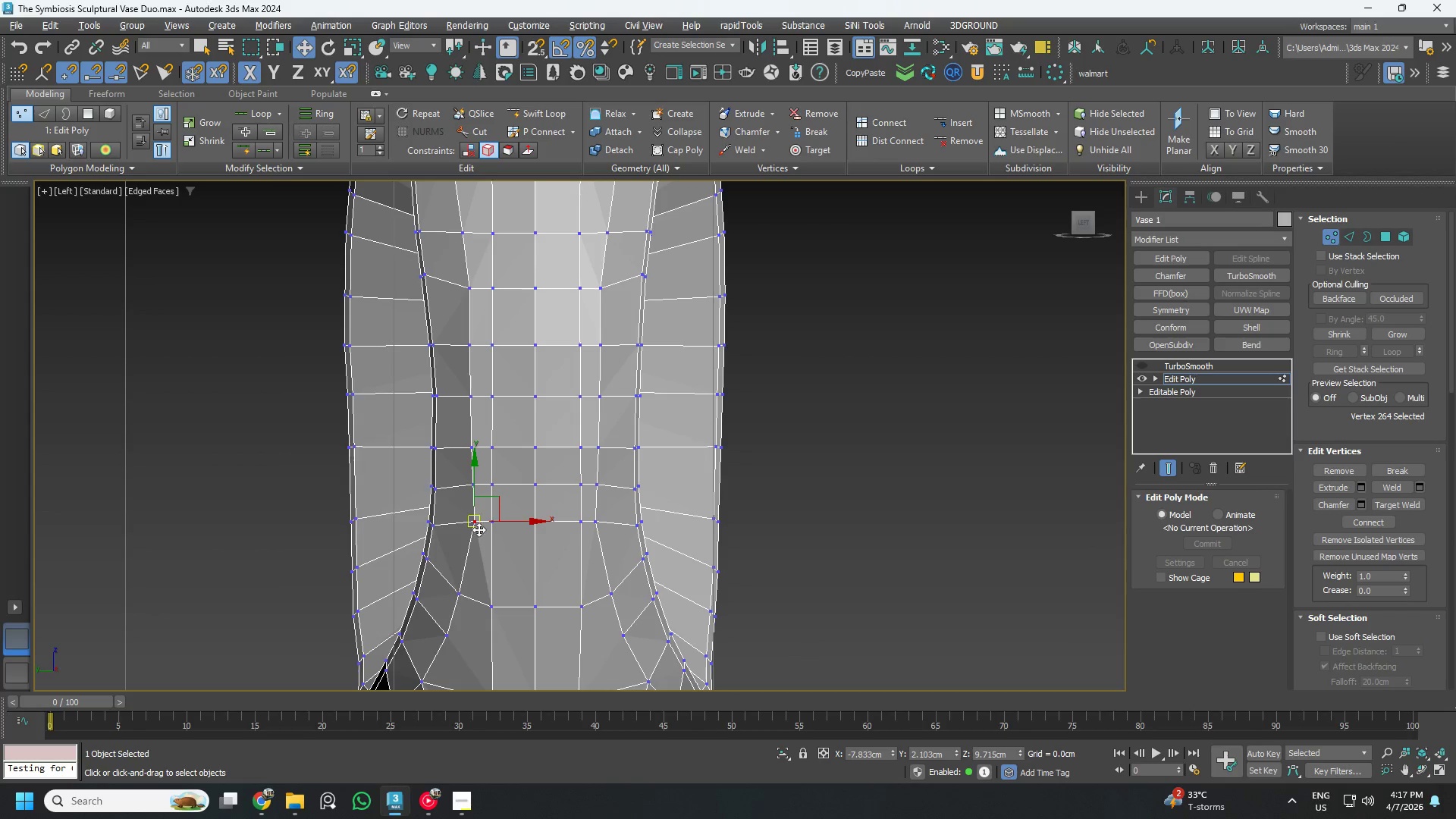 
scroll: coordinate [483, 527], scroll_direction: up, amount: 2.0
 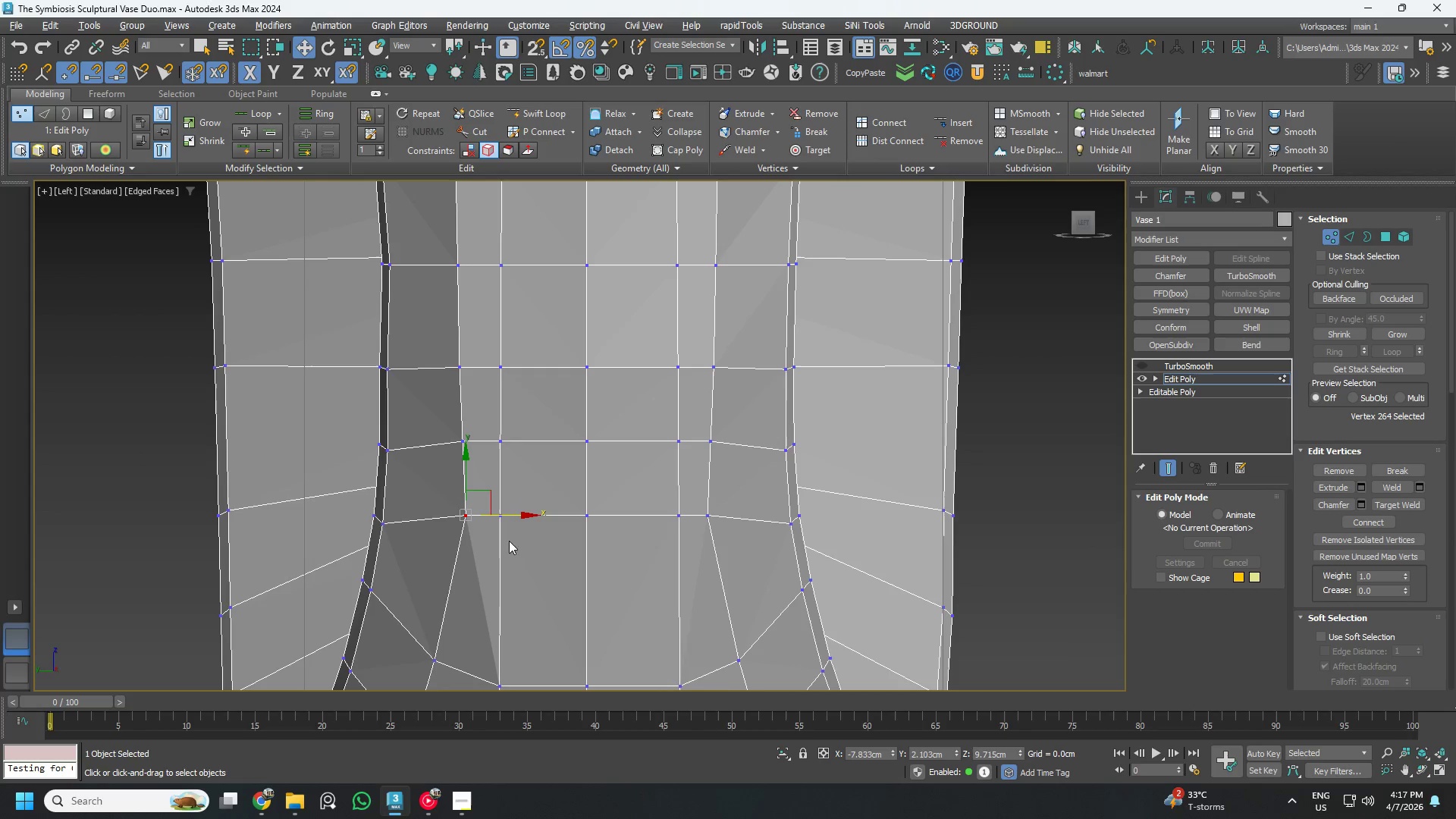 
hold_key(key=ControlLeft, duration=0.64)
 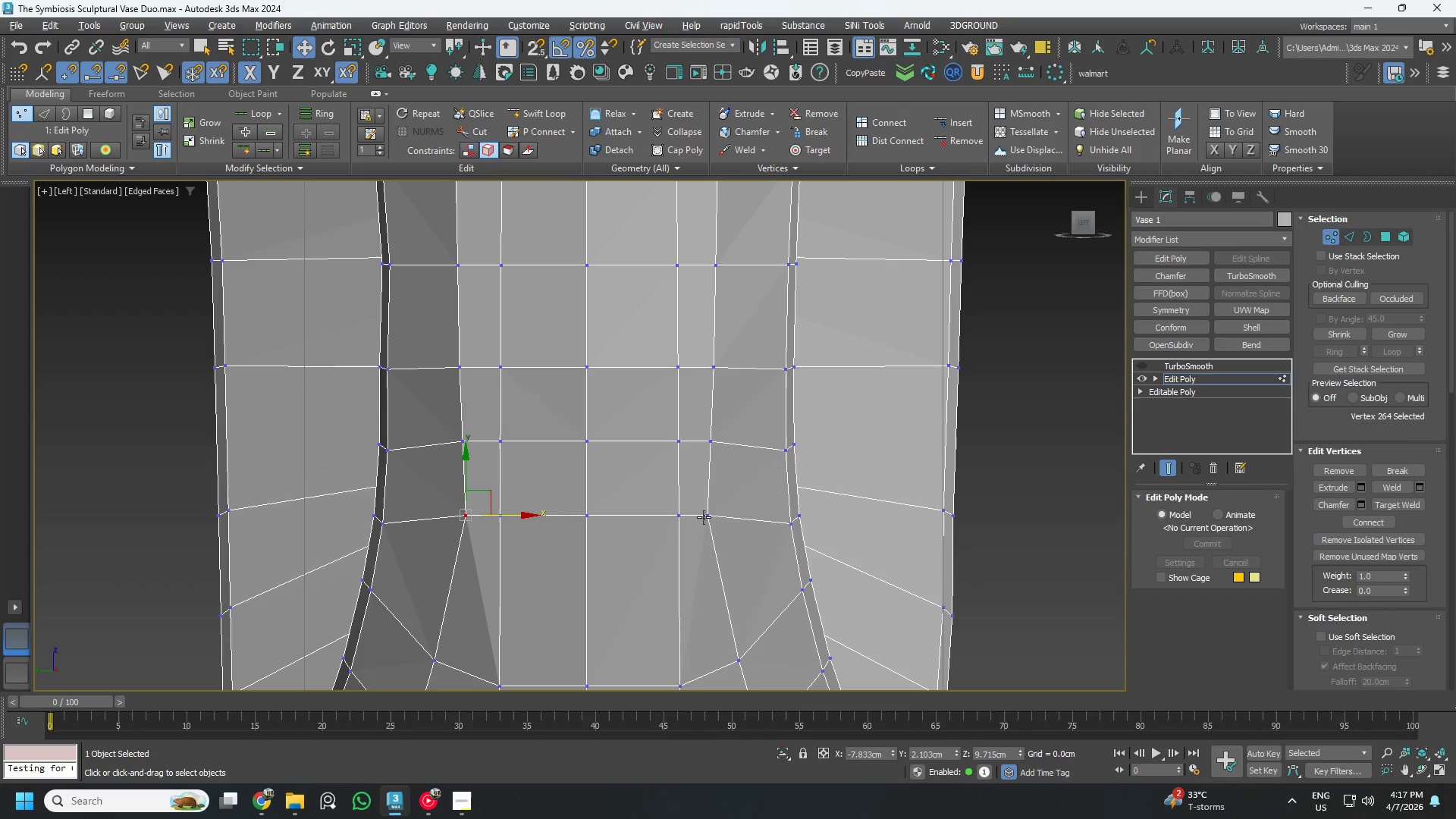 
hold_key(key=ControlLeft, duration=3.06)
left_click_drag(start_coordinate=[507, 516], to_coordinate=[495, 520])
 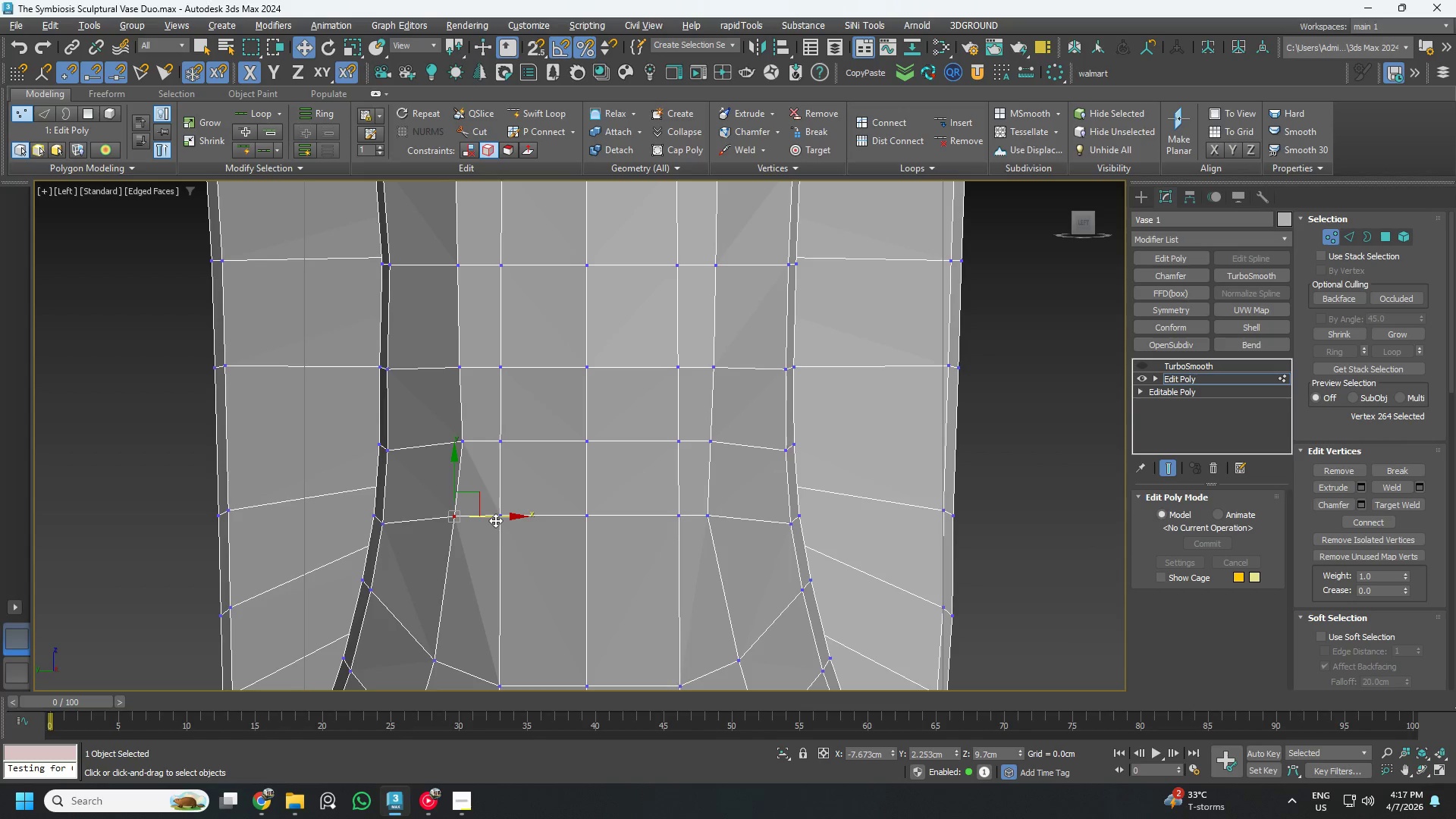 
key(Control+ControlLeft)
 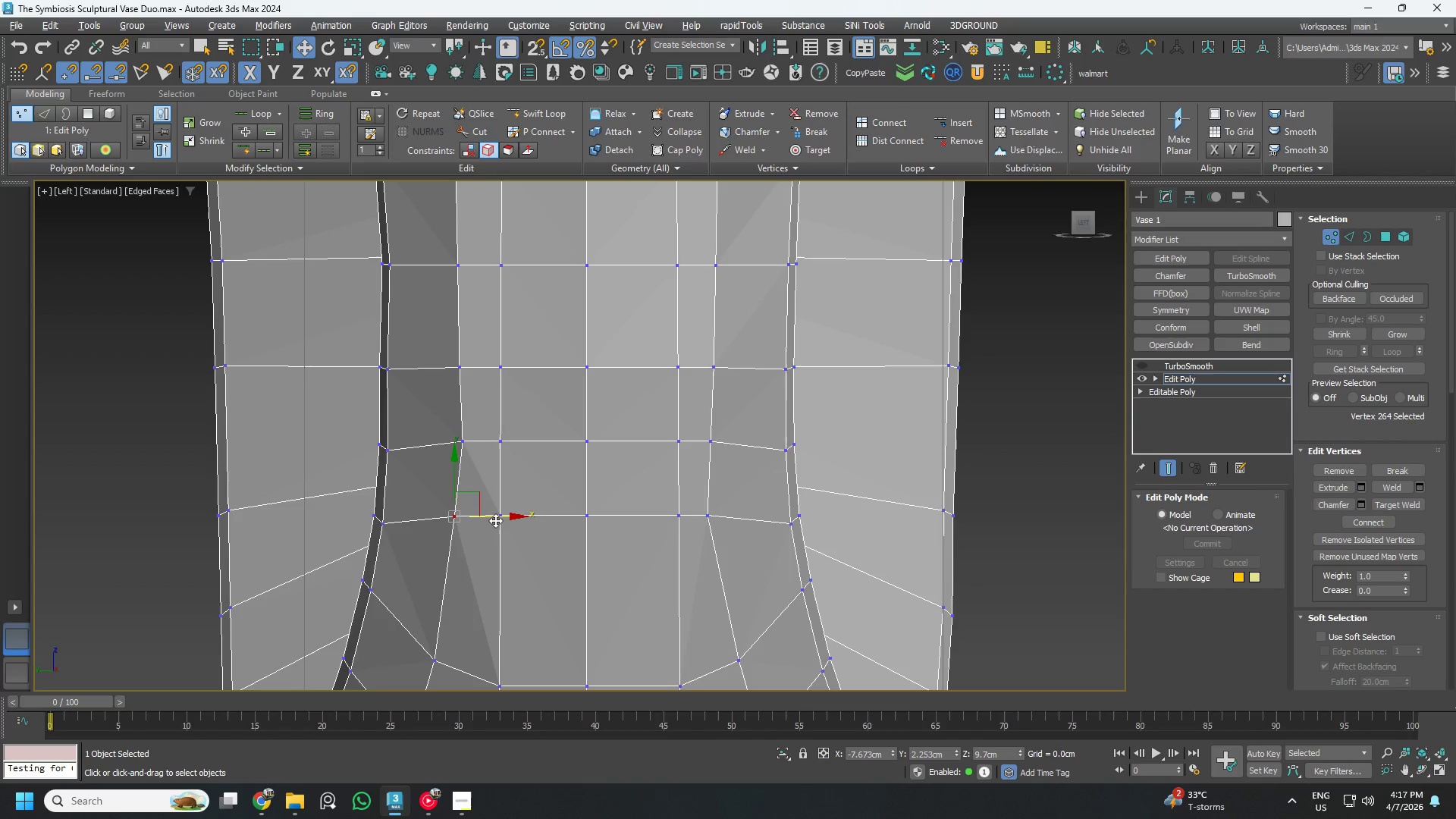 
key(Control+Z)
 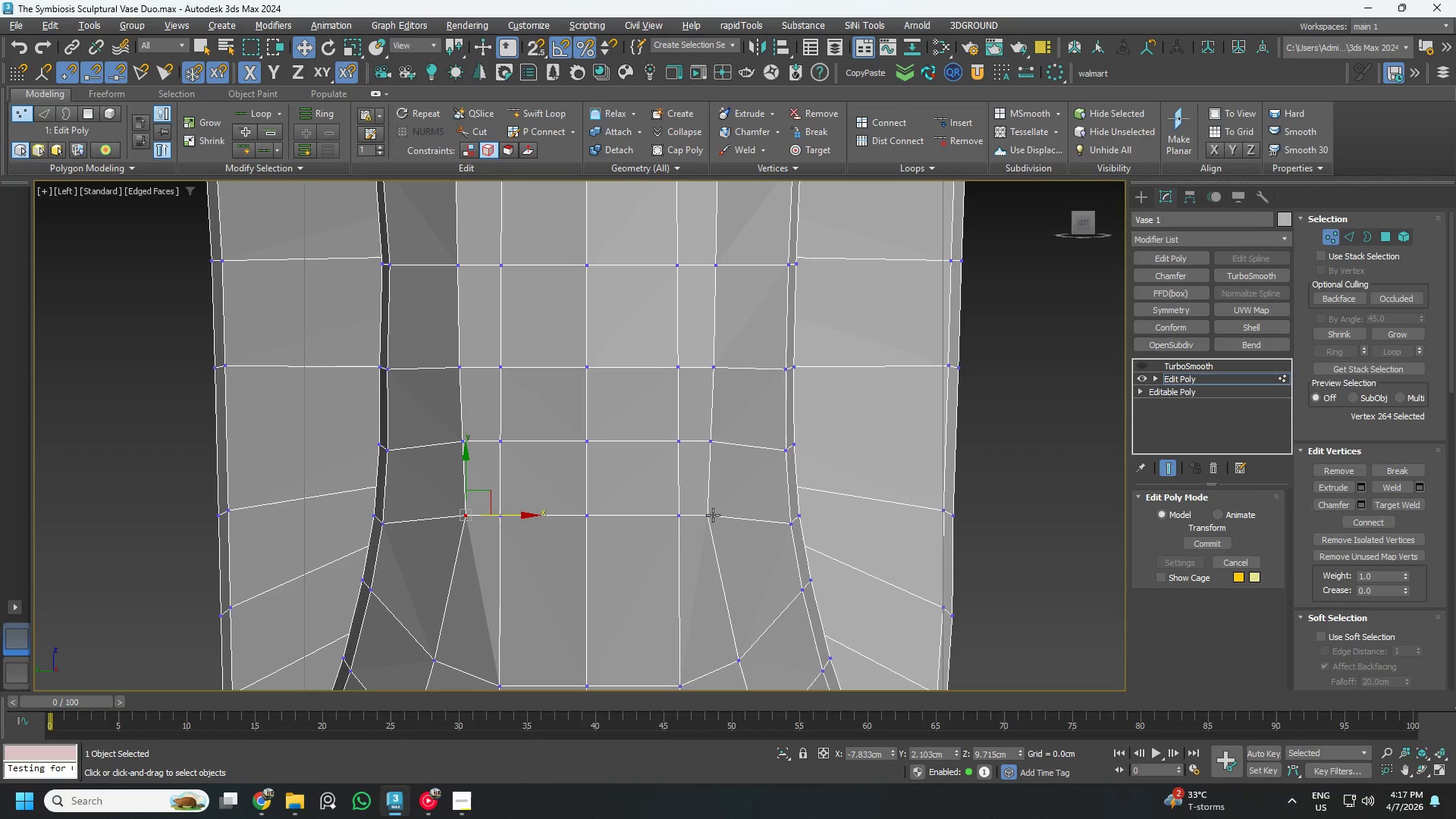 
key(2)
 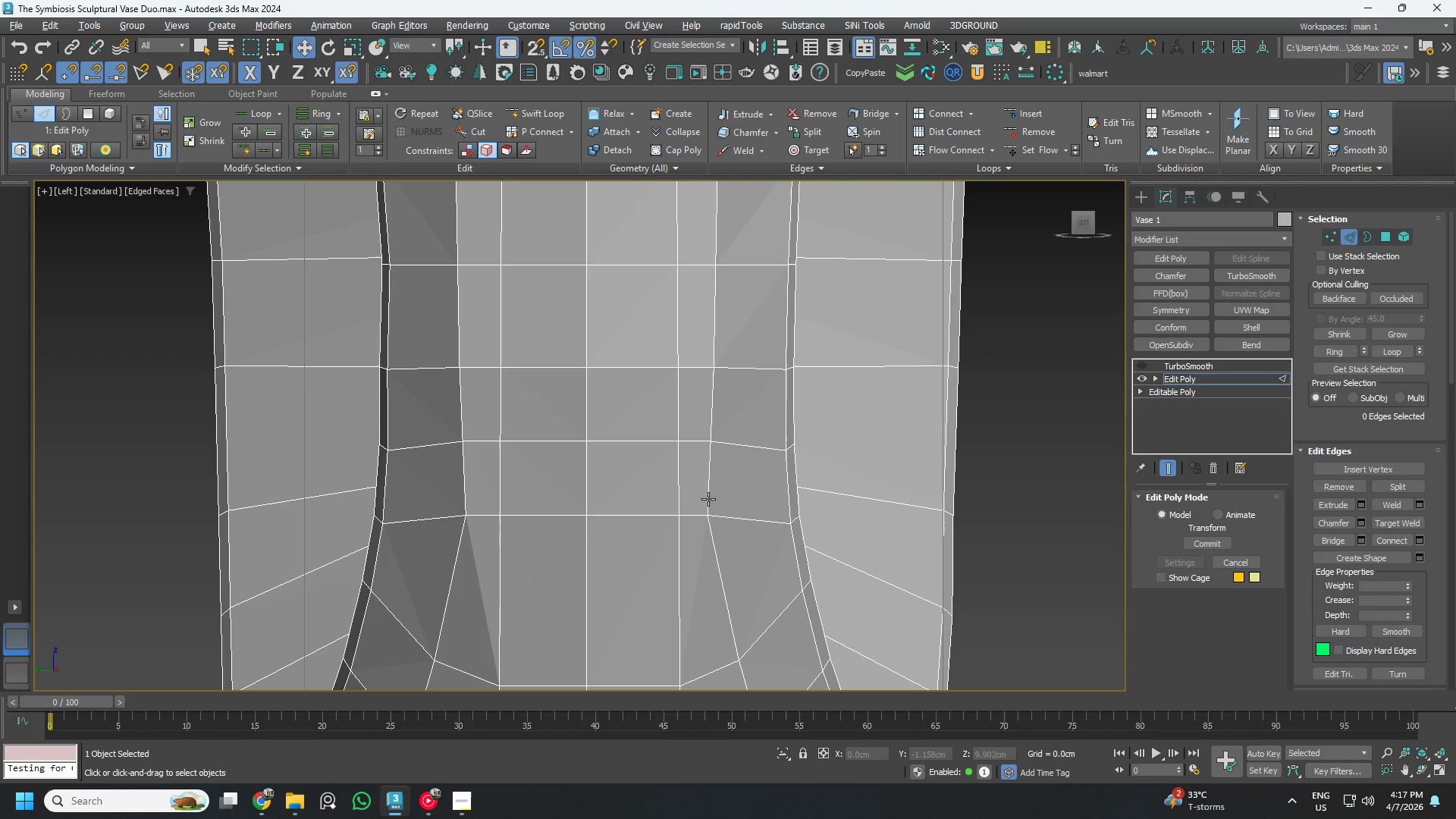 
left_click([708, 497])
 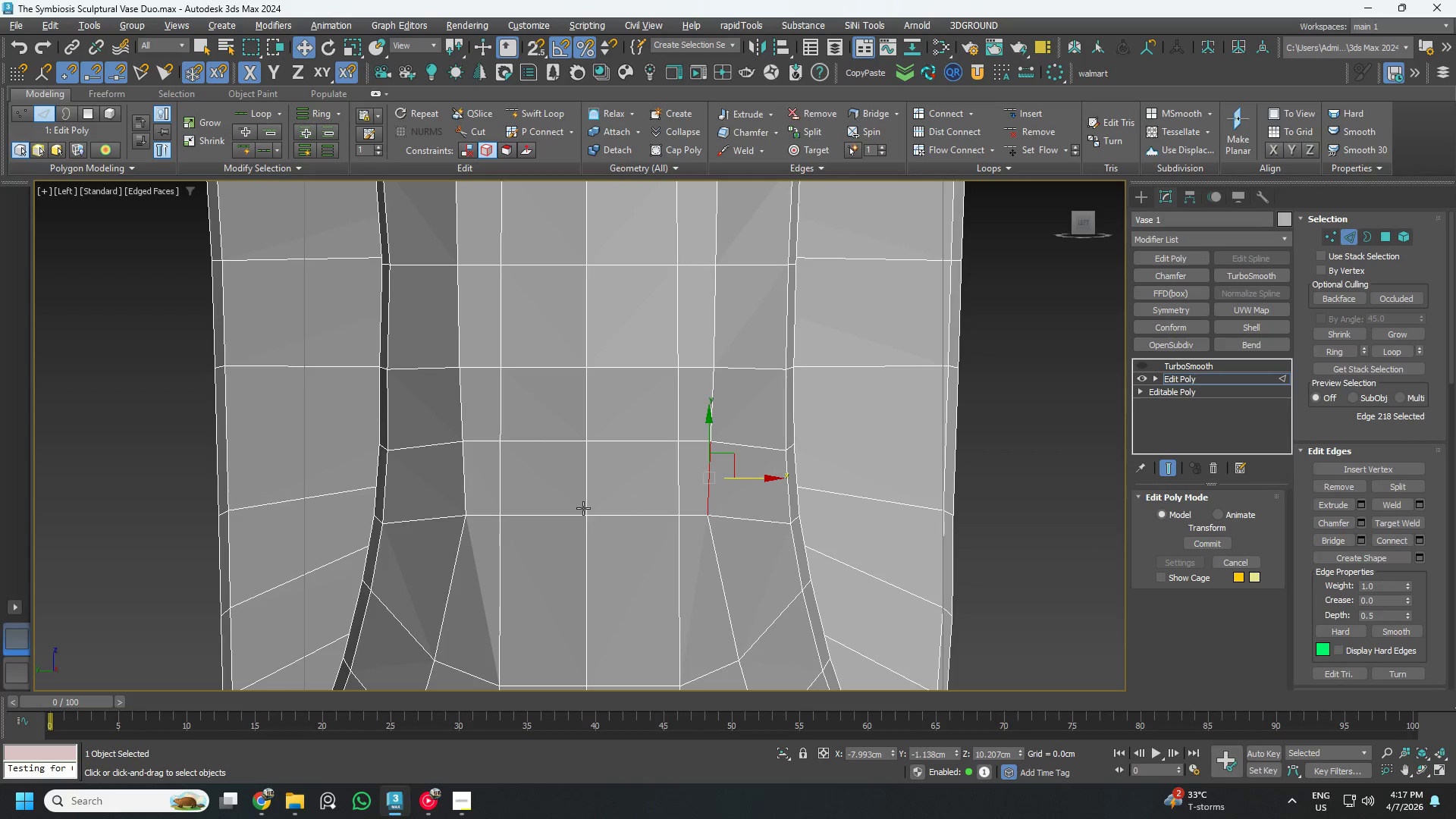 
hold_key(key=ControlLeft, duration=0.81)
left_click([455, 488])
 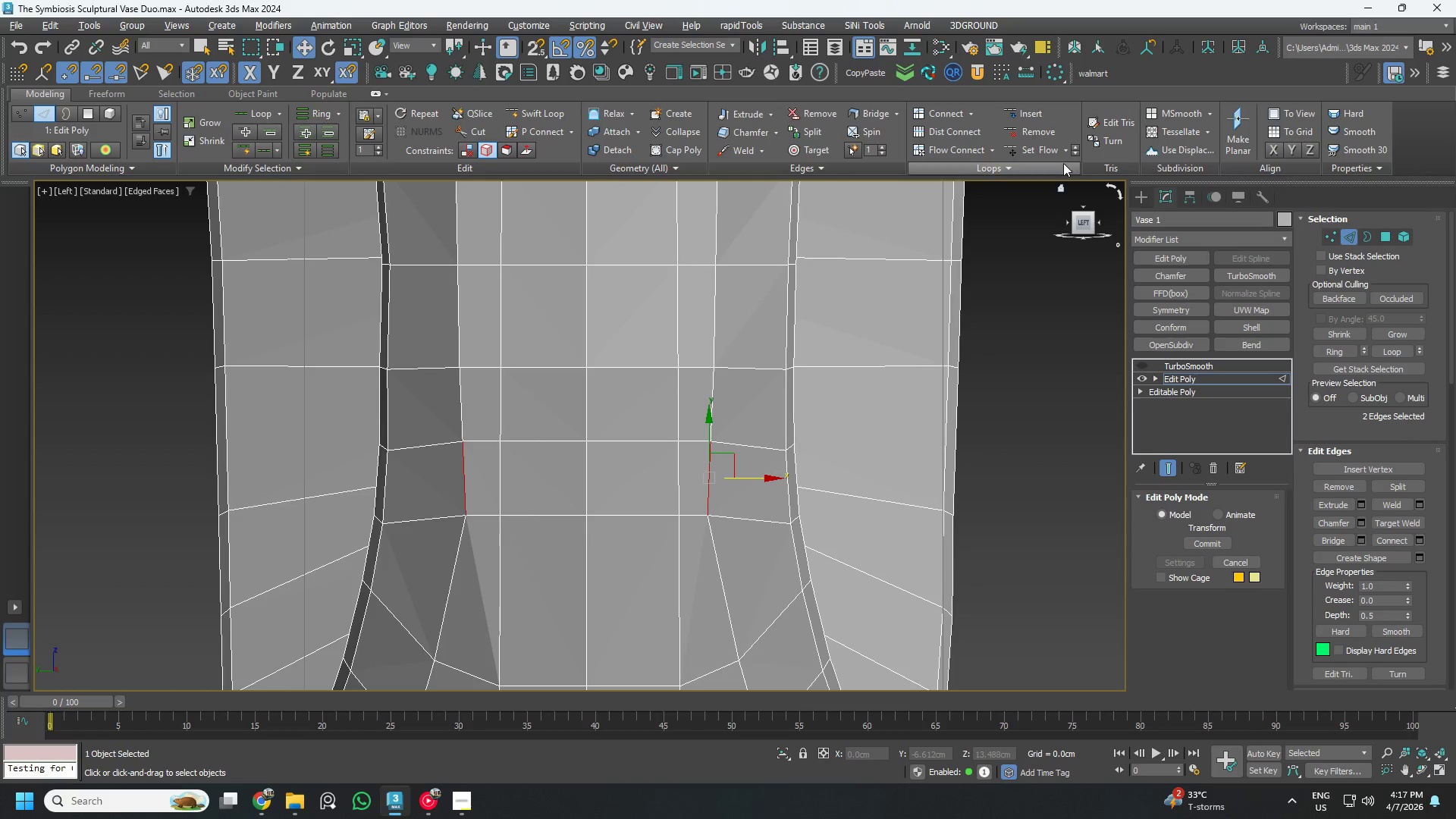 
left_click([1049, 156])
 